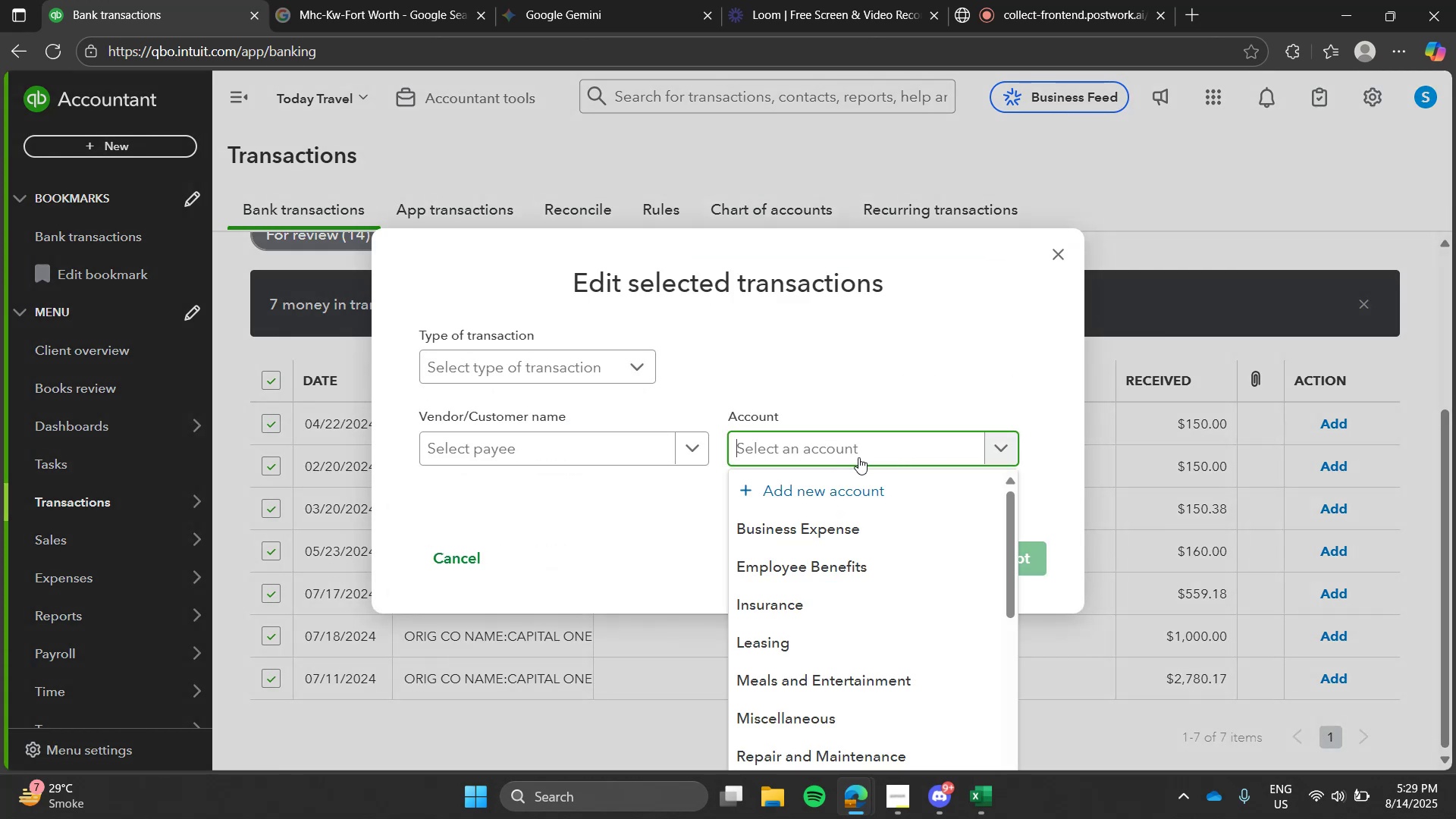 
left_click([670, 715])
 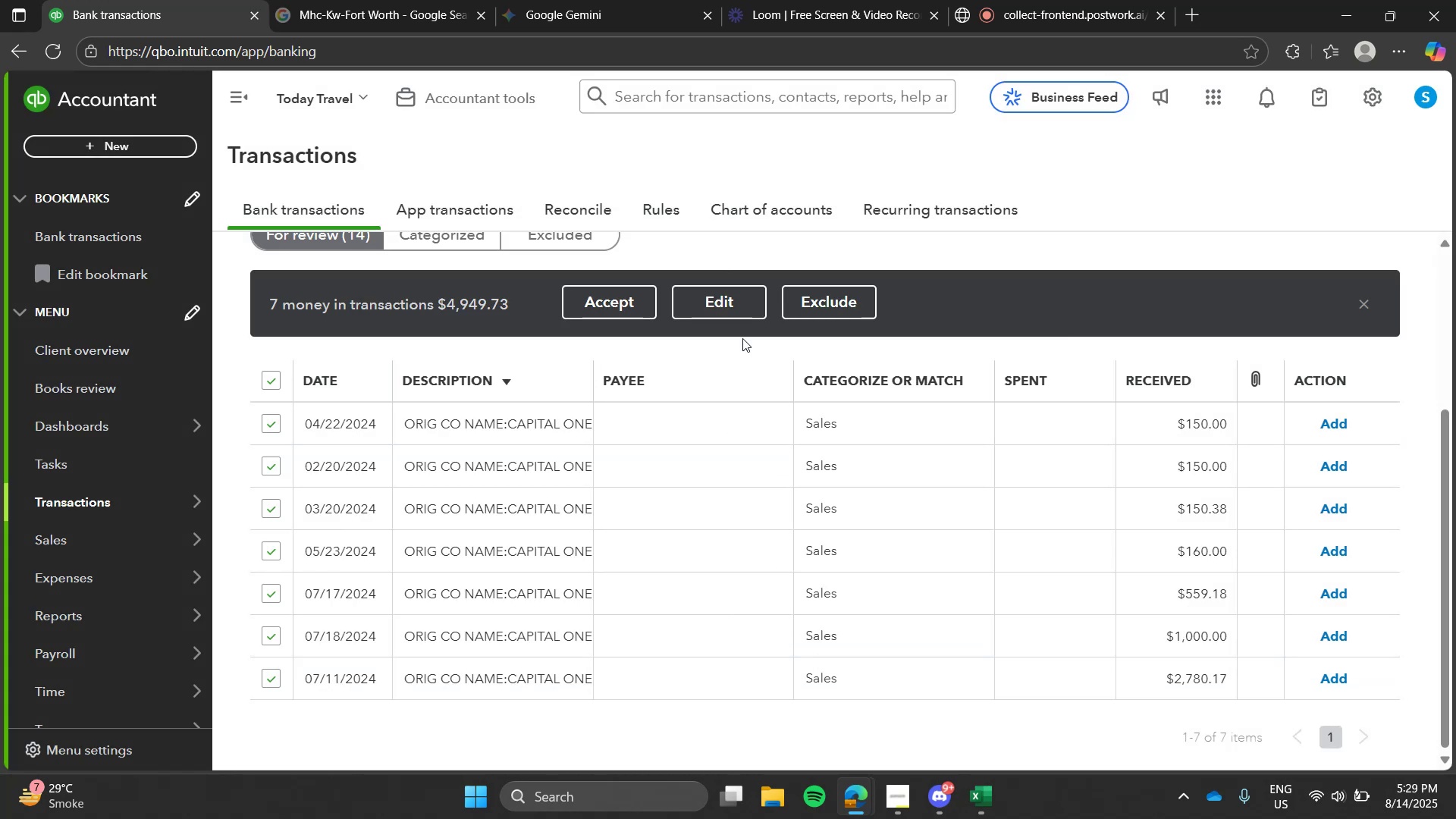 
left_click([726, 309])
 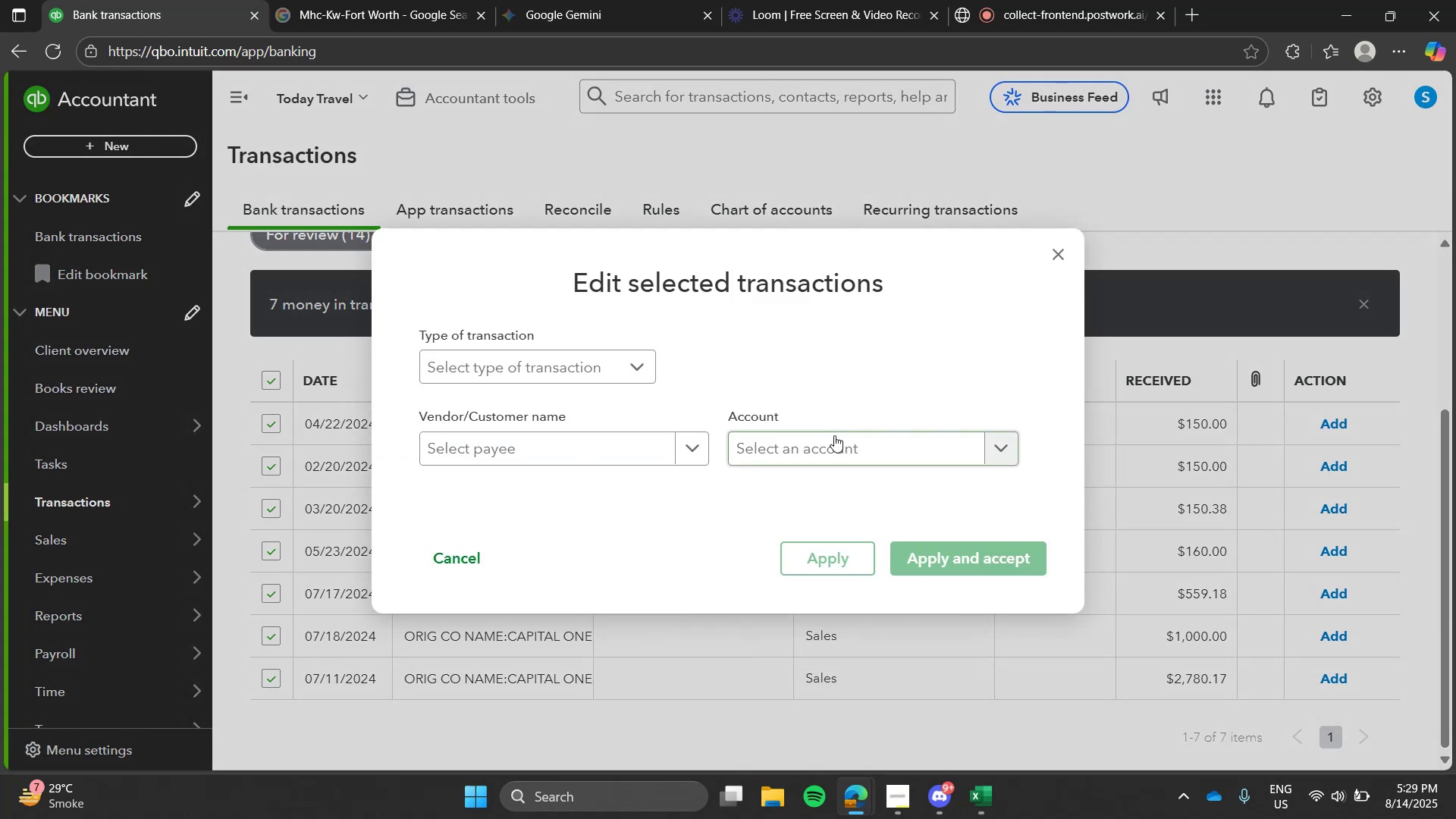 
left_click([834, 435])
 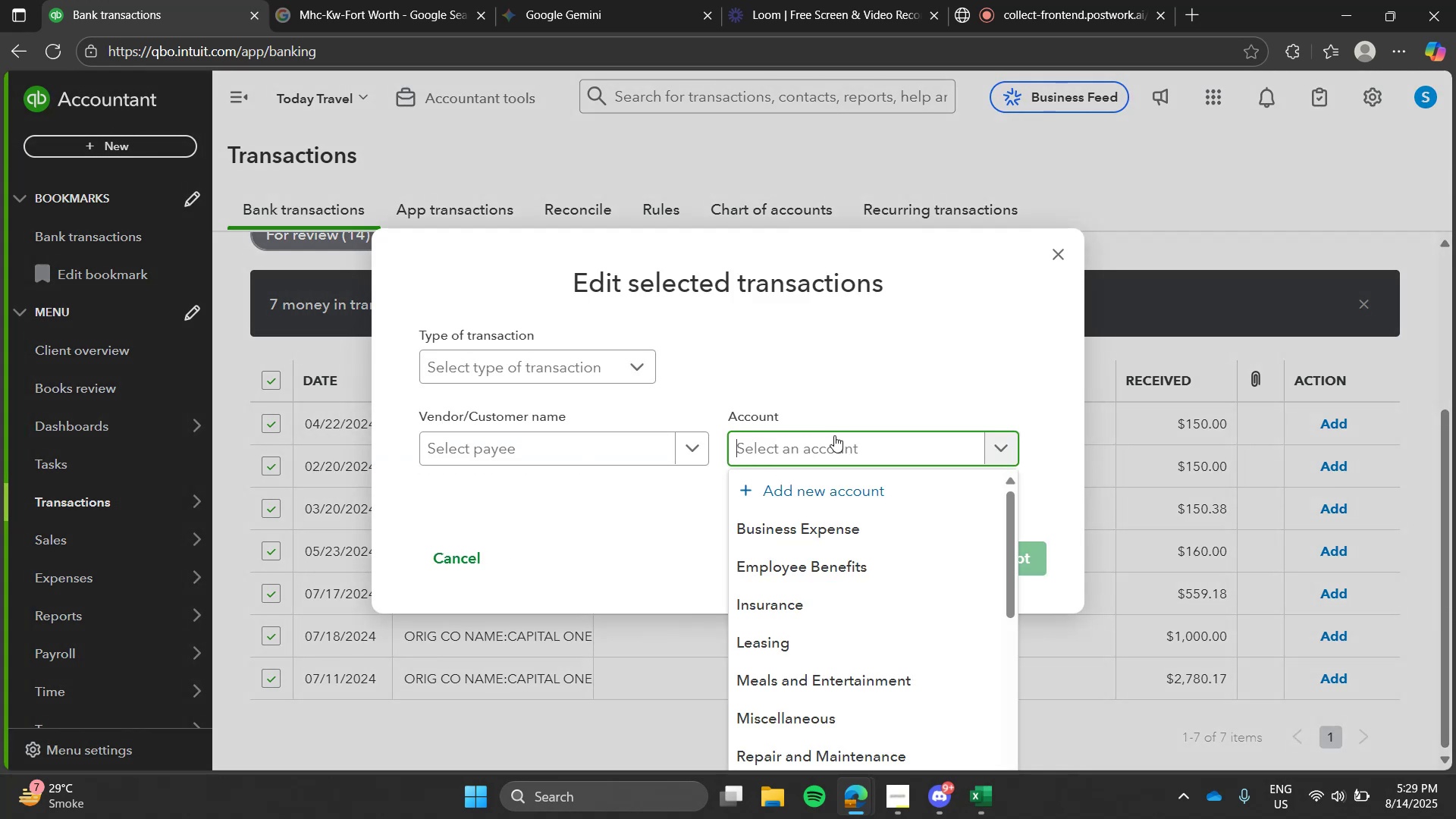 
type(sale)
key(Tab)
 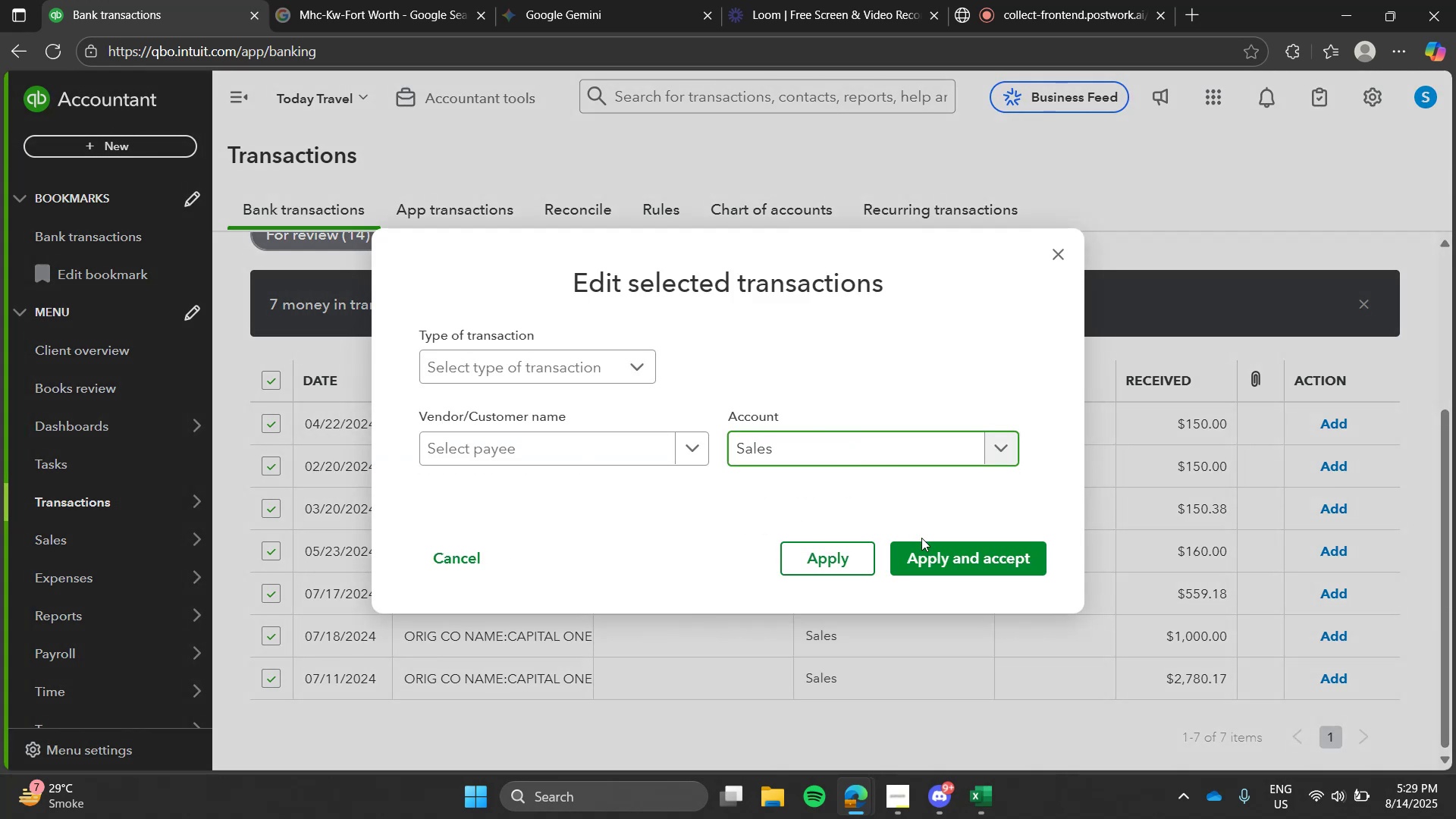 
left_click([927, 547])
 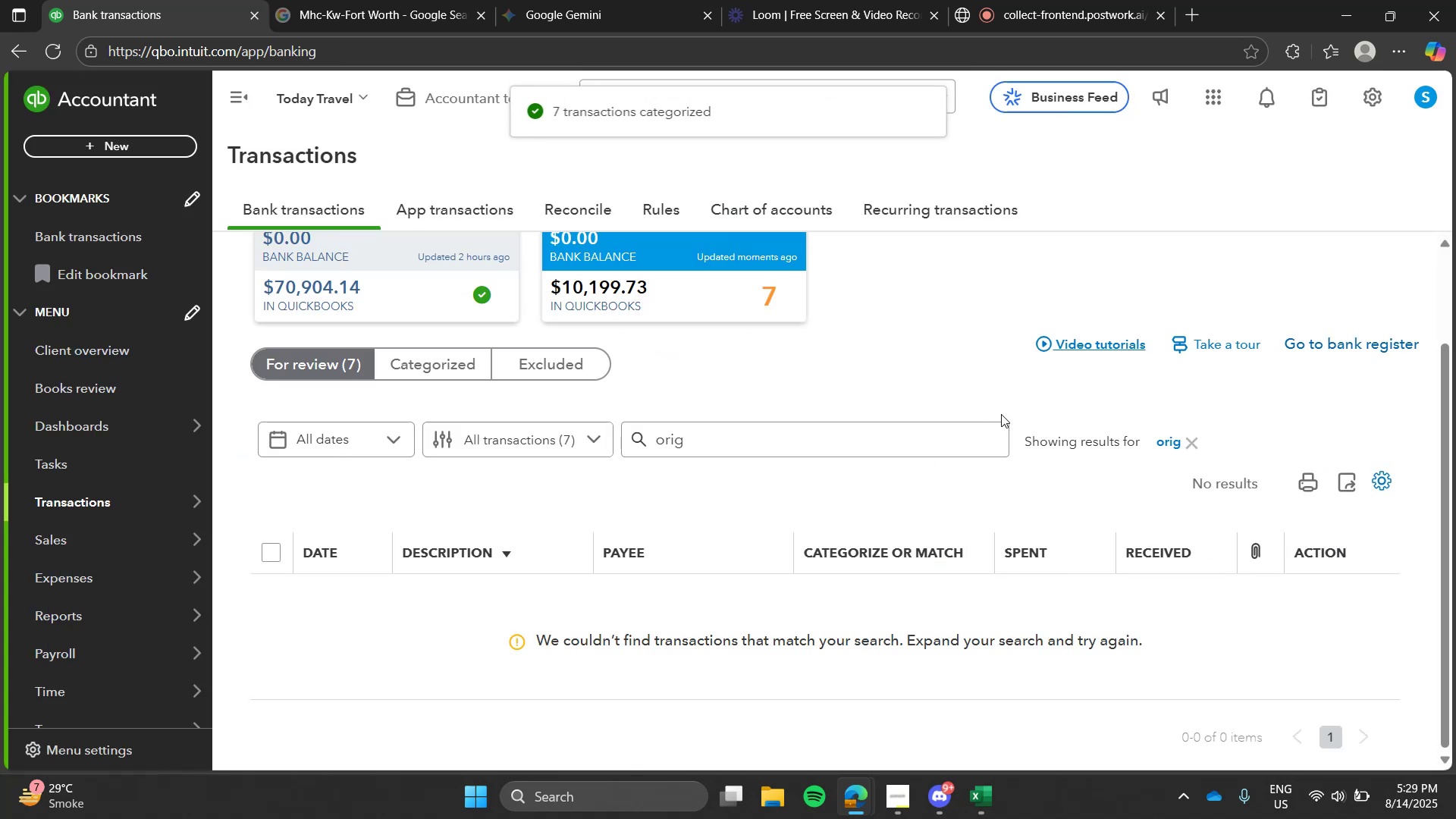 
left_click([1175, 436])
 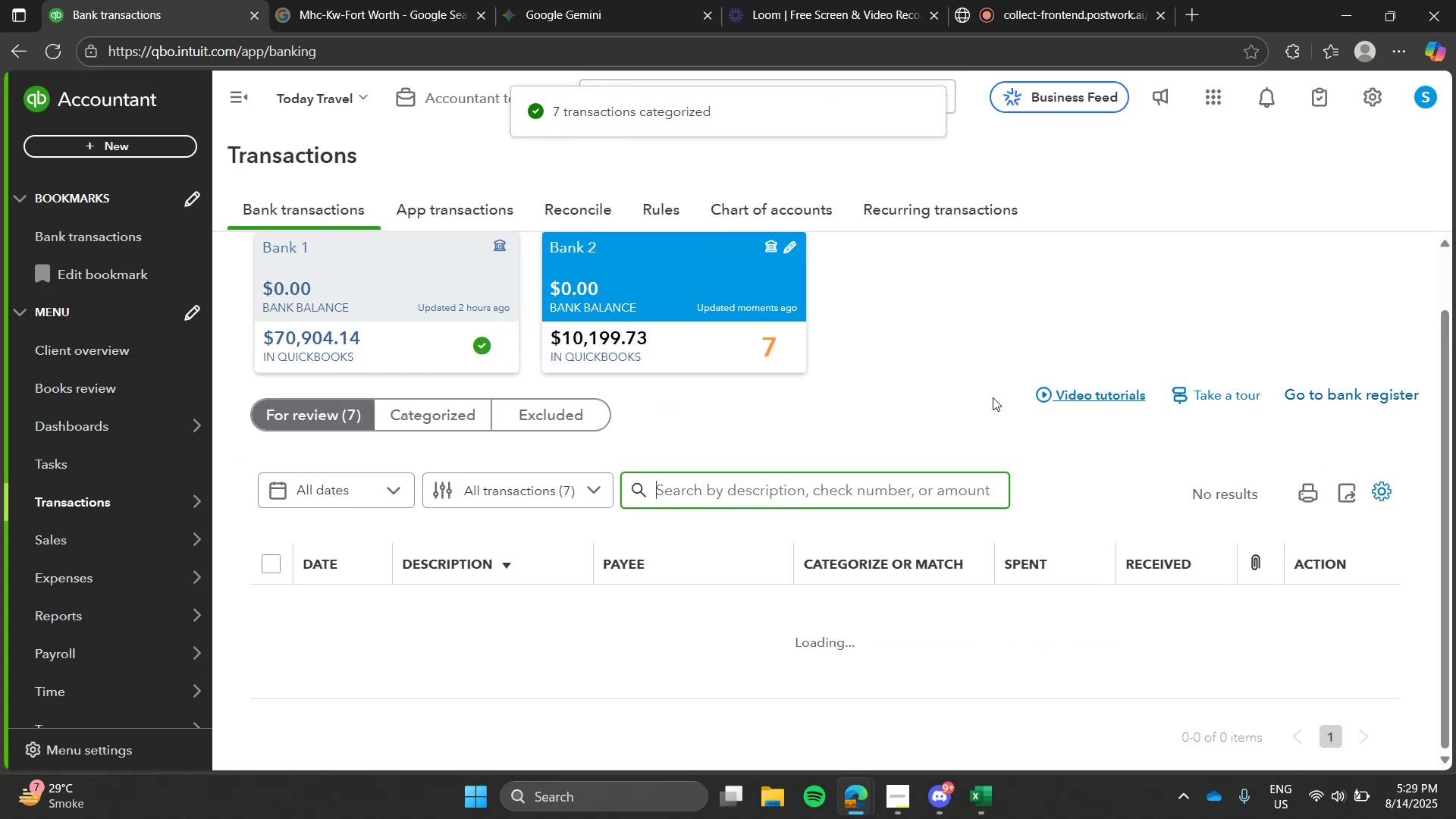 
left_click([993, 397])
 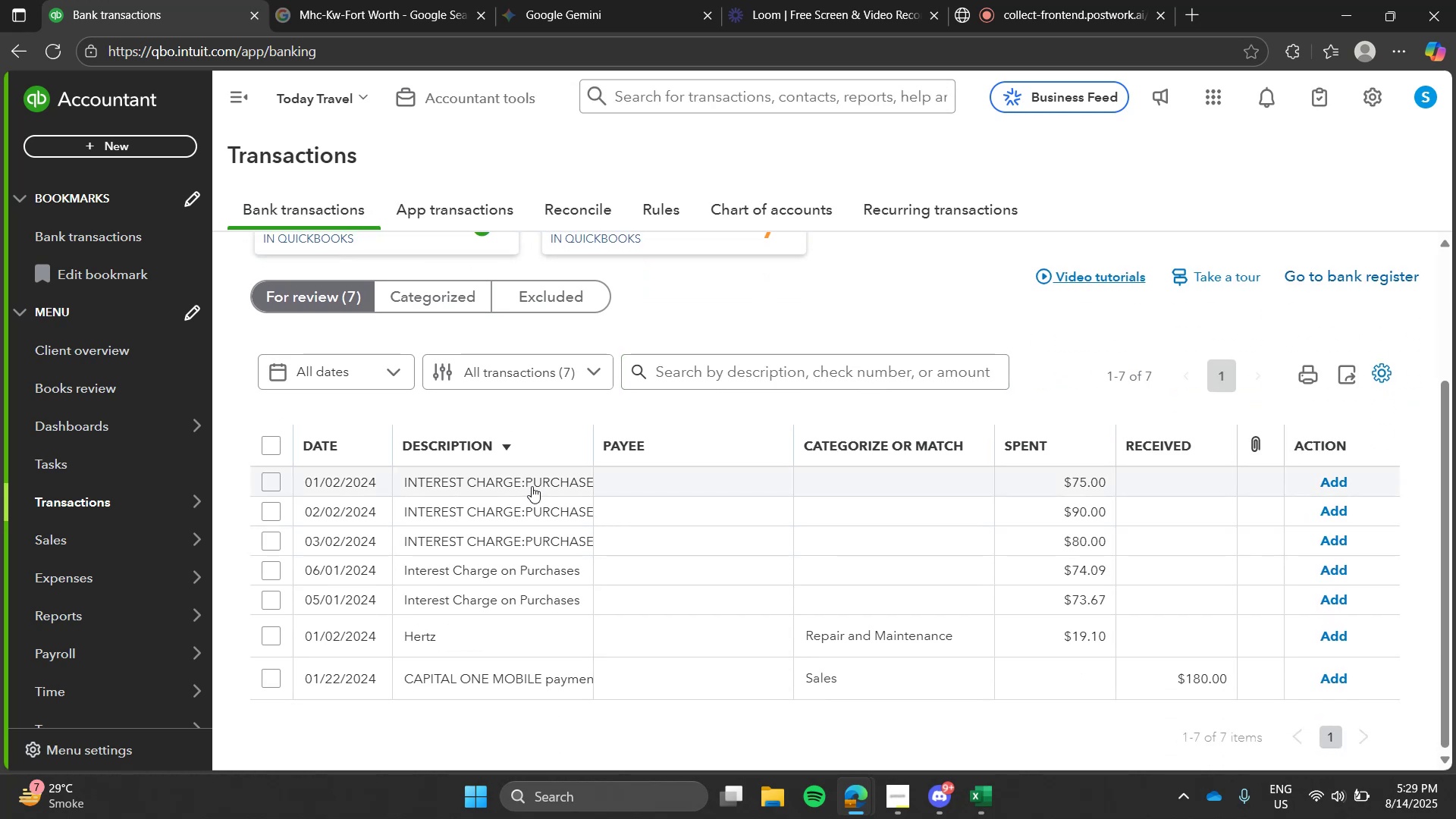 
wait(7.56)
 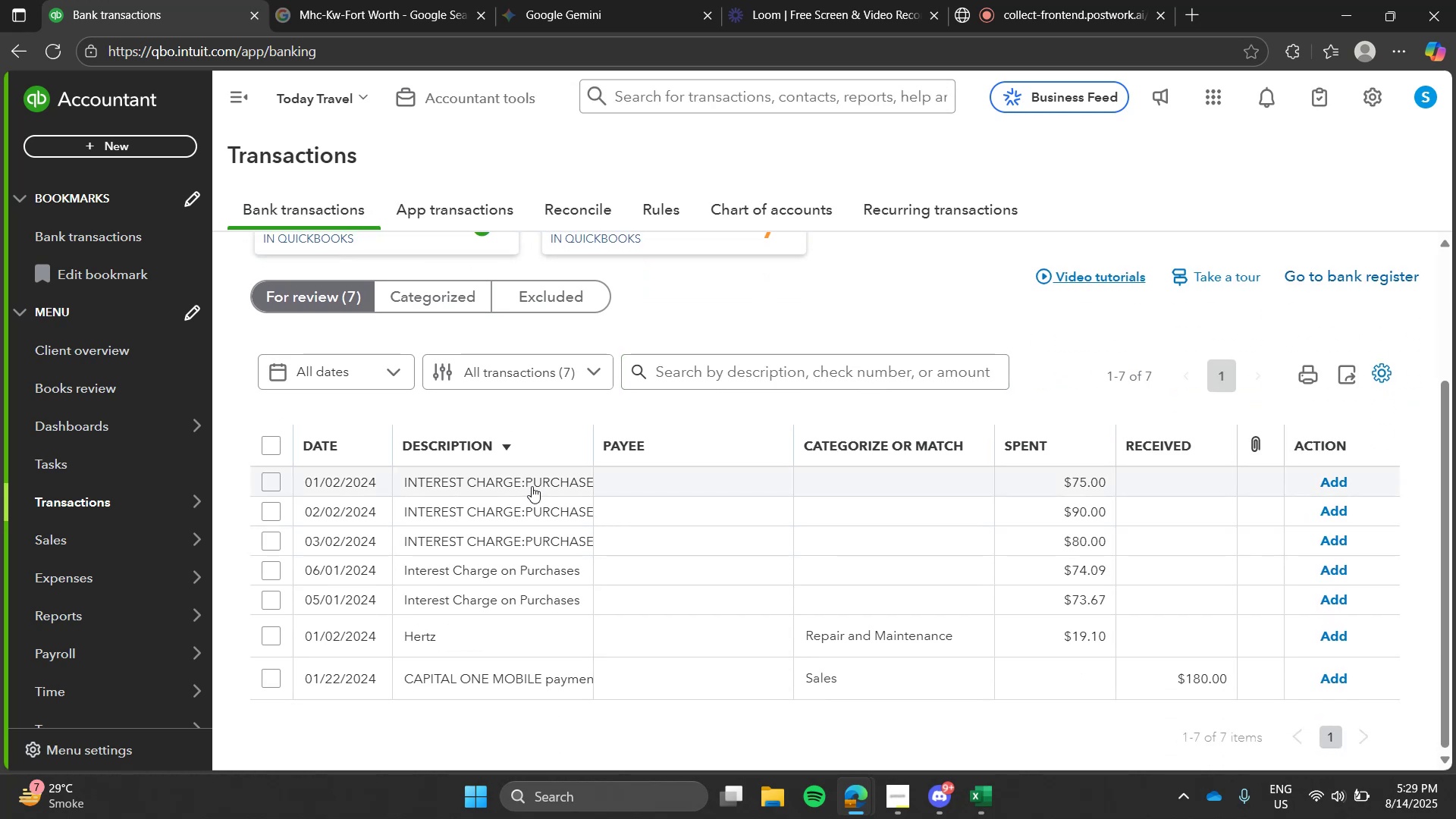 
left_click([833, 358])
 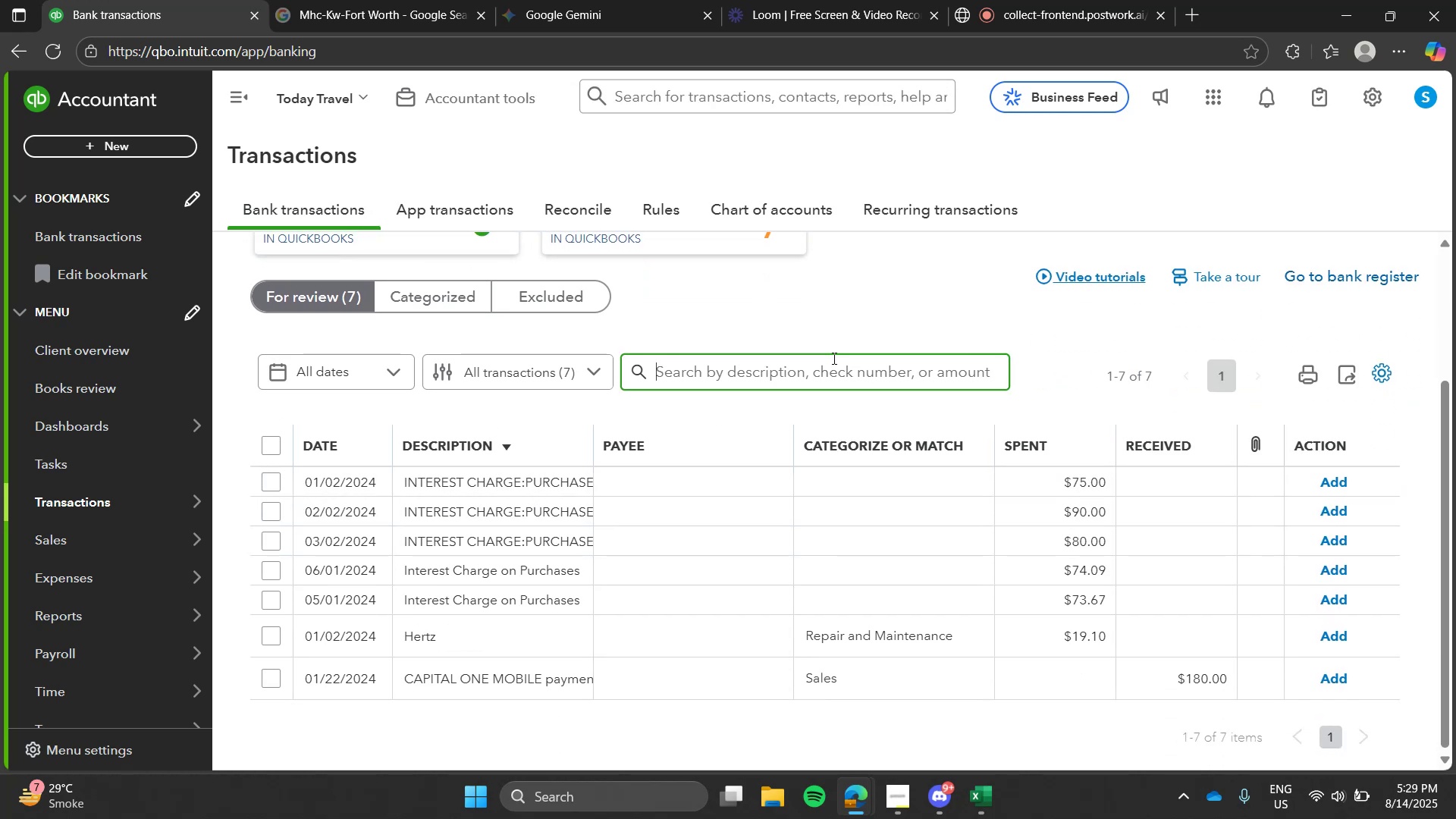 
type(interest)
 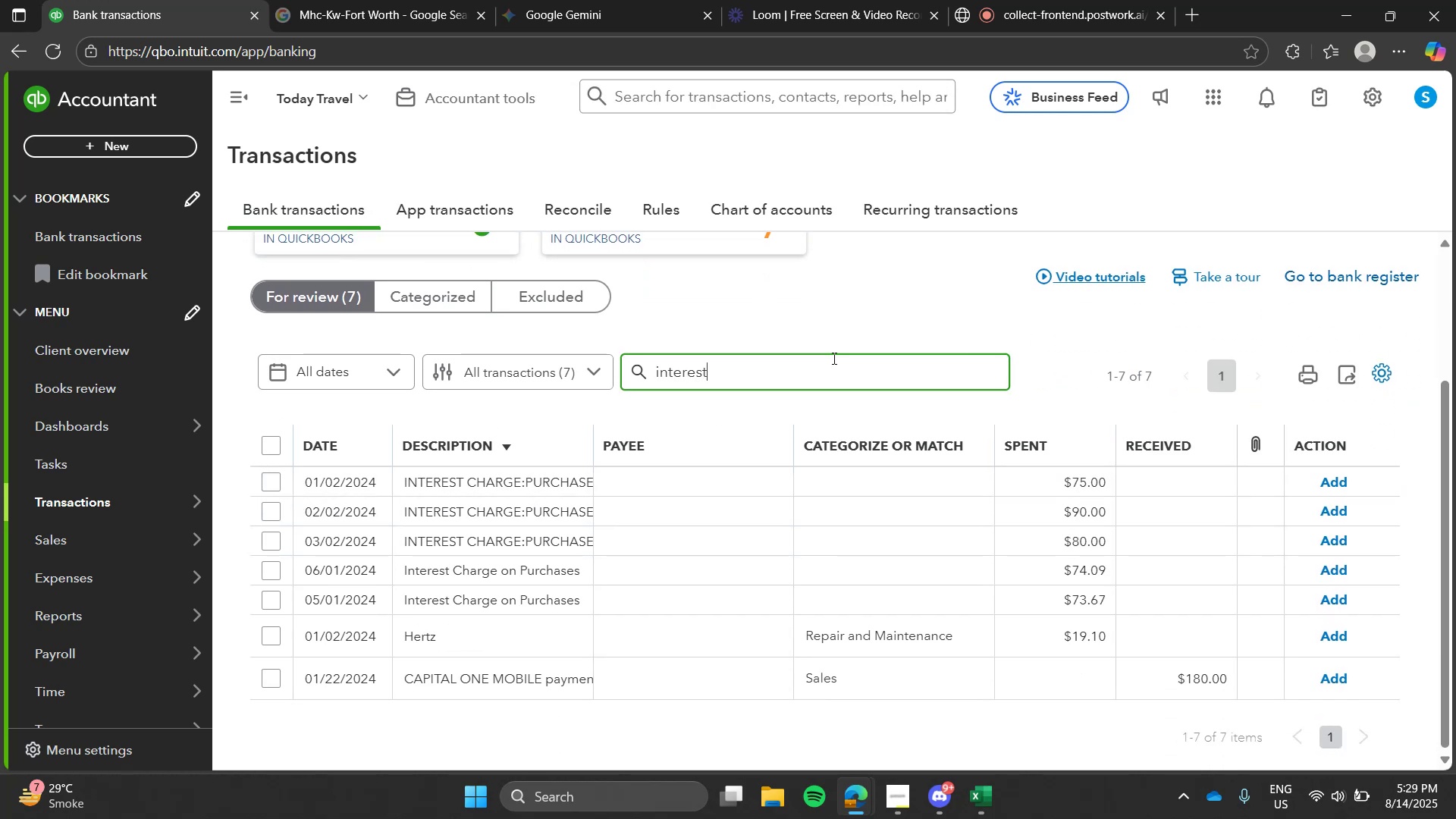 
key(Enter)
 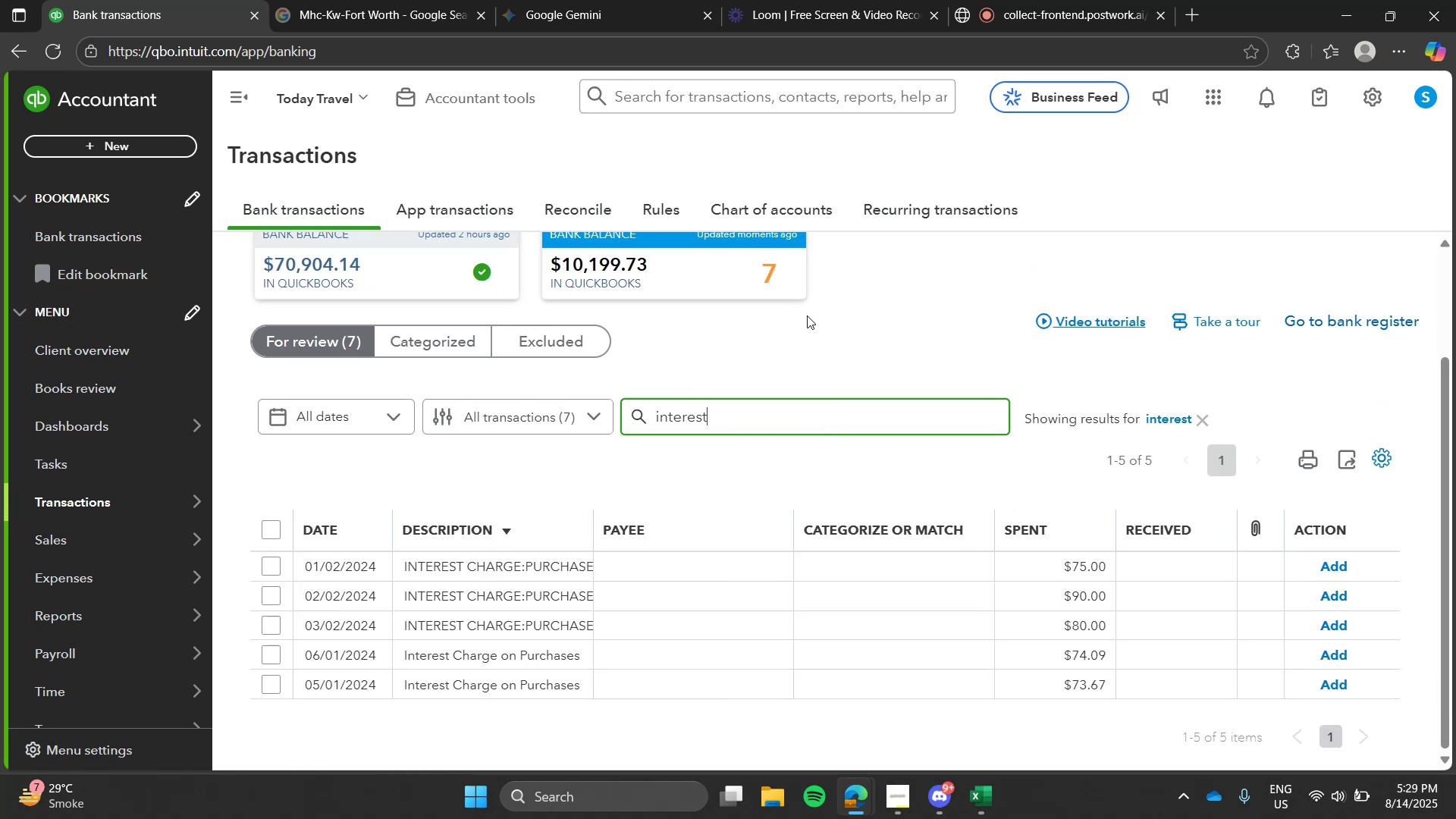 
left_click([802, 309])
 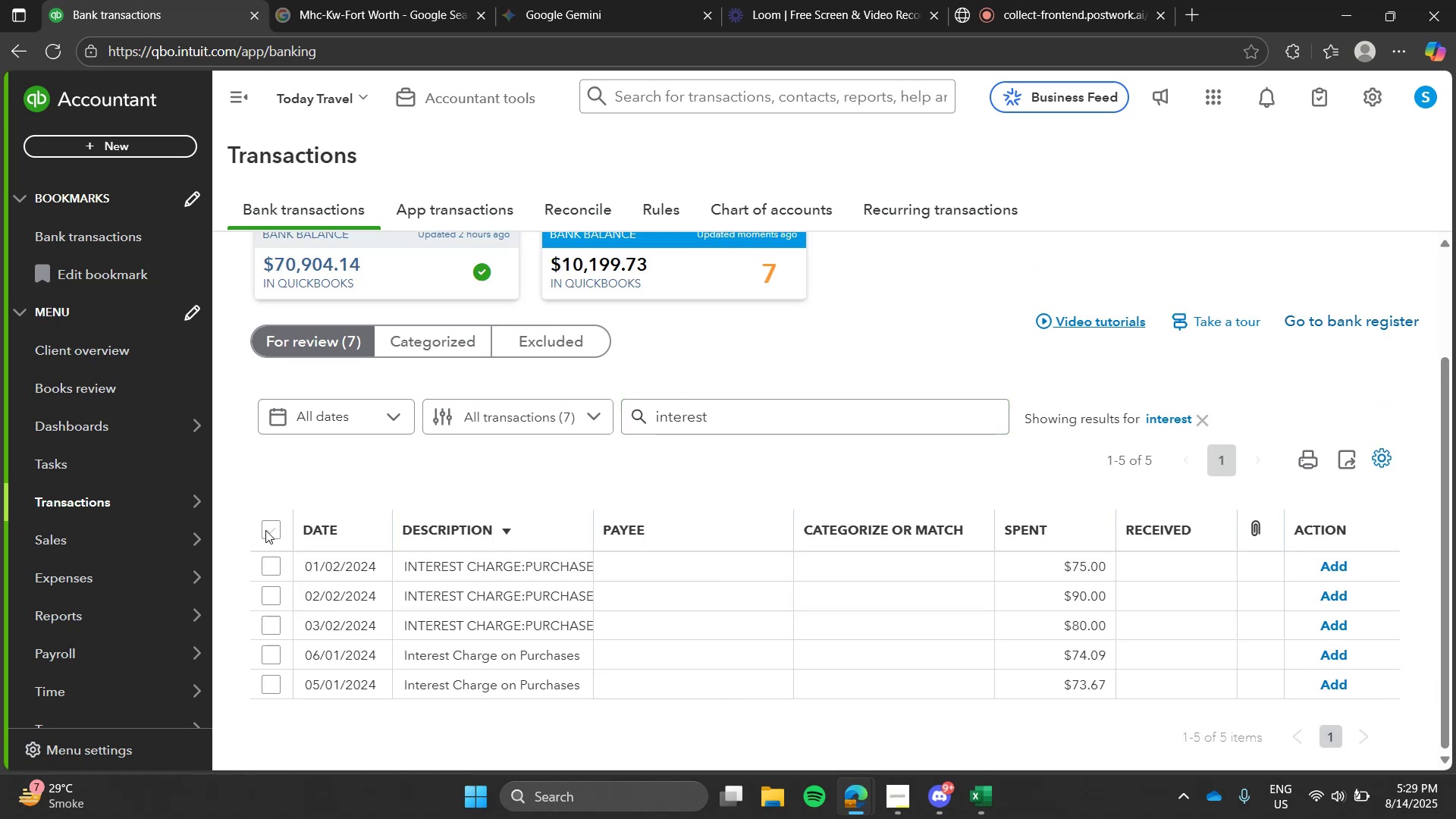 
left_click([265, 530])
 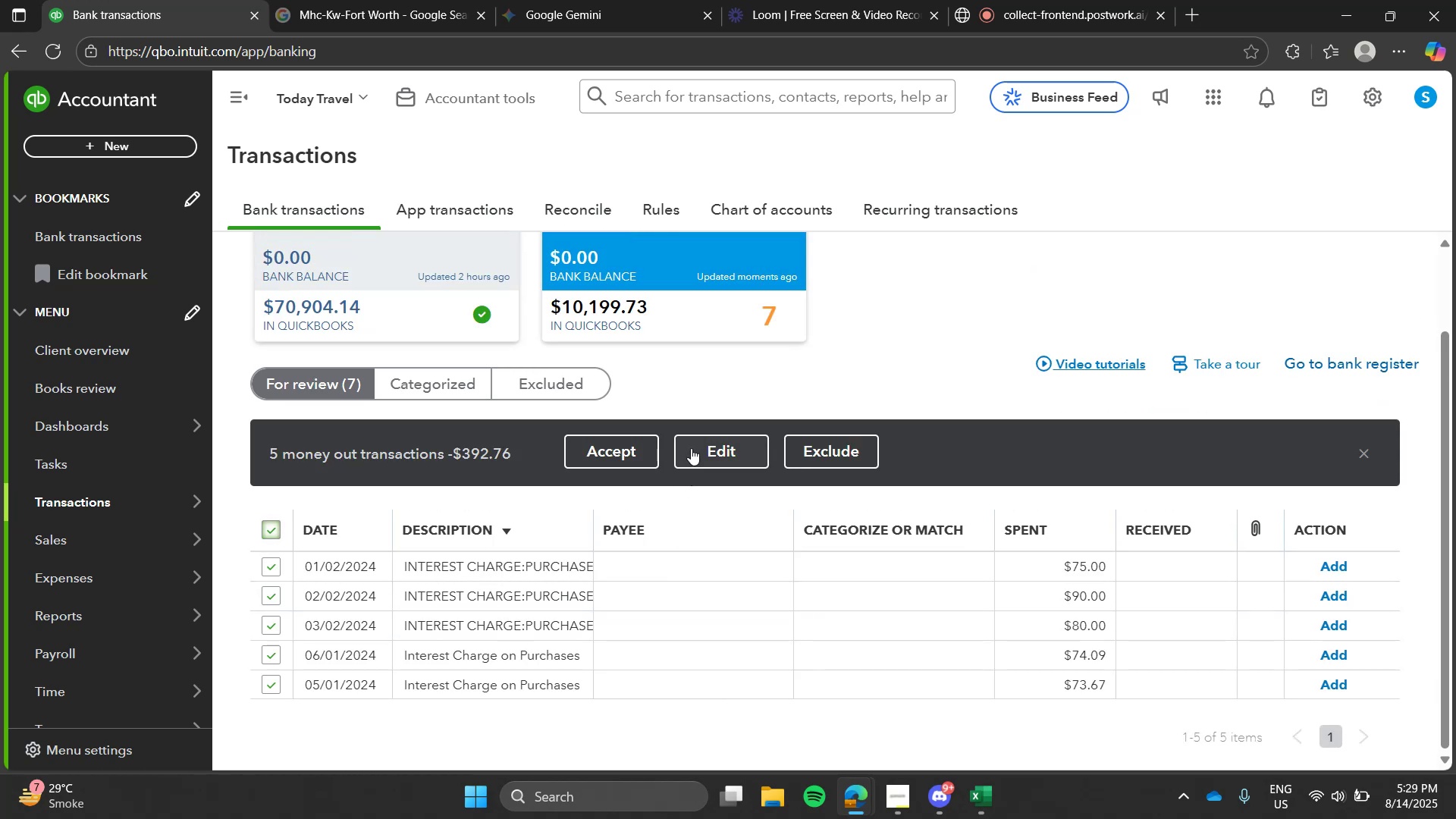 
left_click([695, 443])
 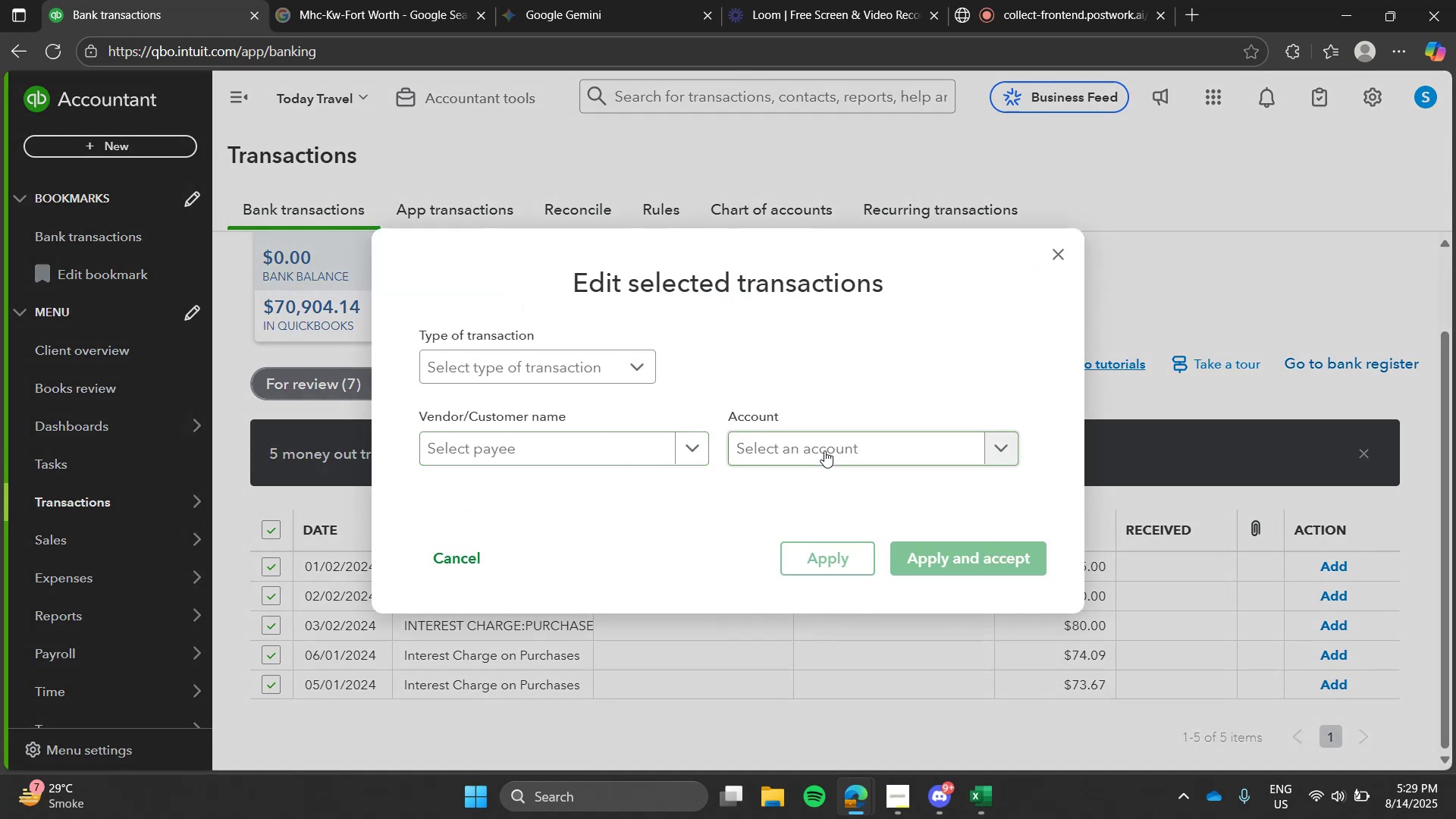 
left_click([824, 450])
 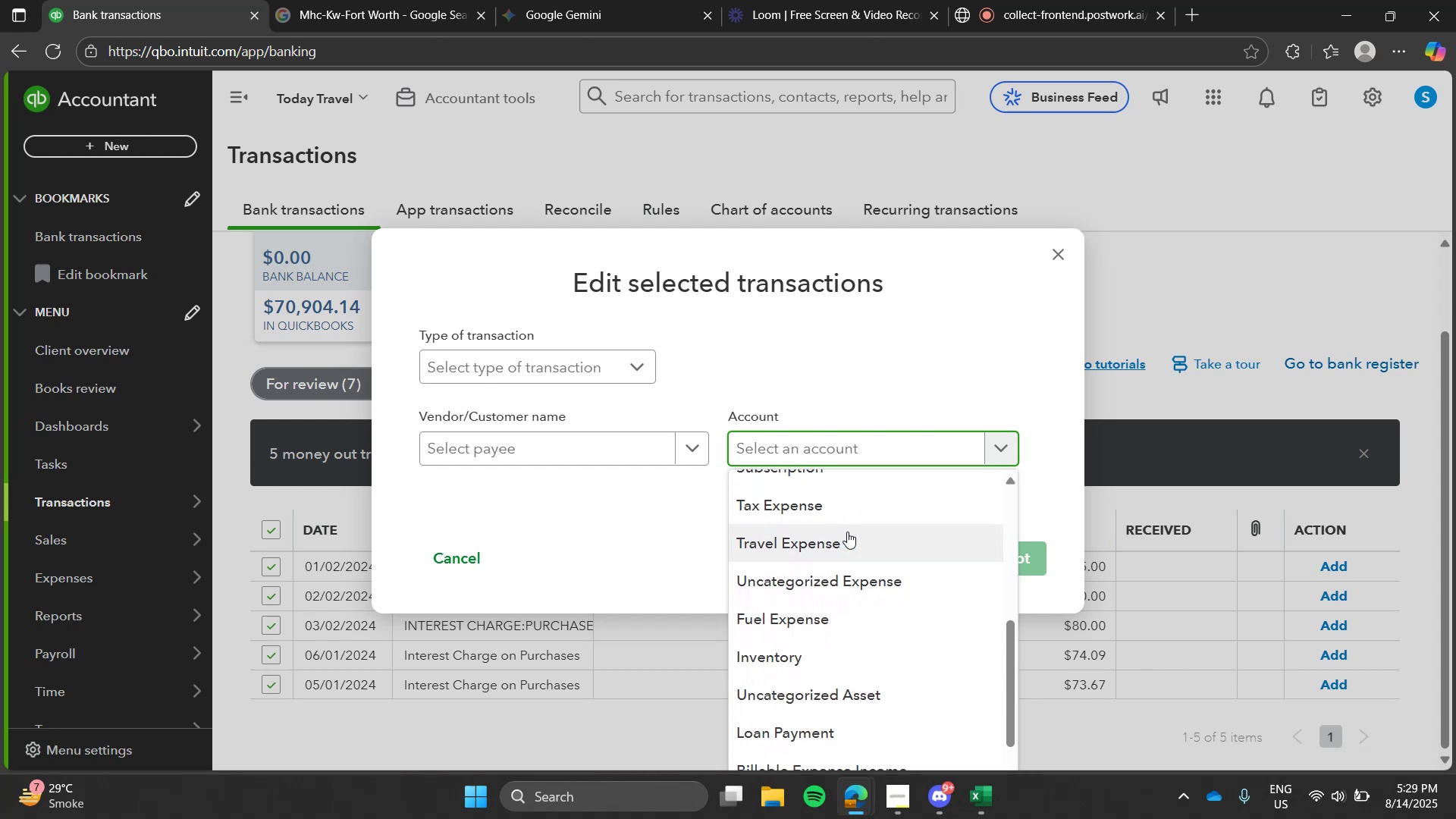 
wait(10.79)
 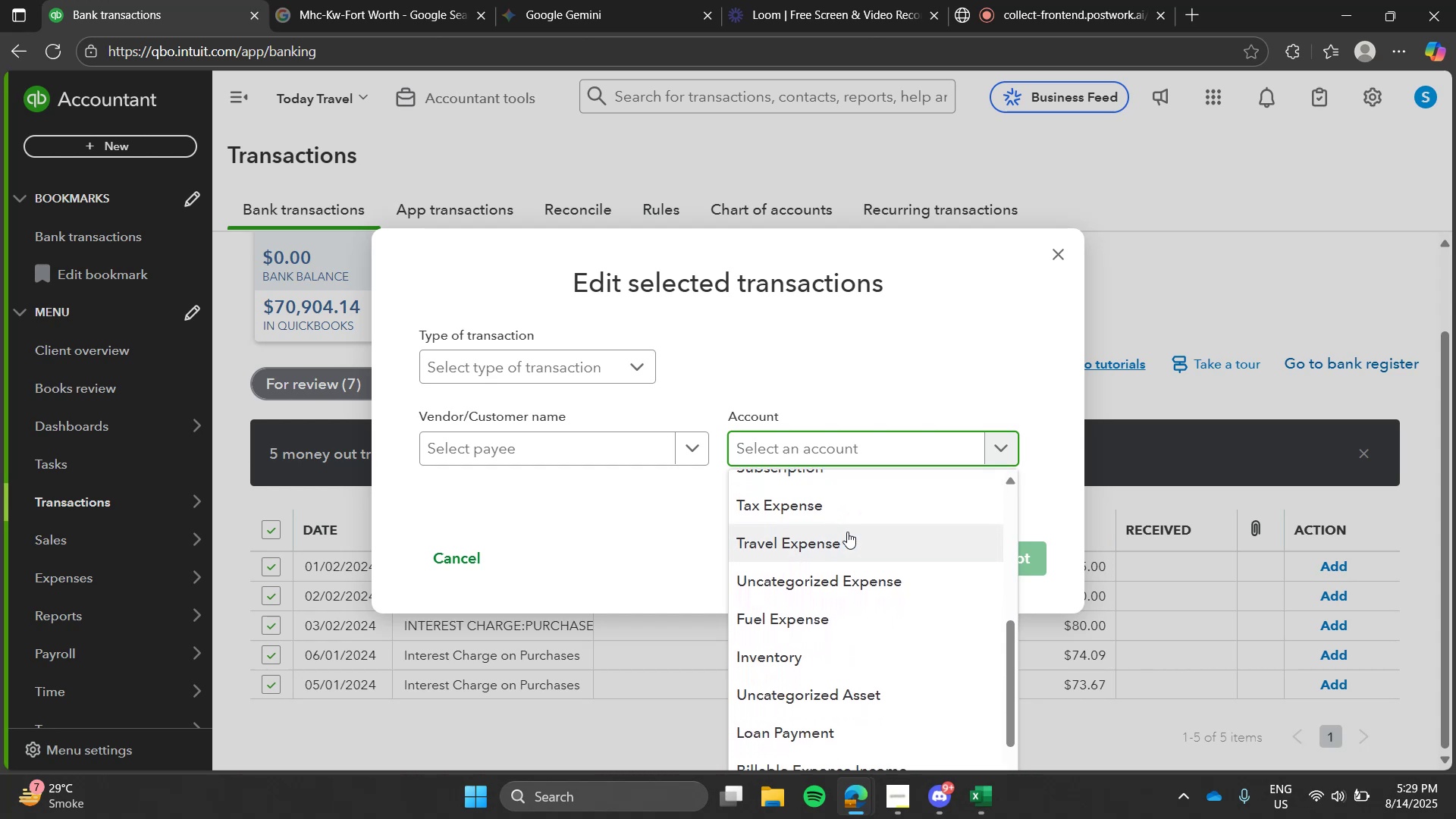 
left_click([863, 498])
 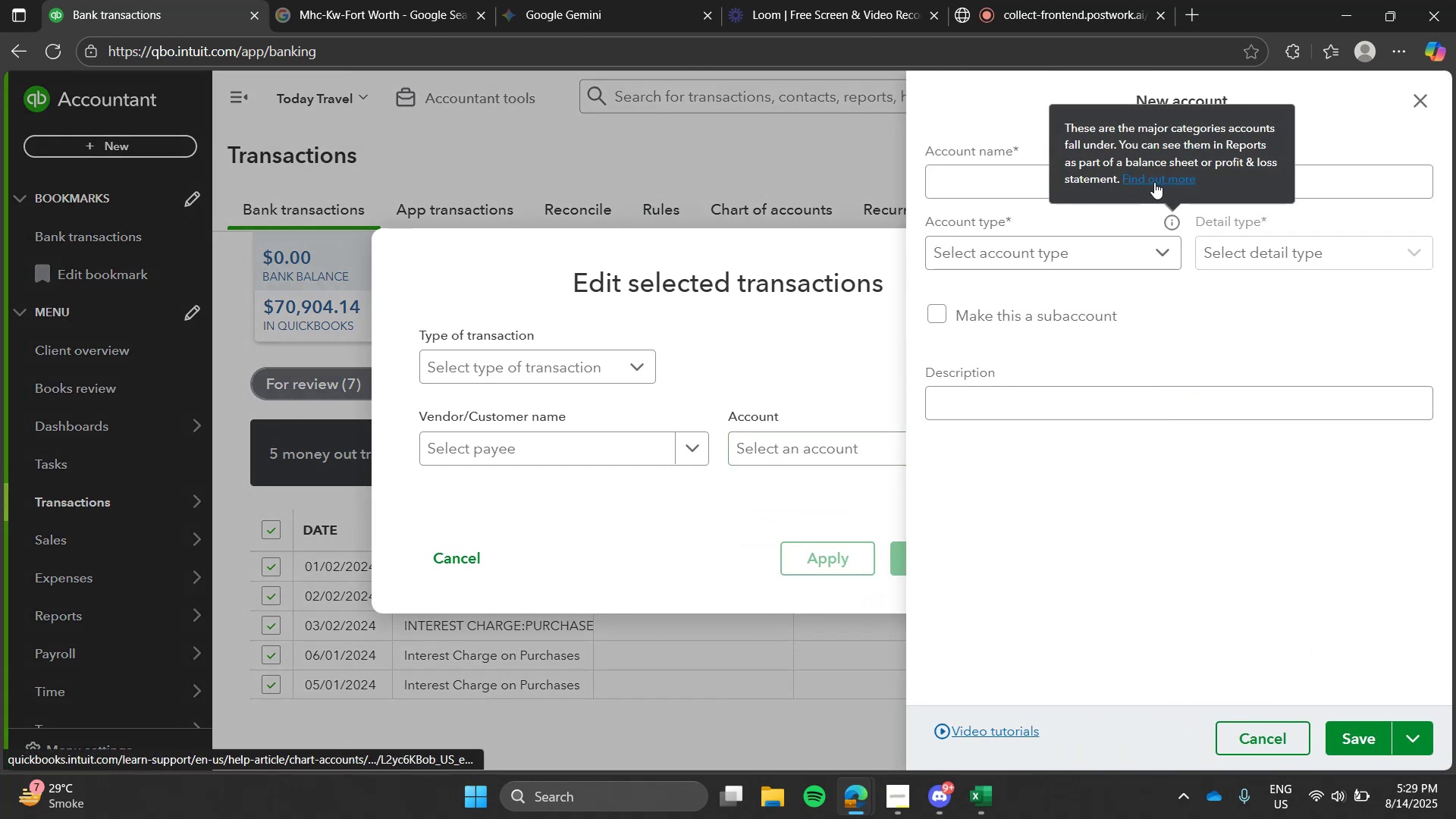 
left_click([1013, 179])
 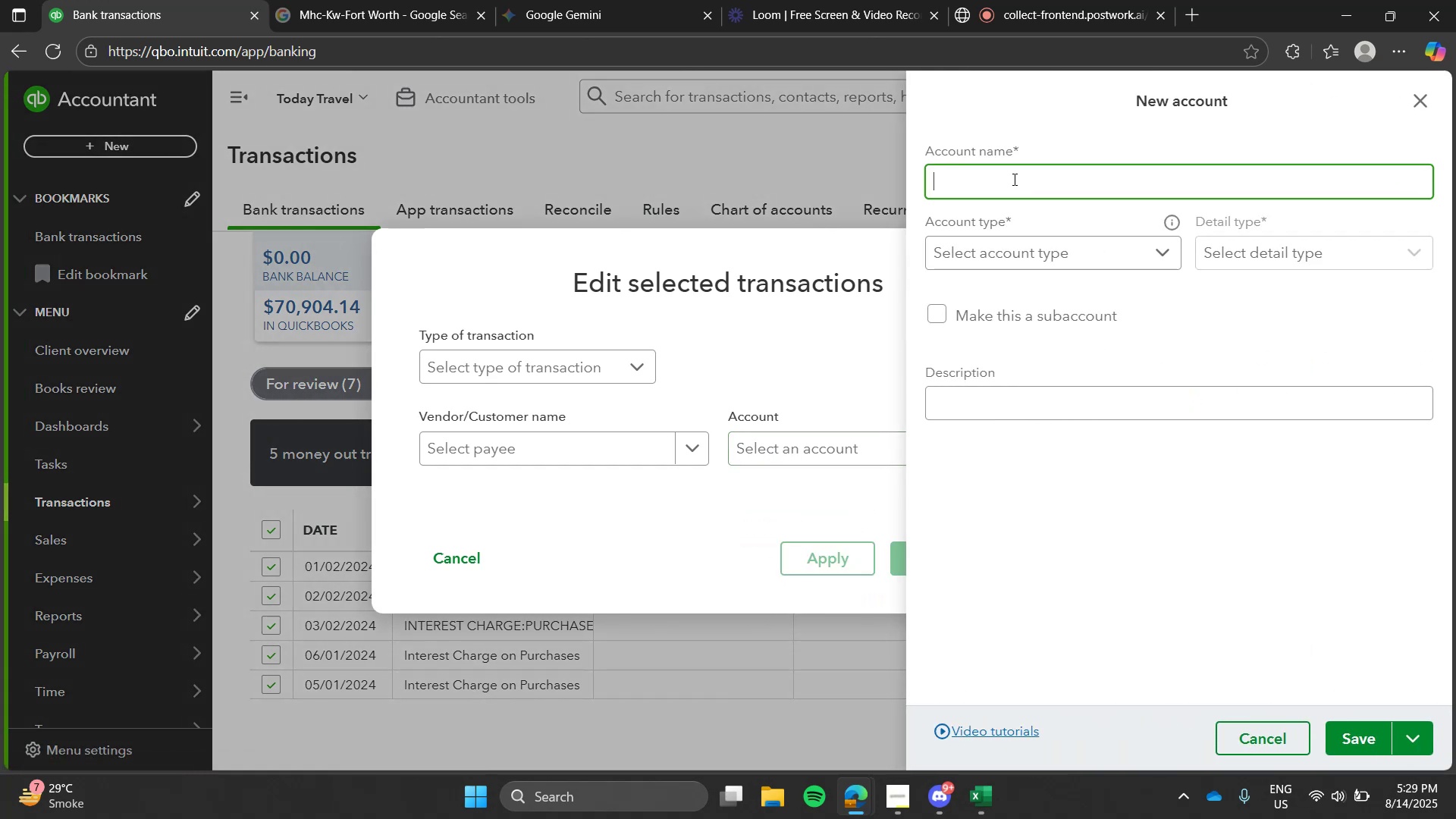 
type(Interest Charge)
 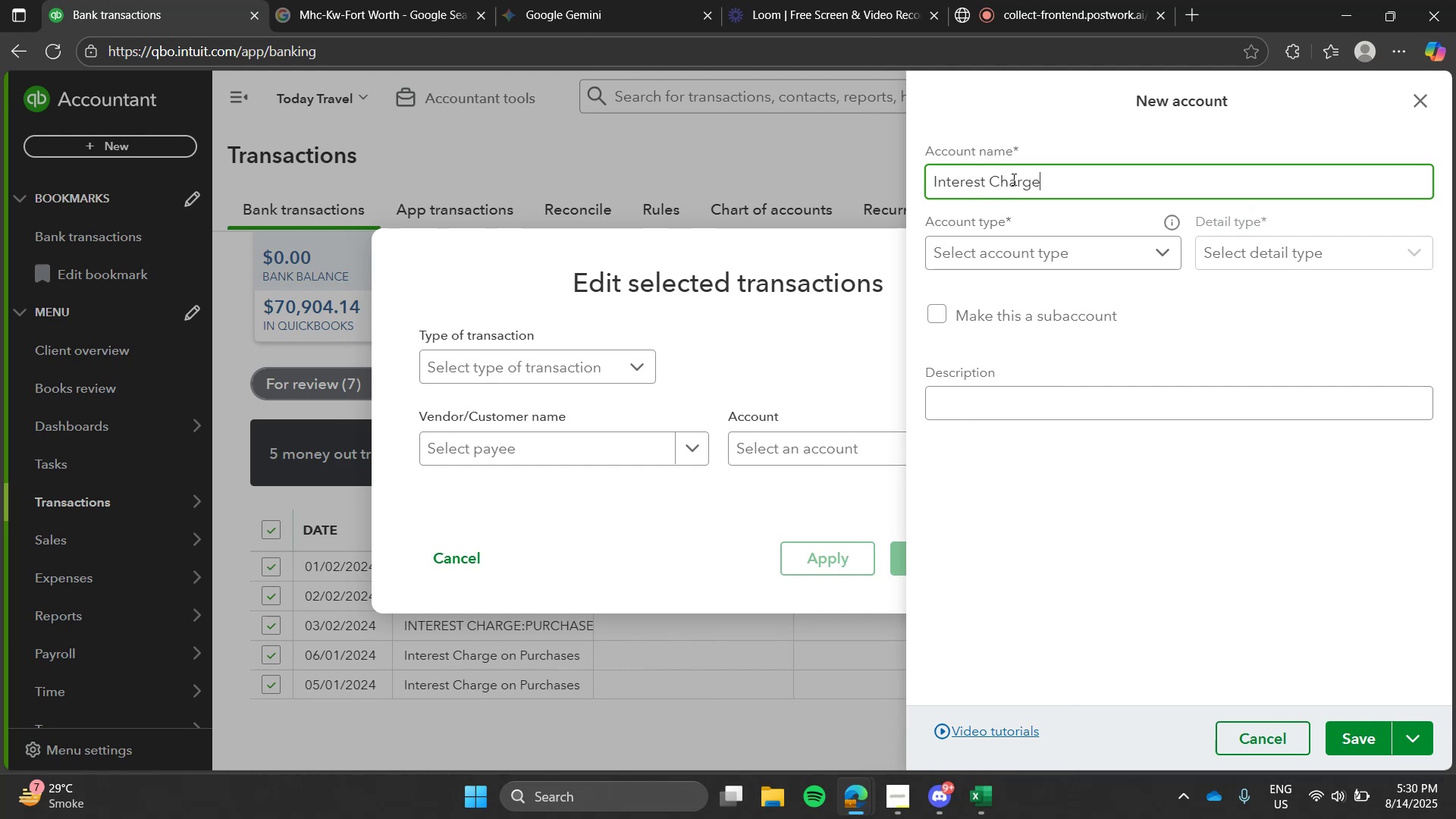 
left_click([1123, 254])
 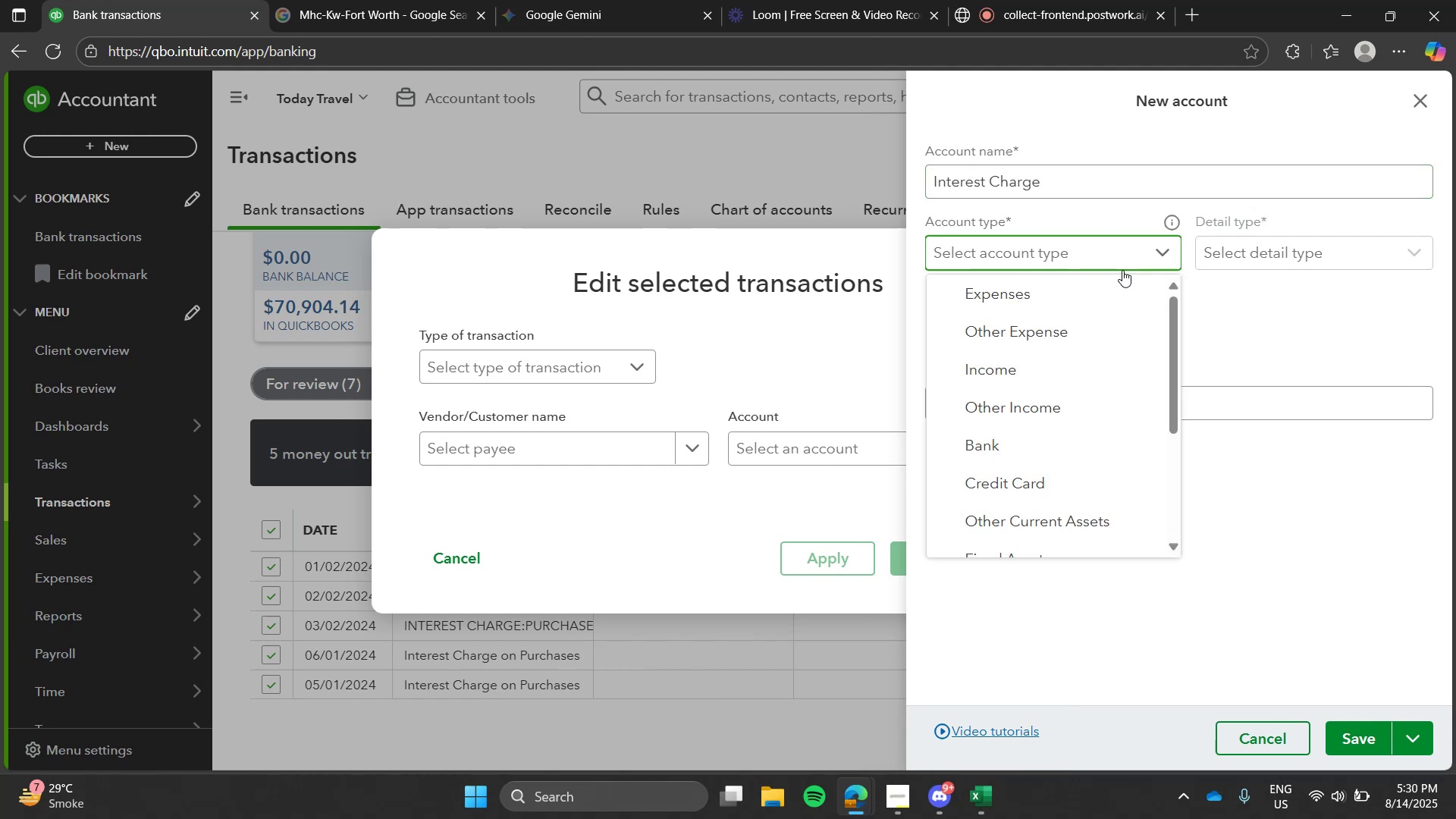 
left_click([1122, 281])
 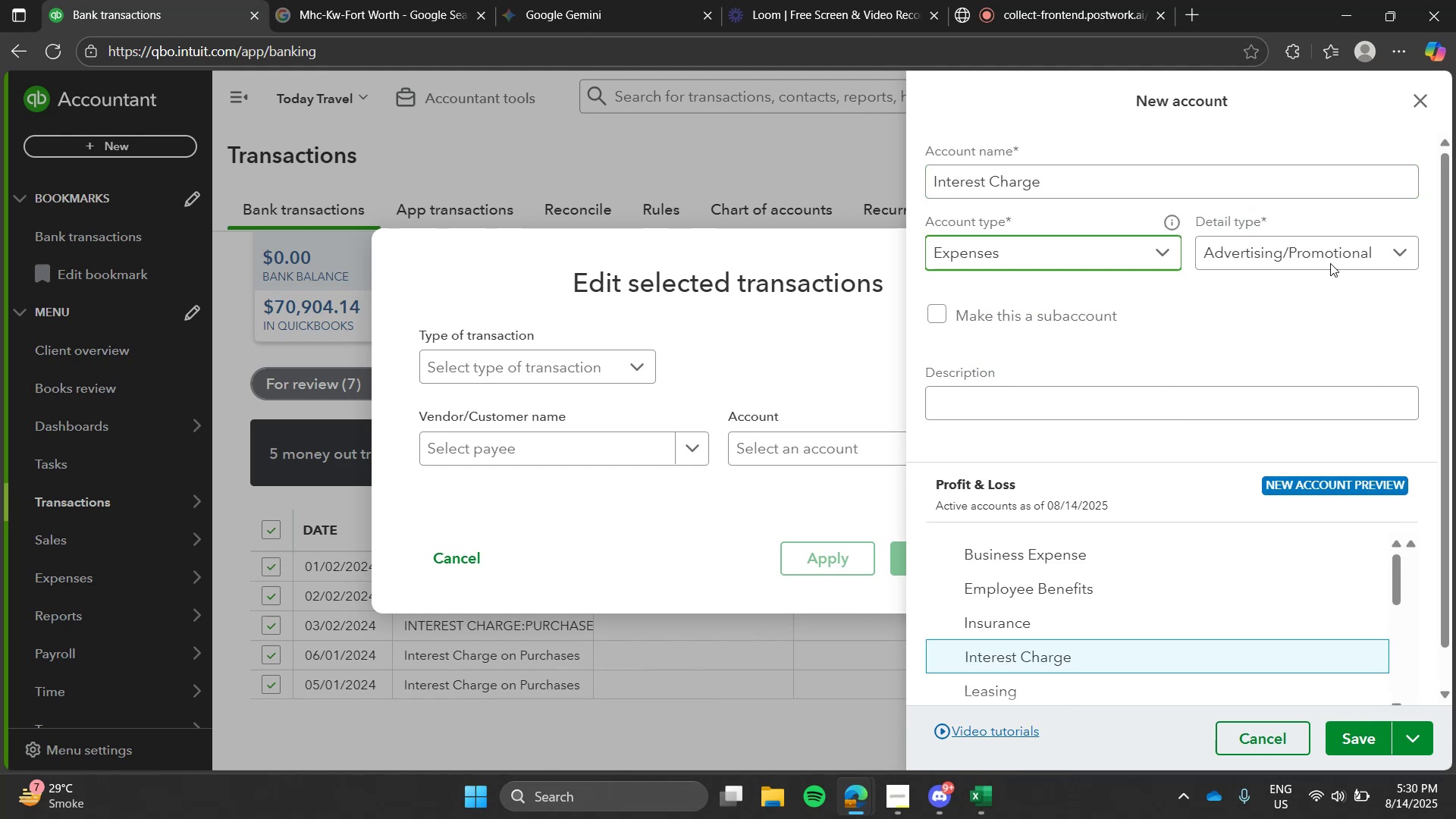 
left_click([1345, 253])
 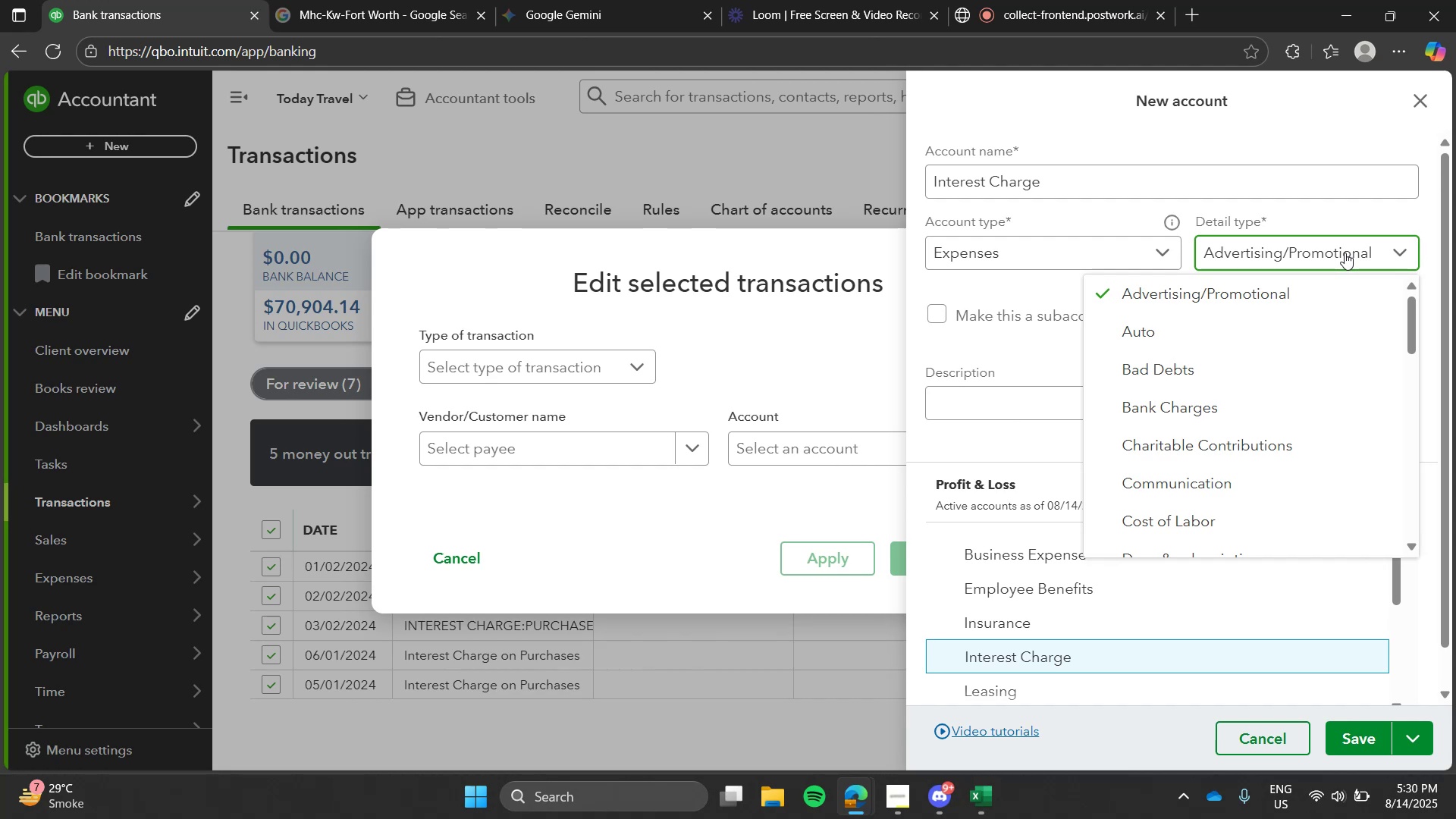 
wait(36.21)
 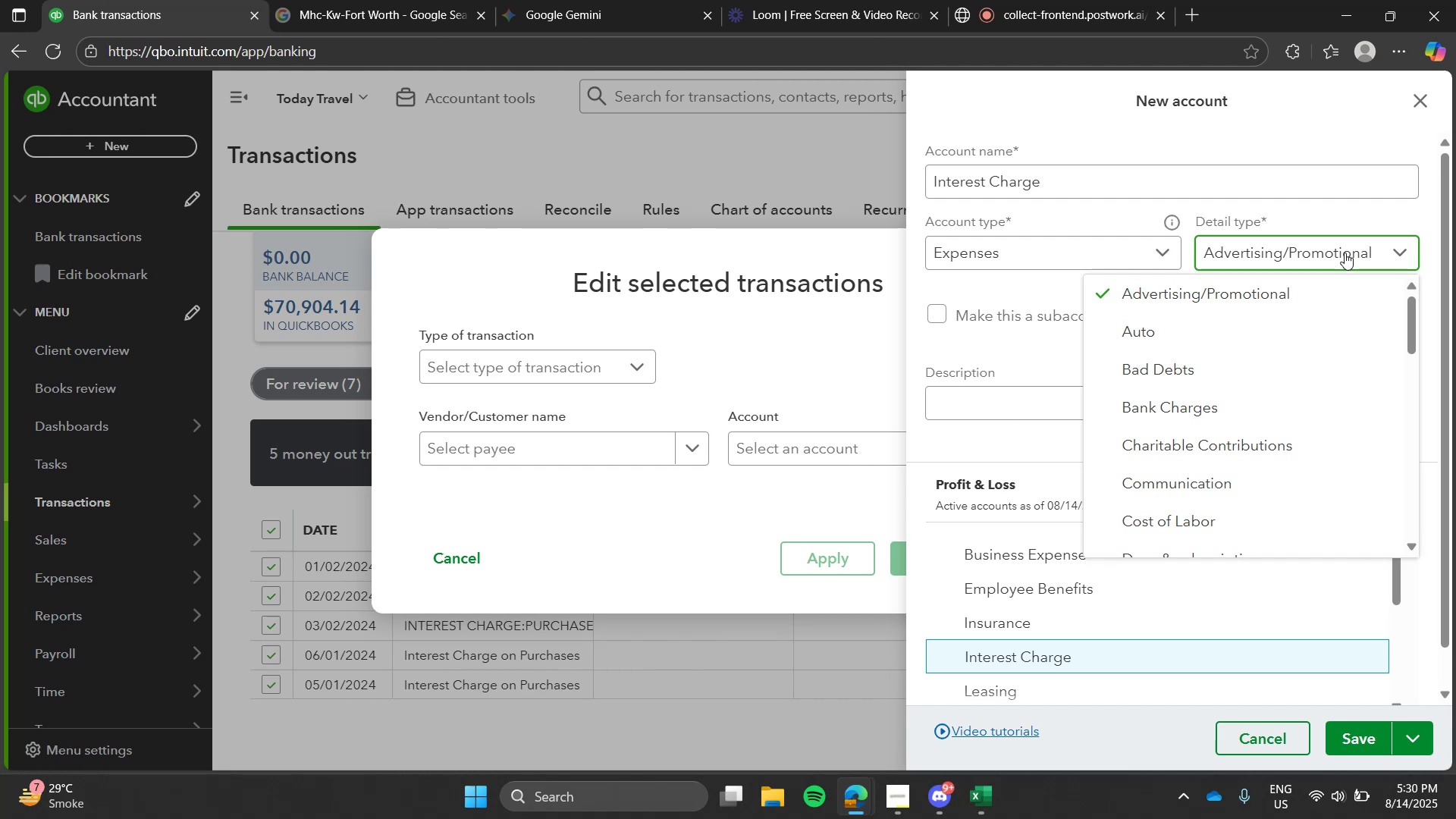 
left_click([943, 794])
 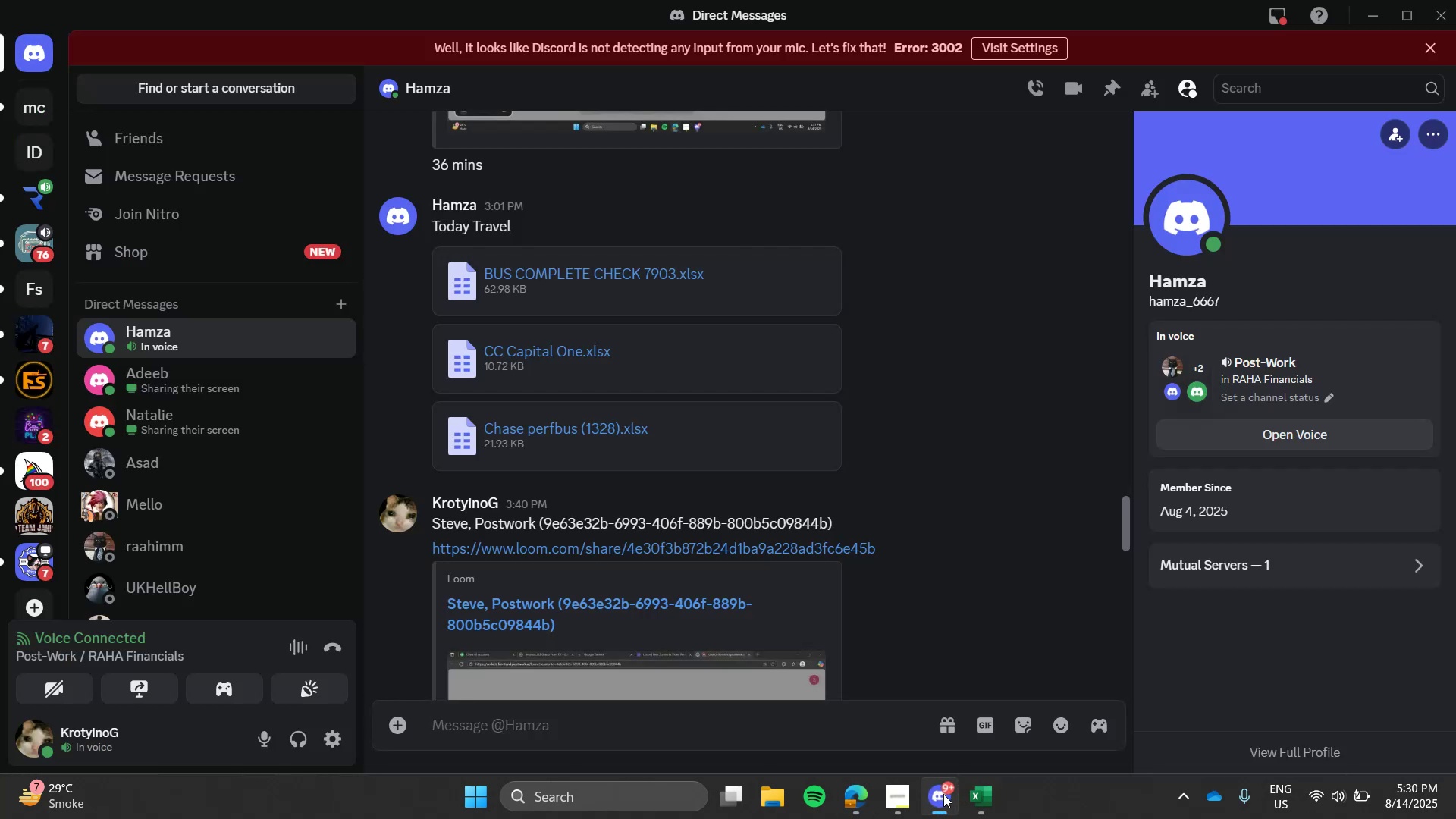 
left_click([943, 794])
 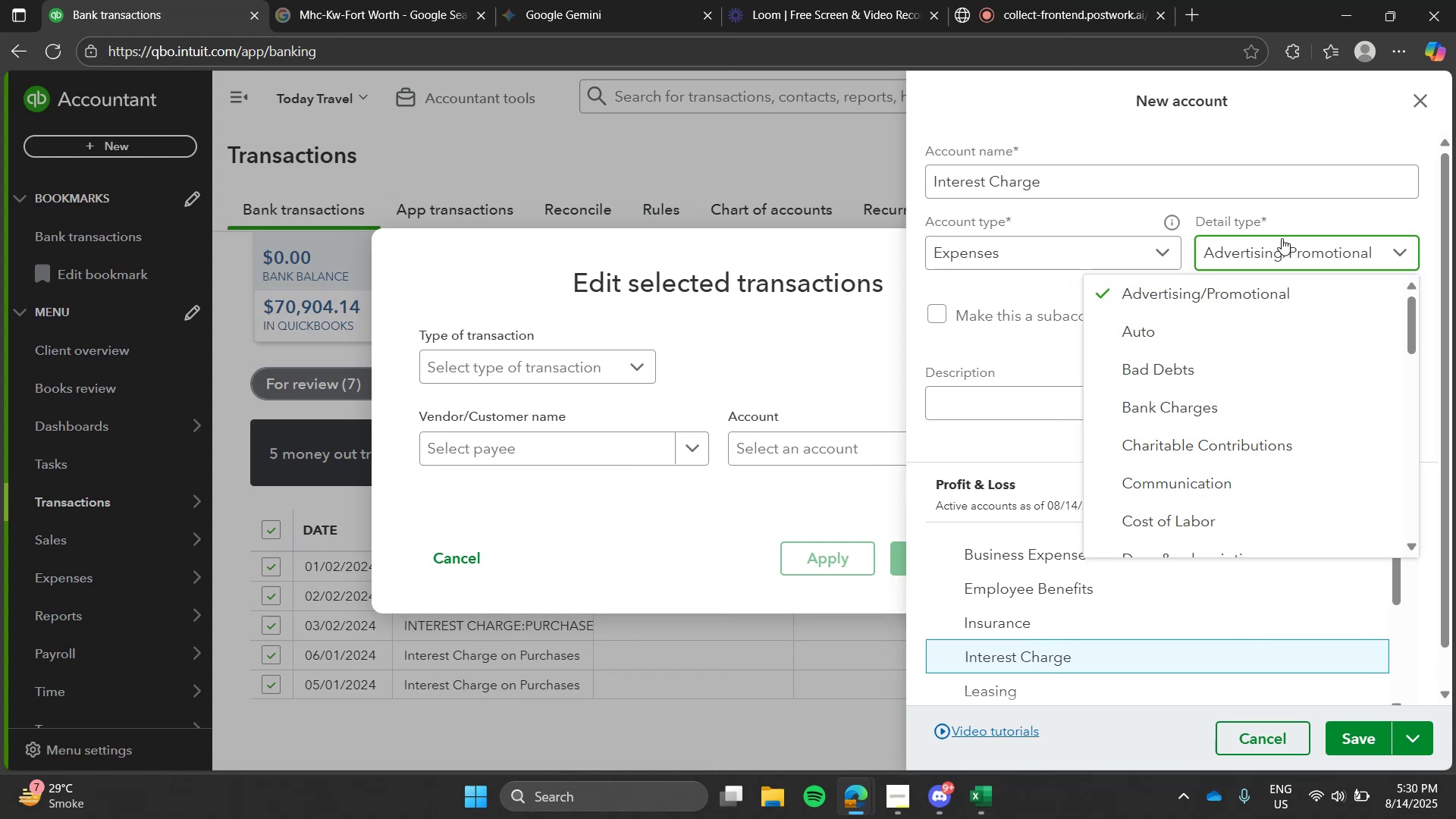 
wait(7.82)
 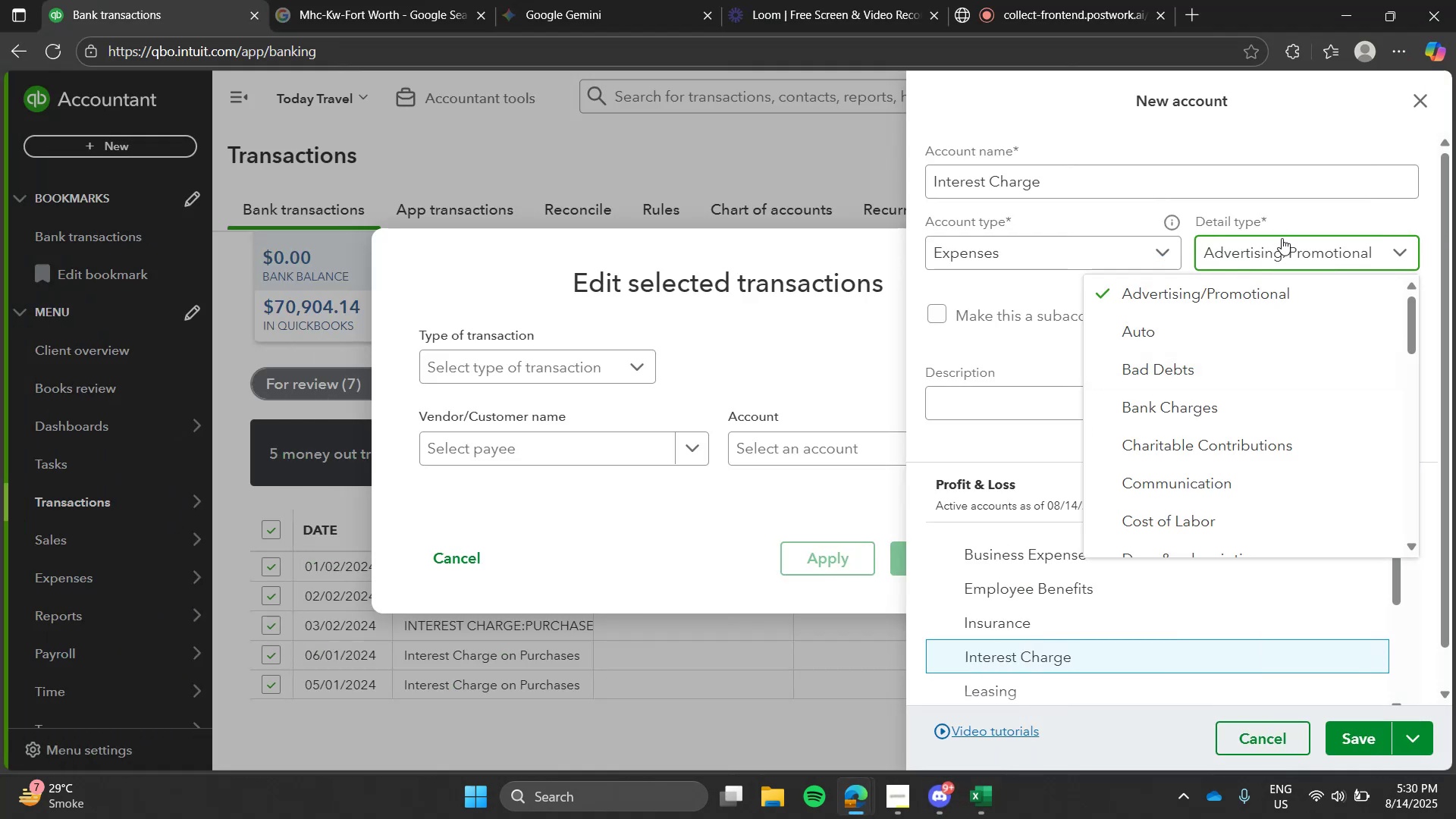 
key(Alt+AltLeft)
 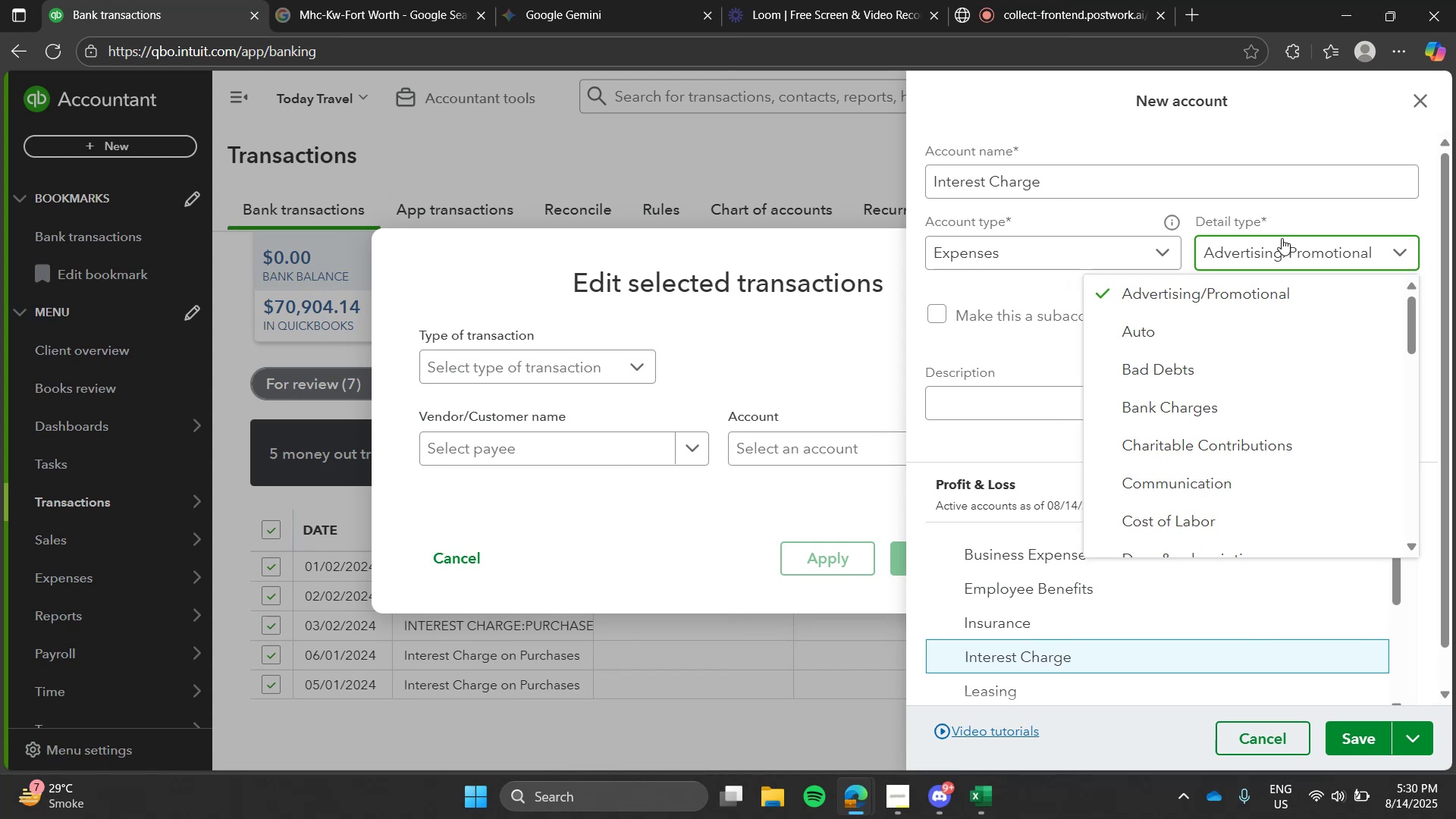 
key(Alt+Tab)
 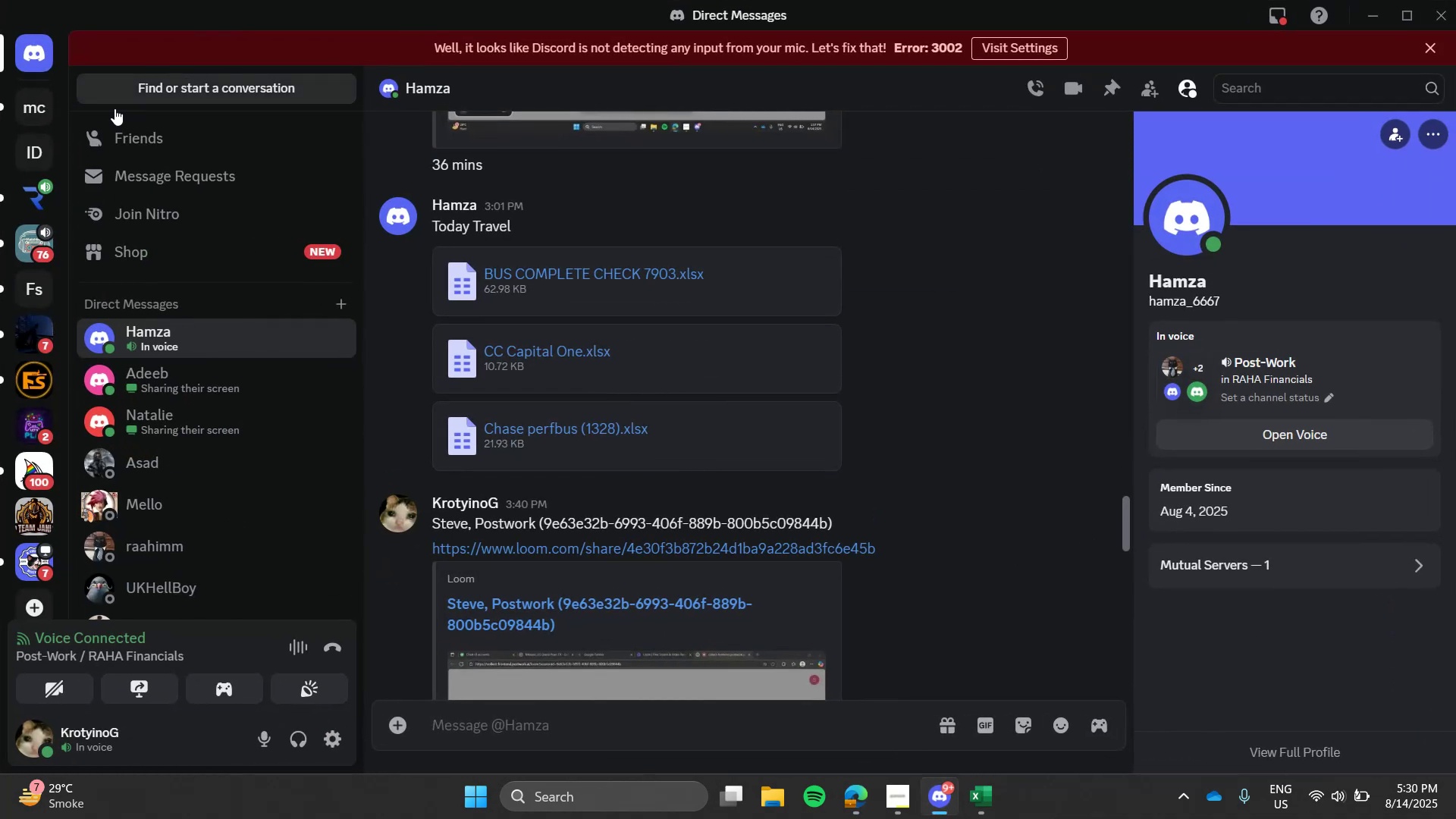 
left_click([25, 194])
 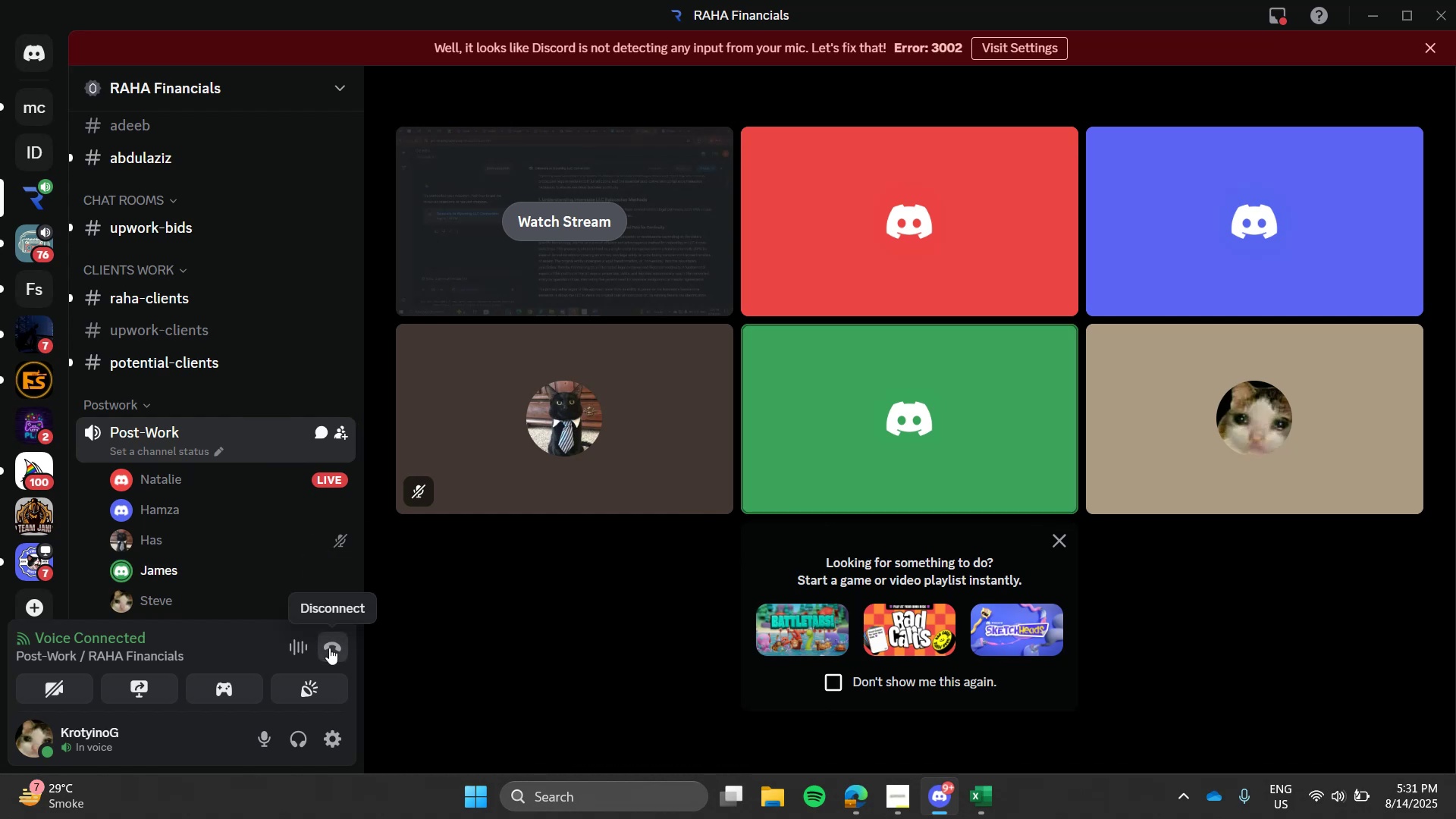 
wait(5.07)
 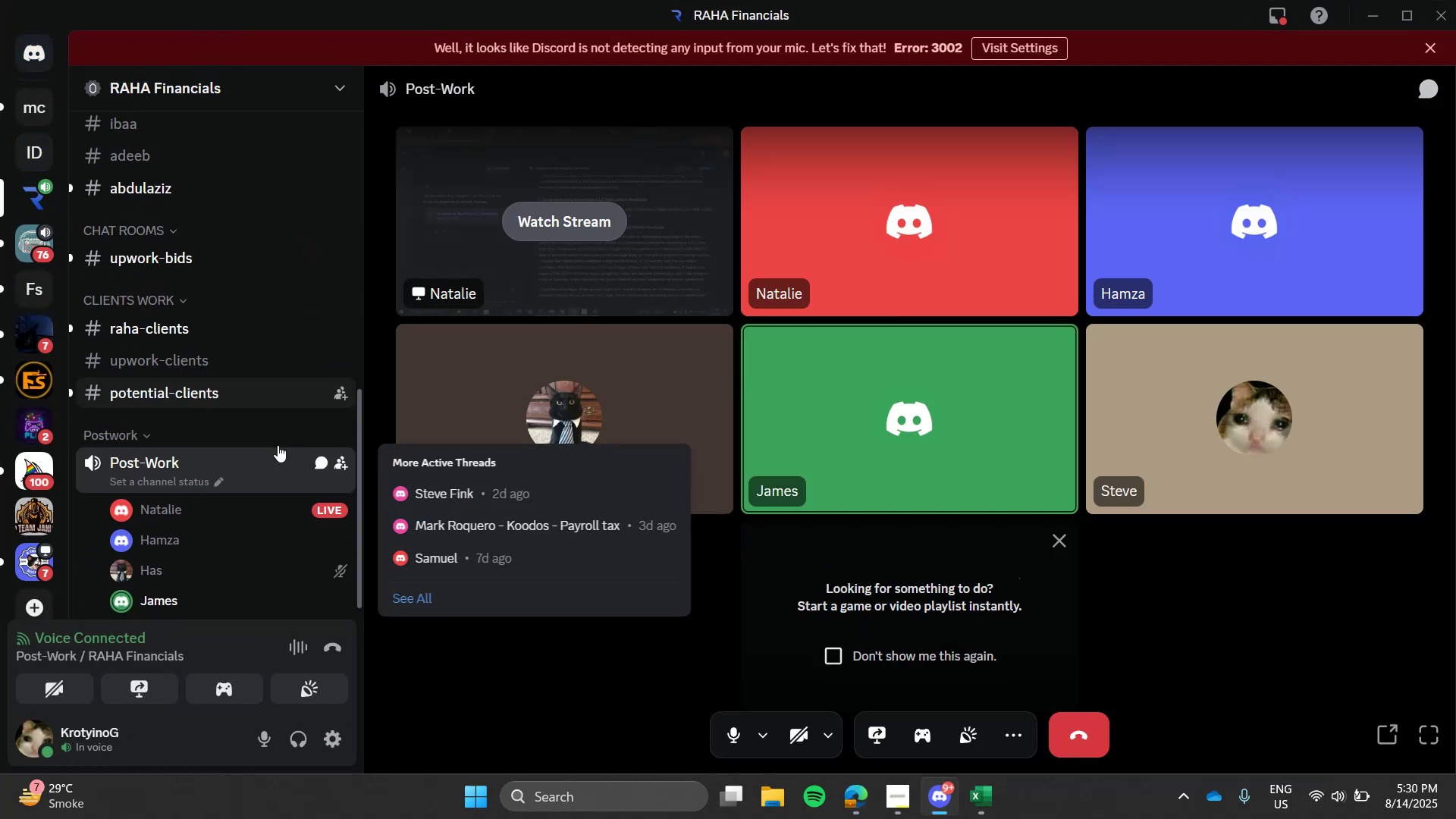 
left_click([329, 648])
 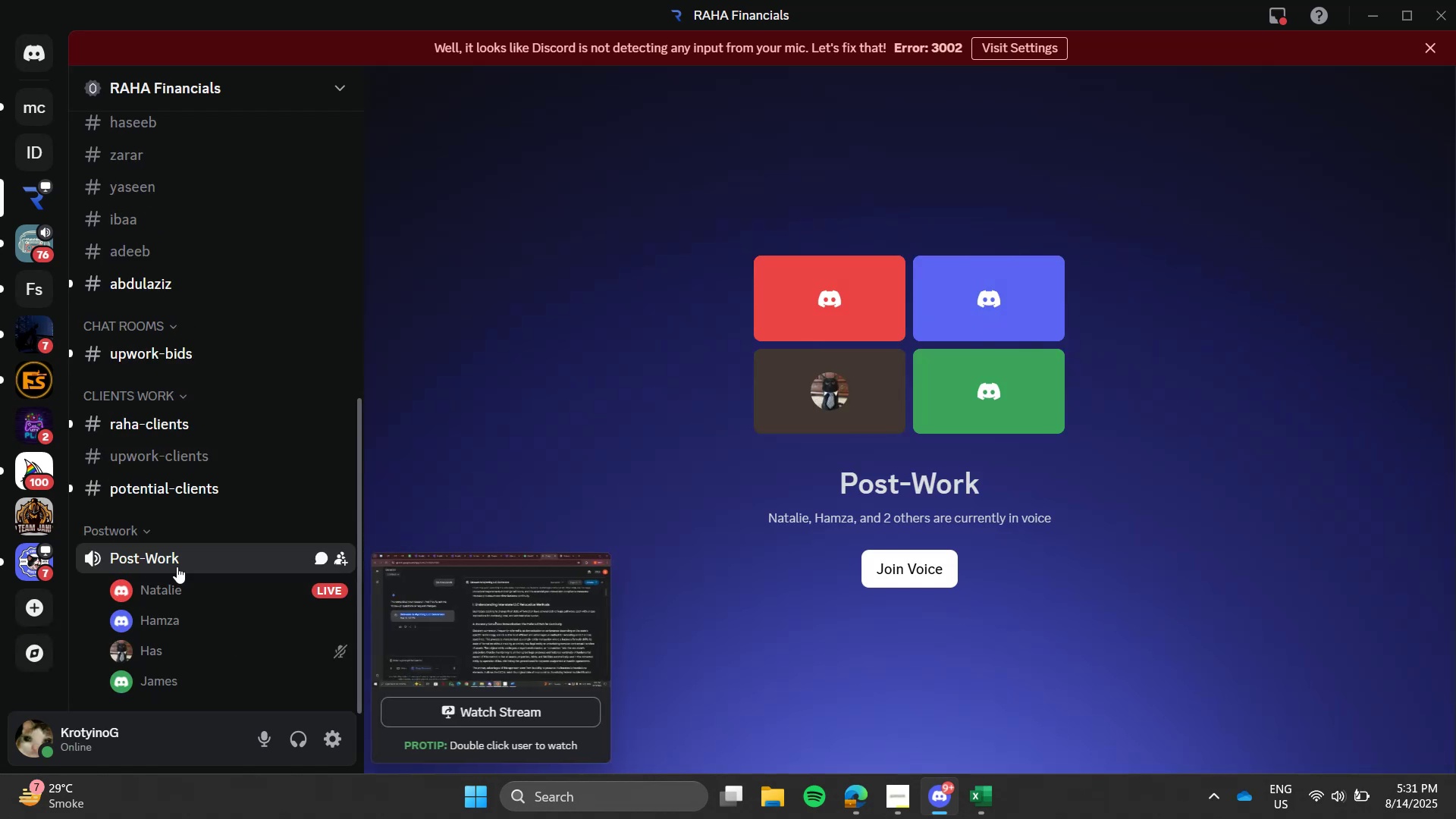 
left_click([177, 564])
 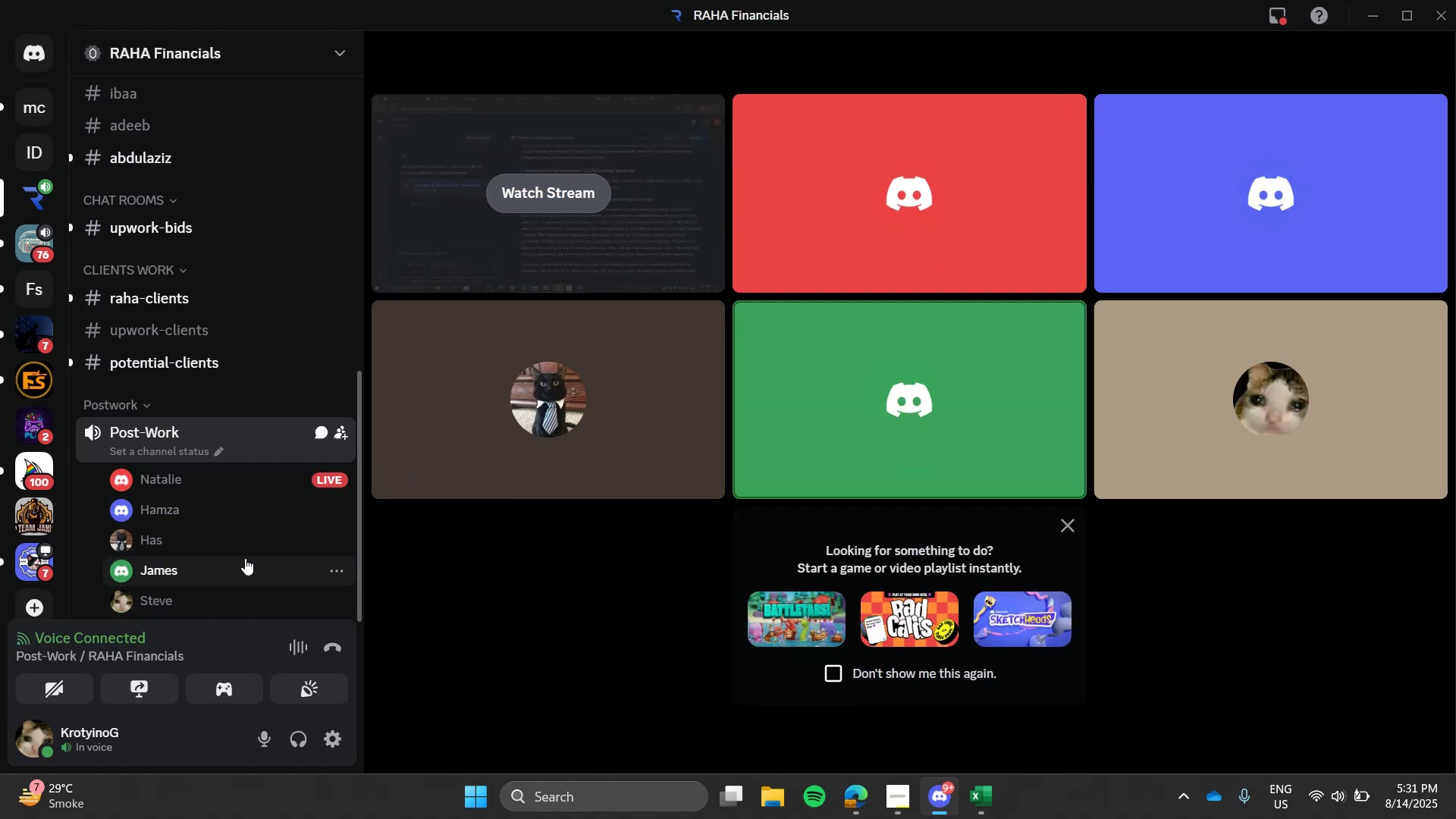 
wait(5.73)
 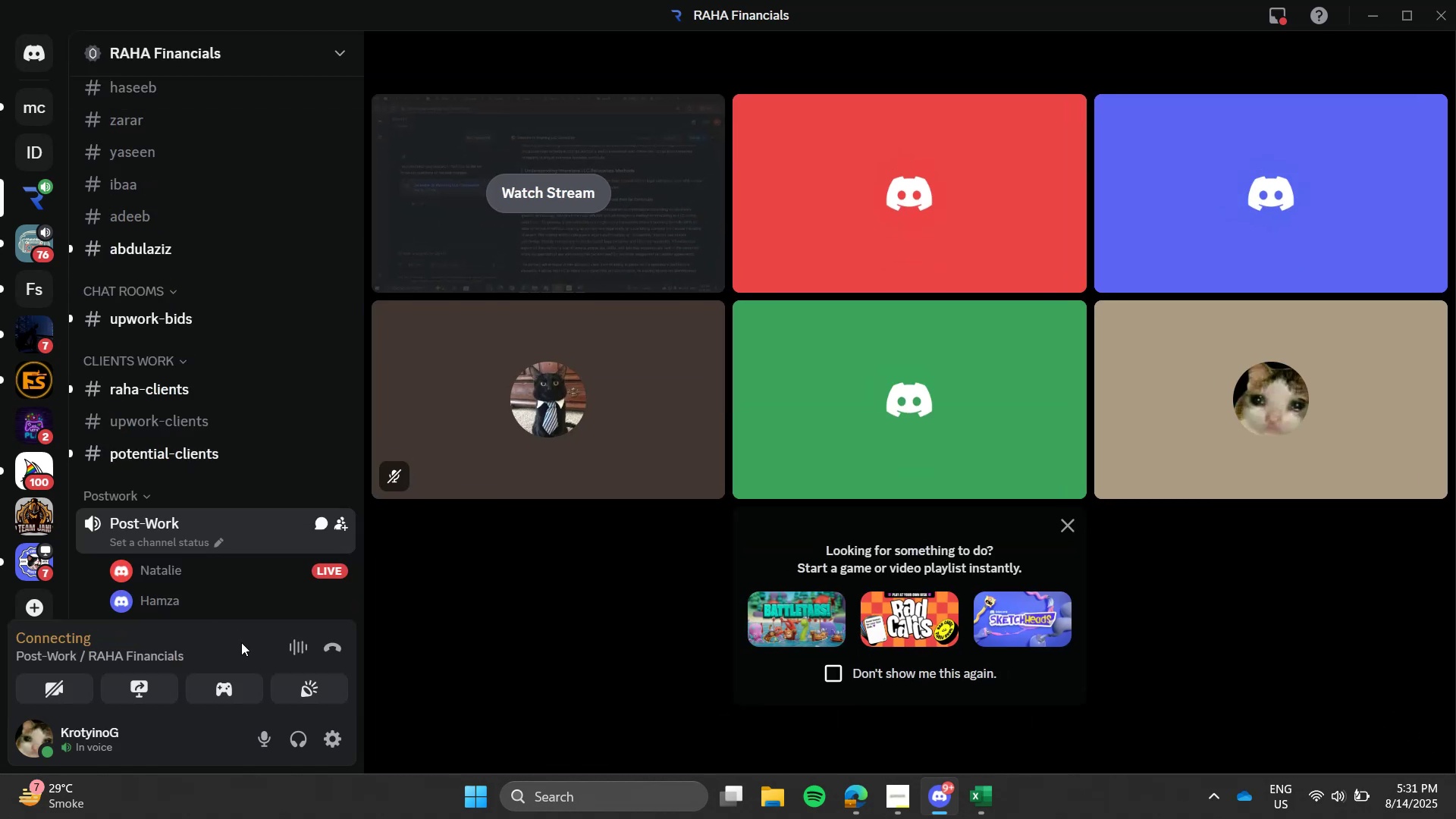 
key(Alt+AltLeft)
 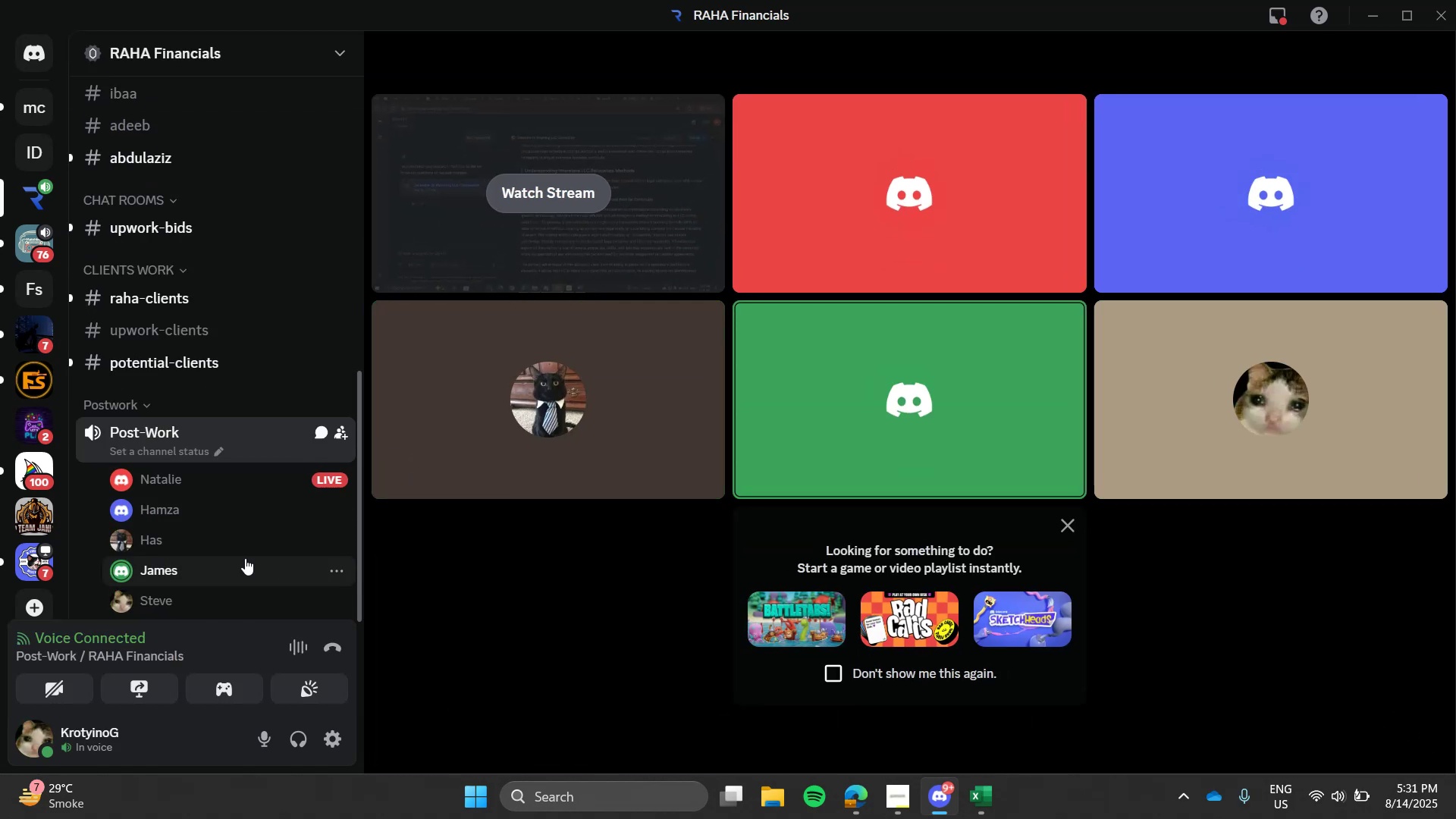 
key(Alt+Tab)
 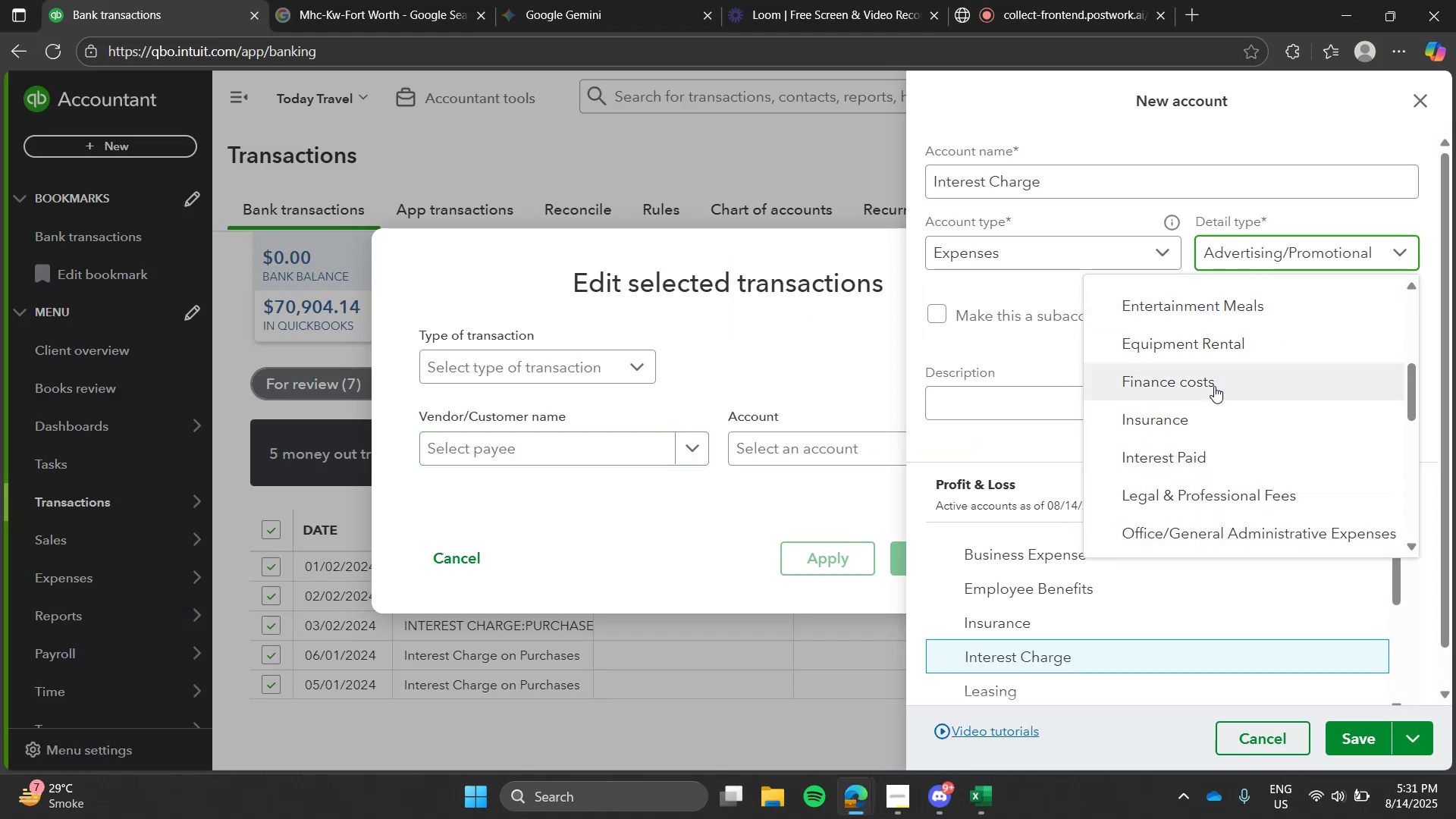 
wait(6.03)
 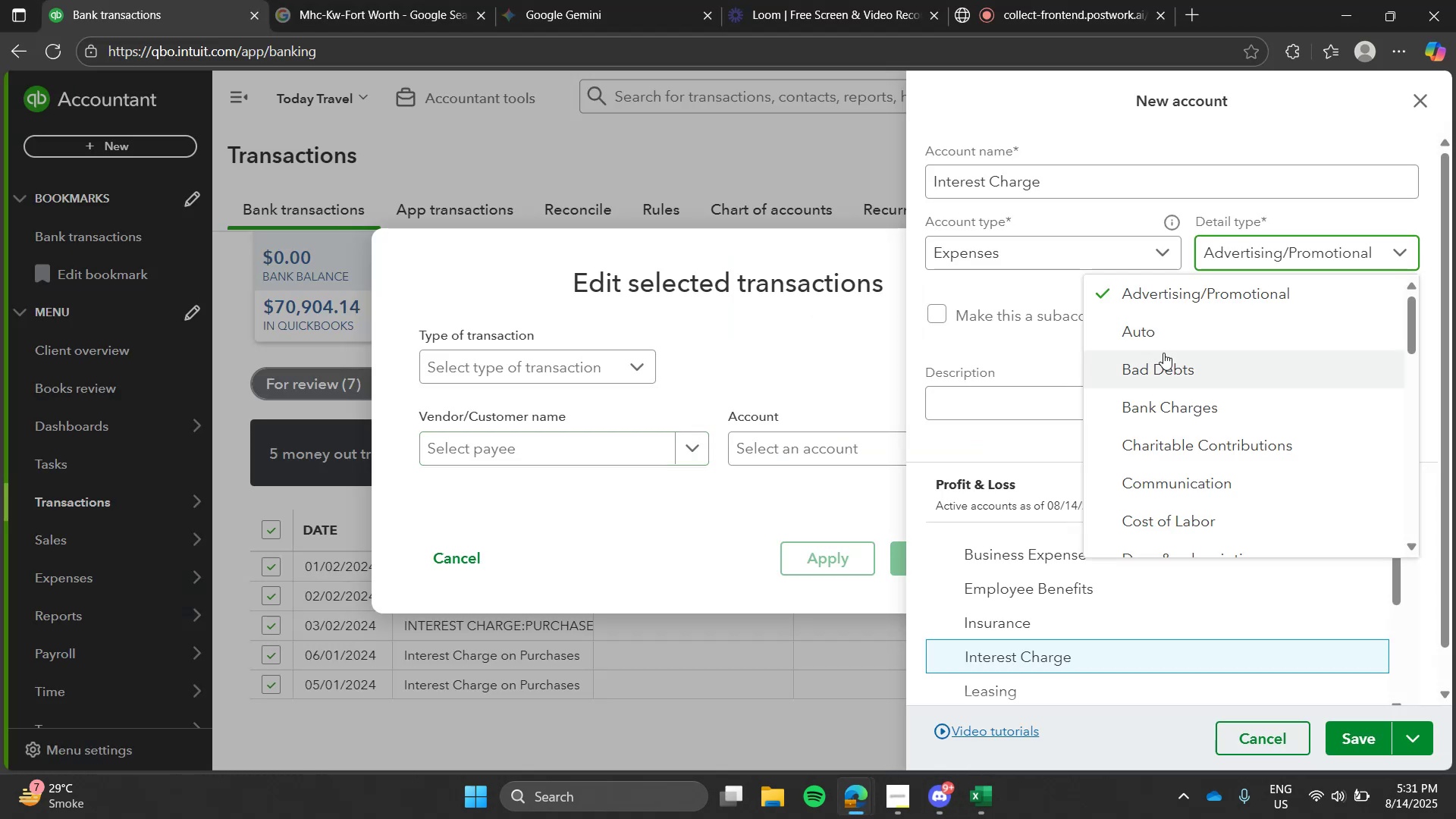 
left_click([1200, 440])
 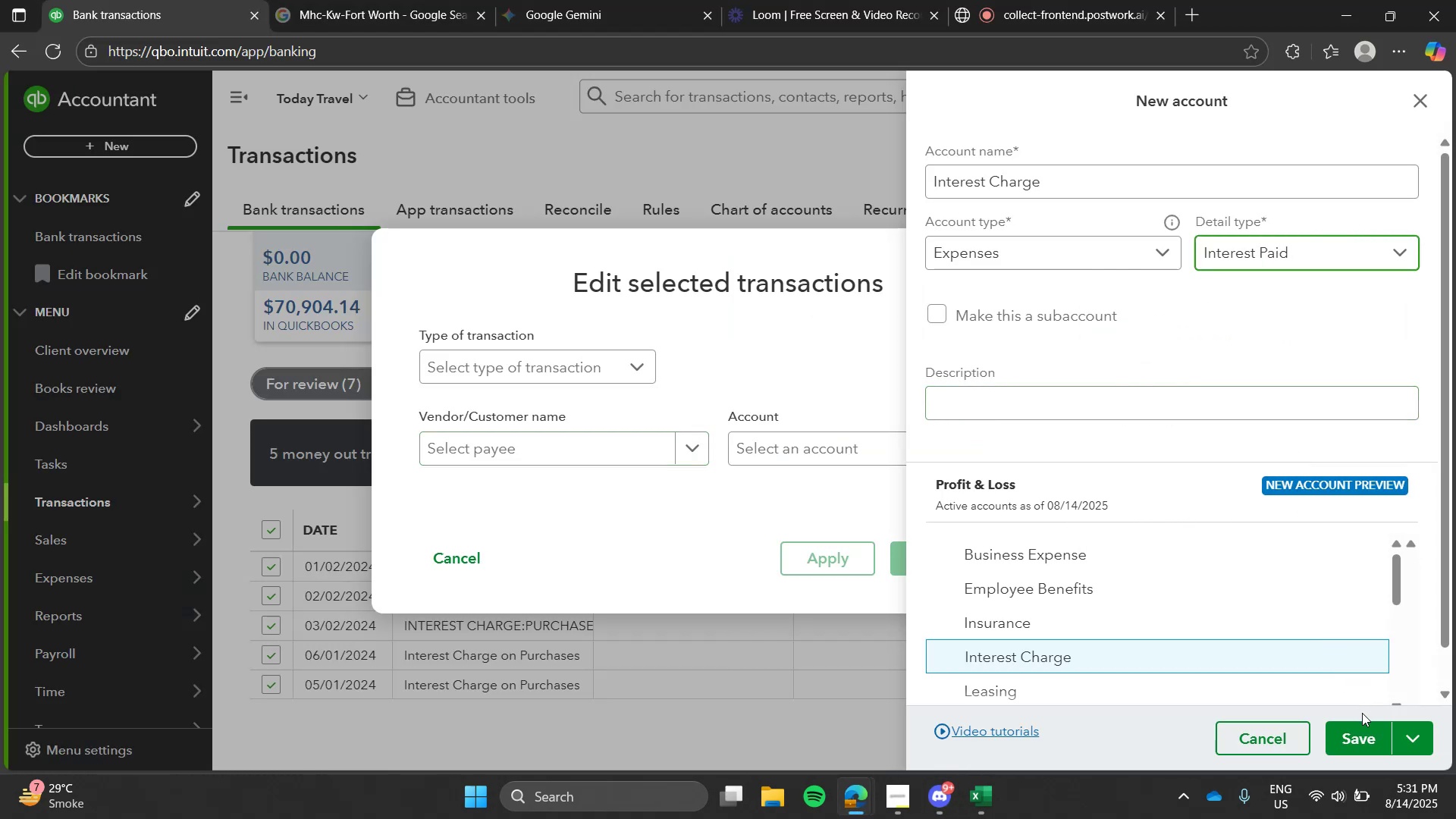 
left_click([1362, 715])
 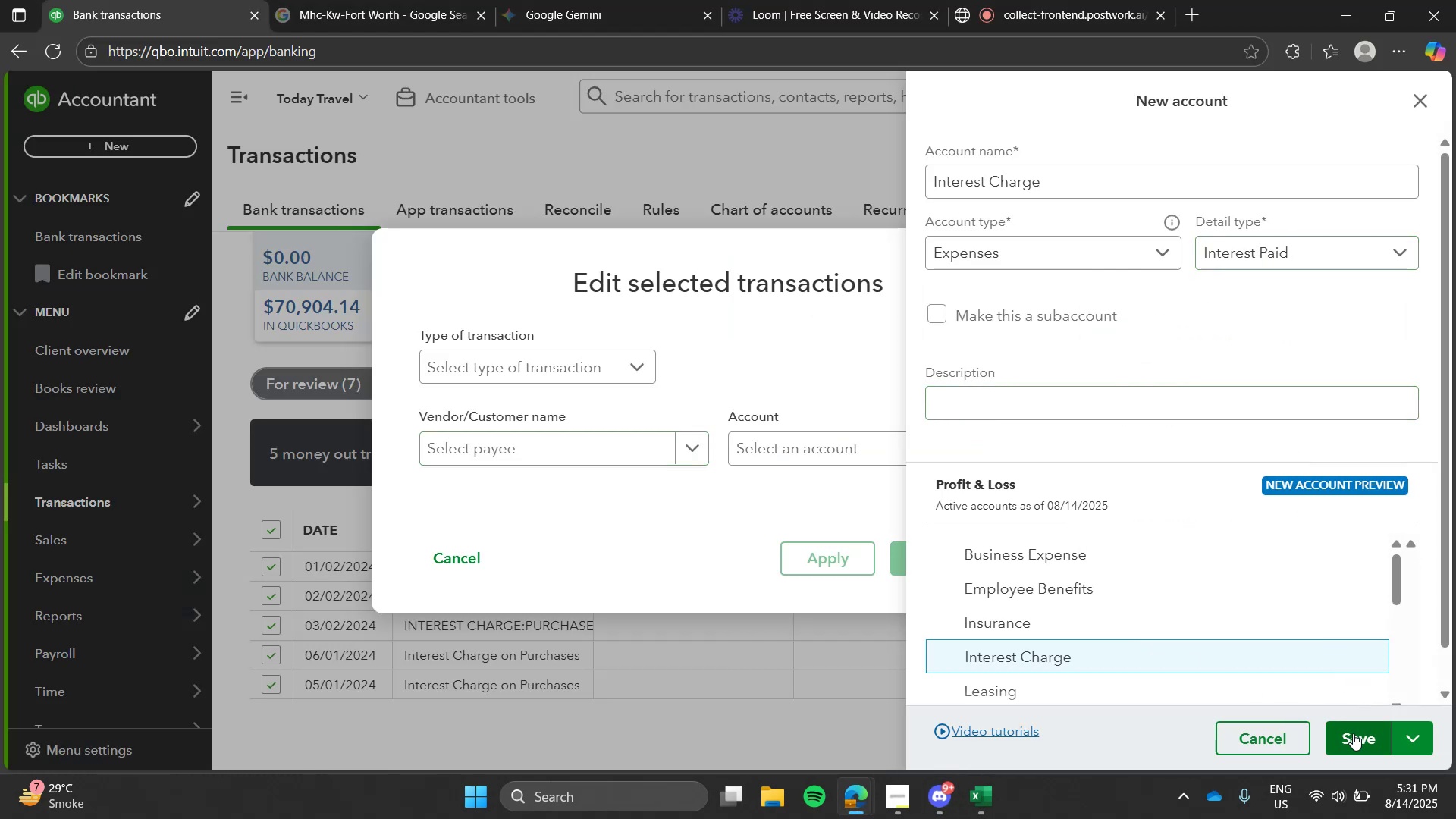 
left_click([1353, 733])
 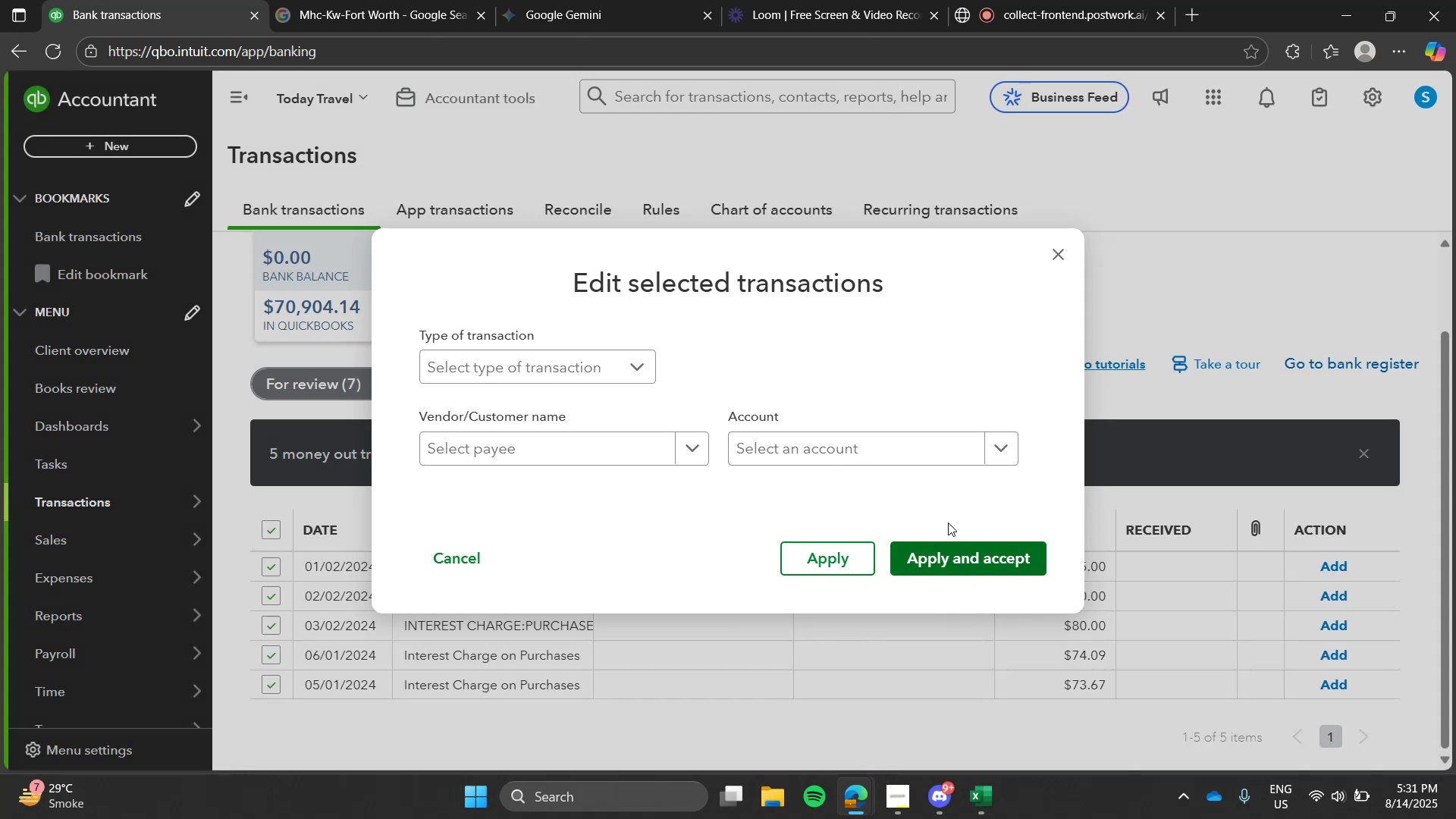 
left_click([952, 558])
 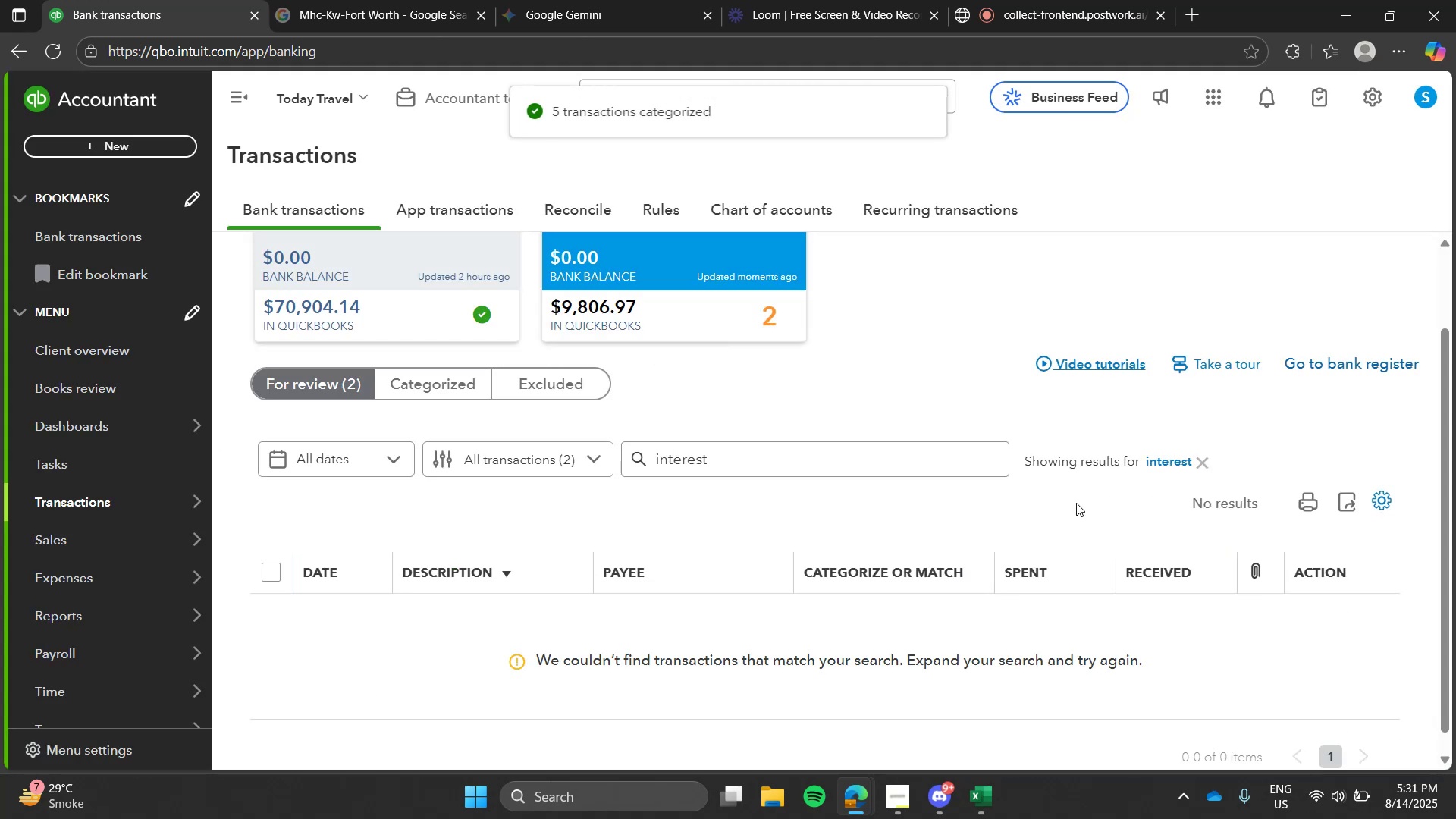 
left_click([1193, 466])
 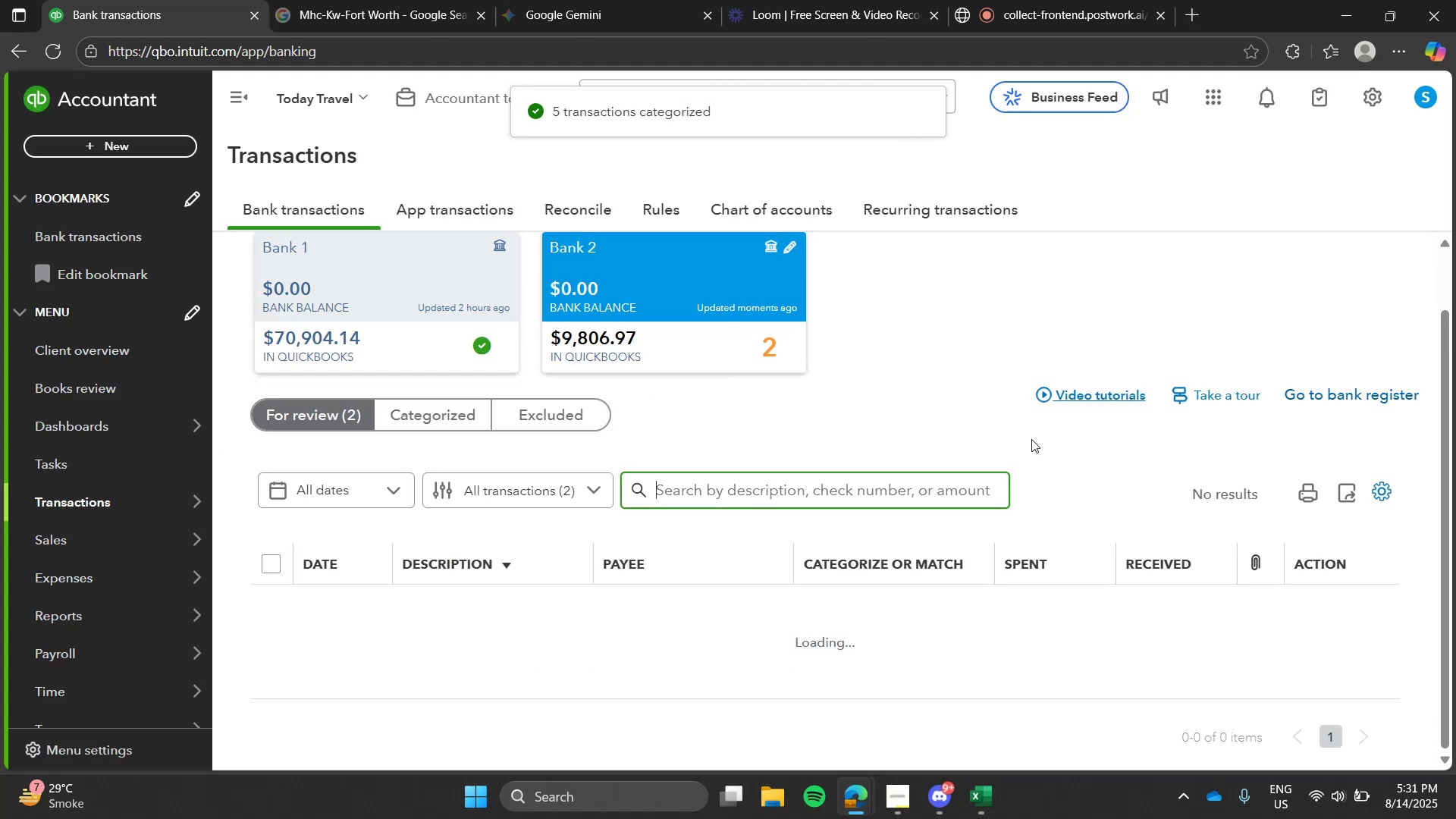 
left_click([1031, 439])
 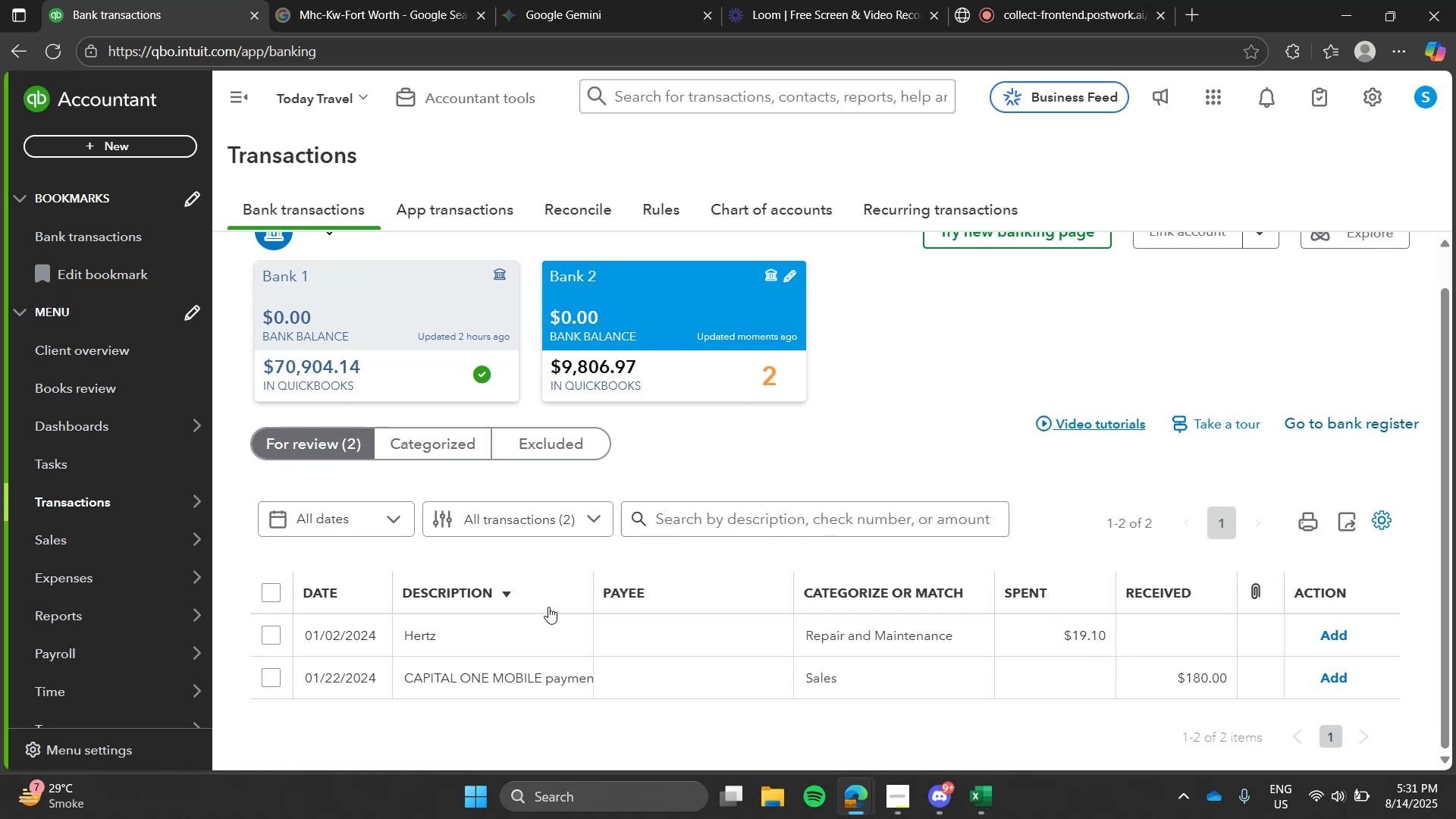 
left_click([548, 609])
 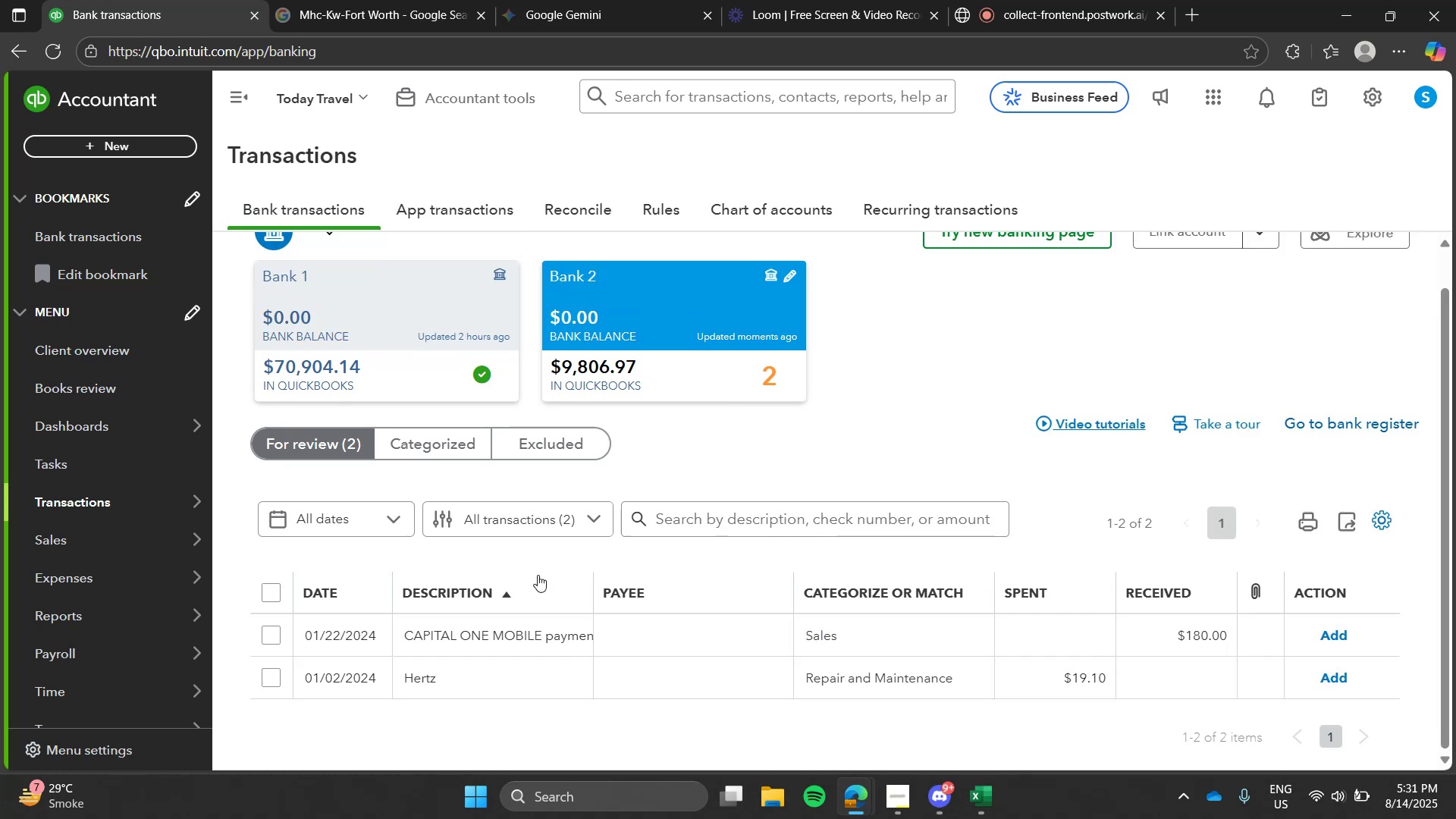 
left_click([538, 575])
 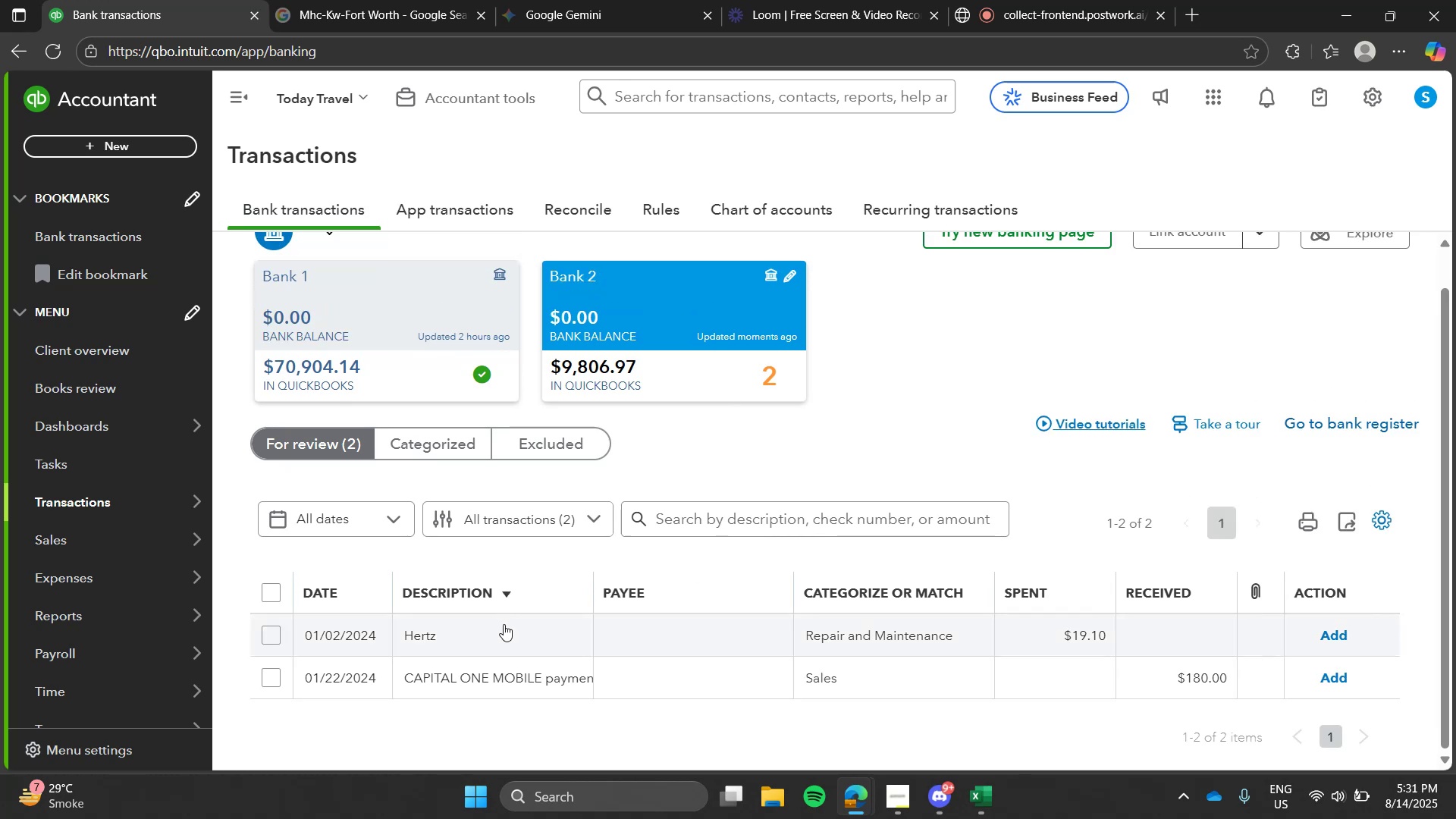 
left_click([504, 624])
 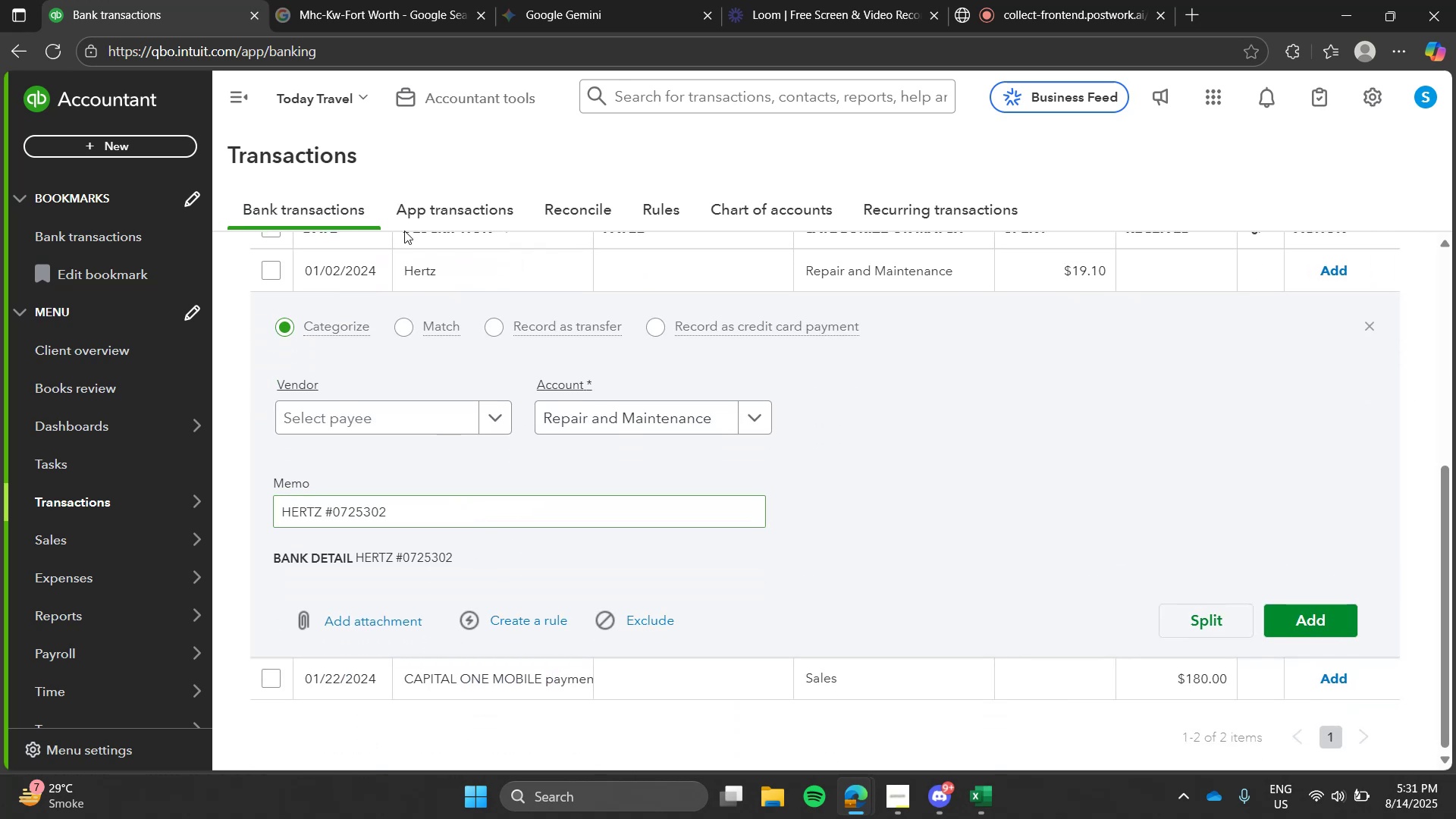 
left_click([412, 18])
 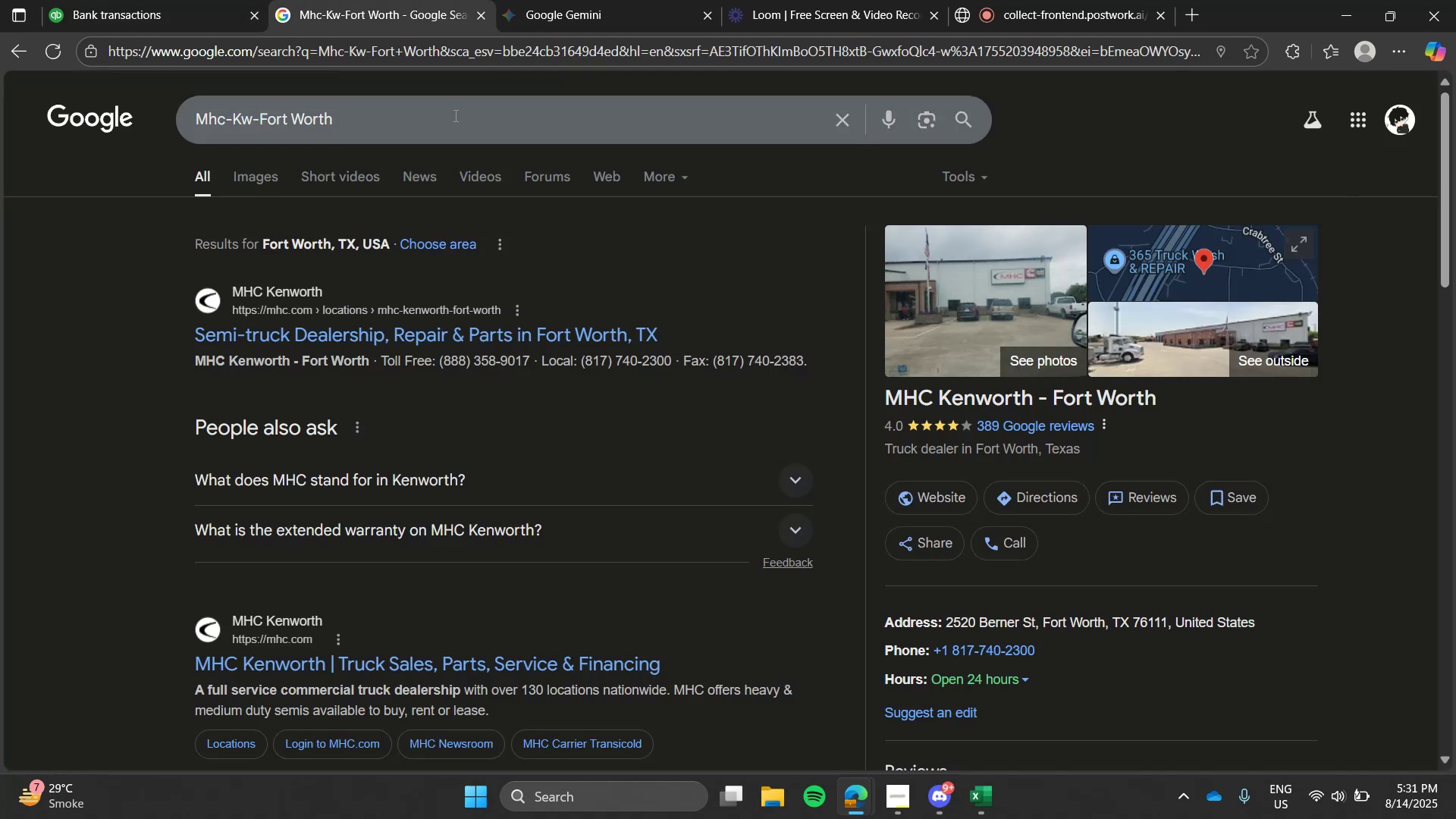 
double_click([454, 115])
 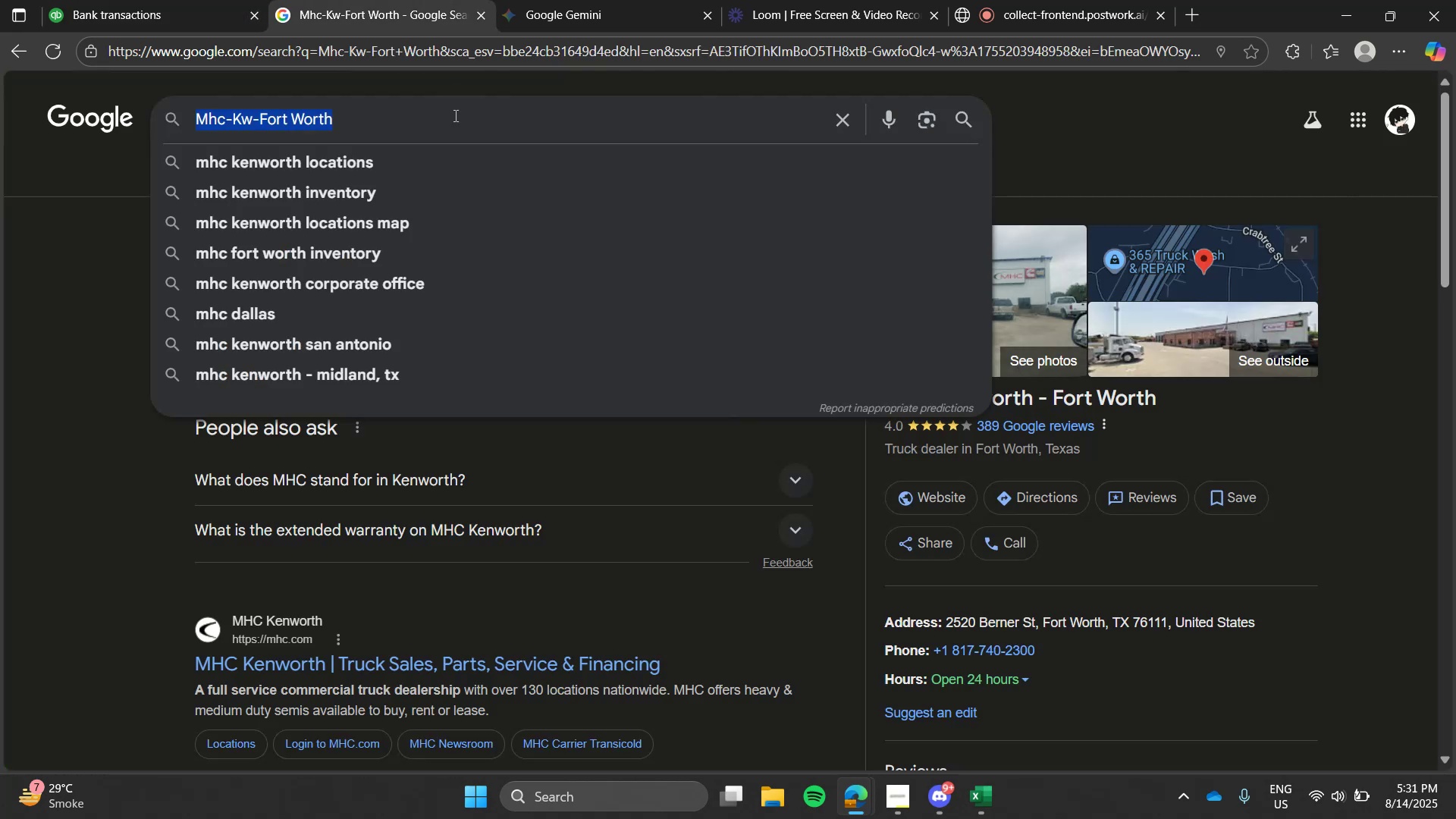 
triple_click([454, 115])
 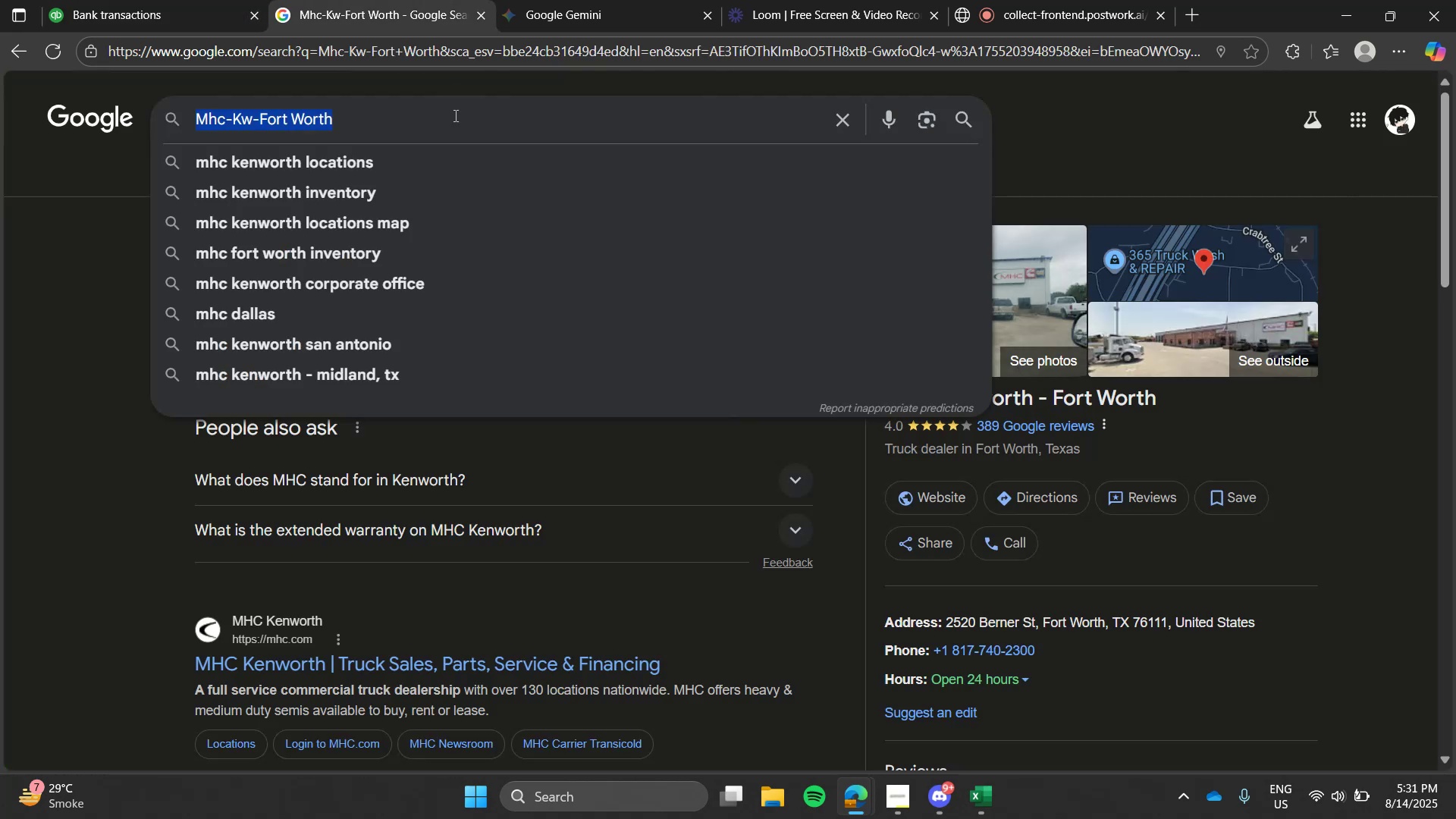 
type(hertz)
 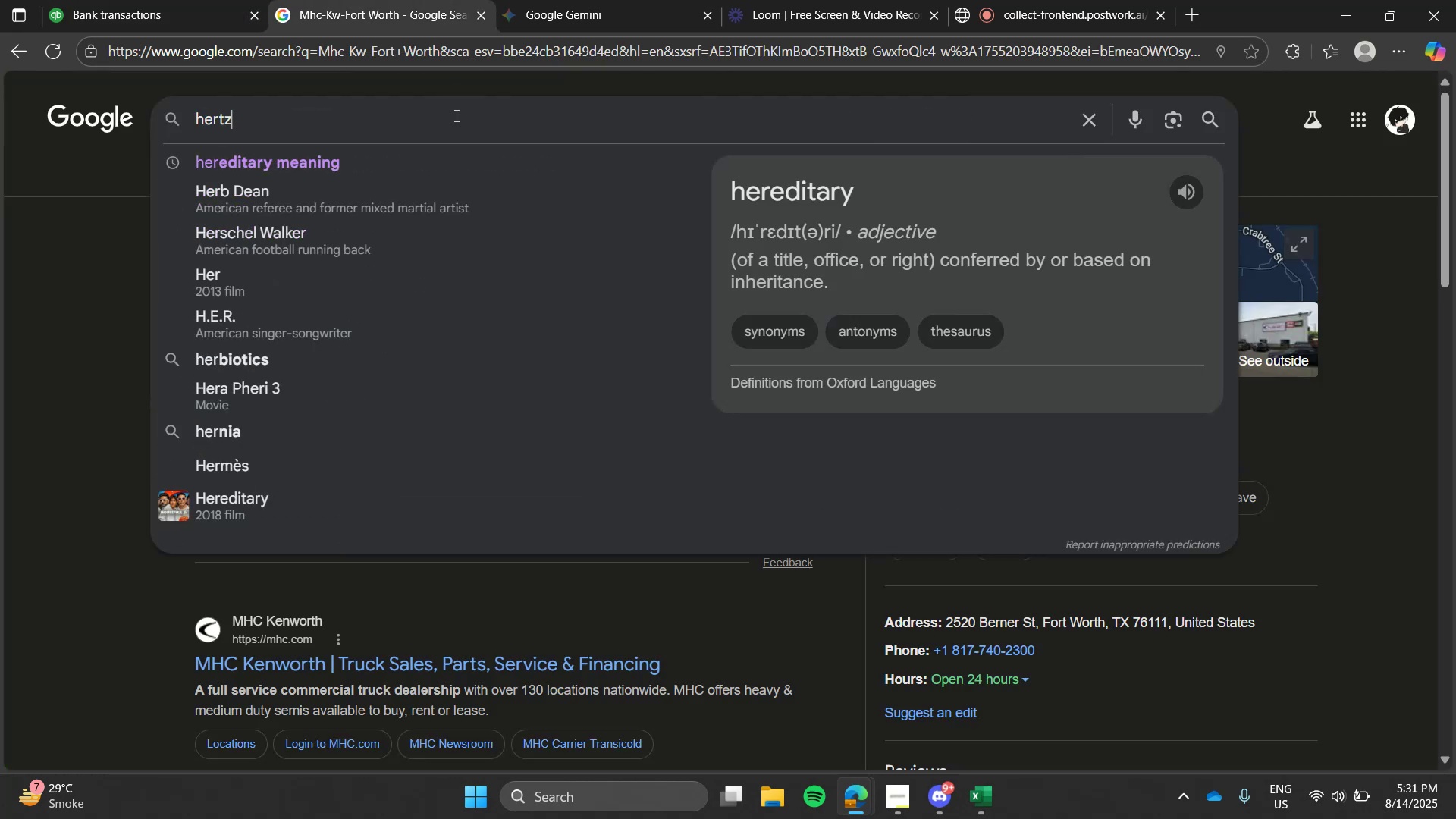 
key(Enter)
 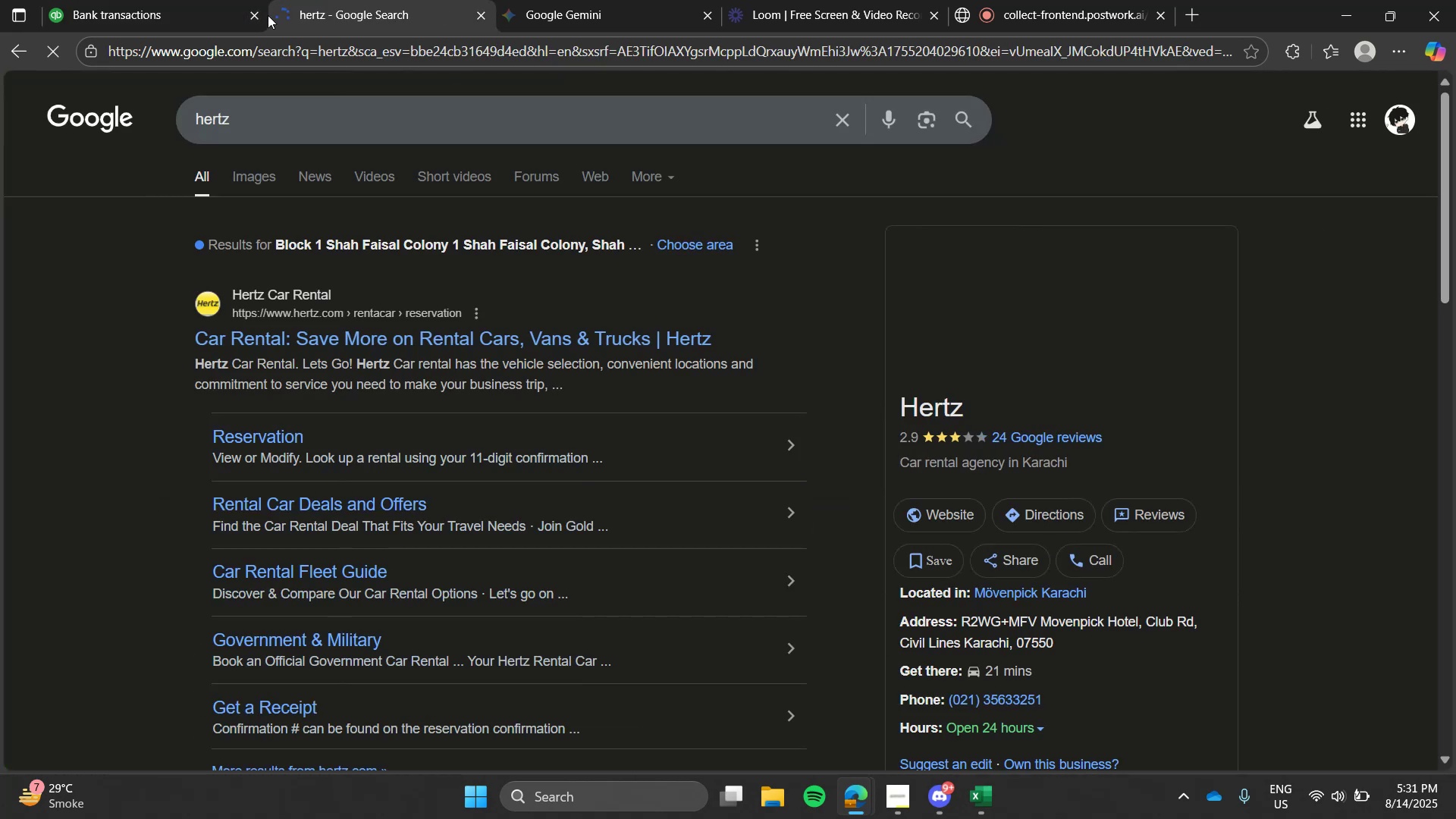 
left_click([201, 0])
 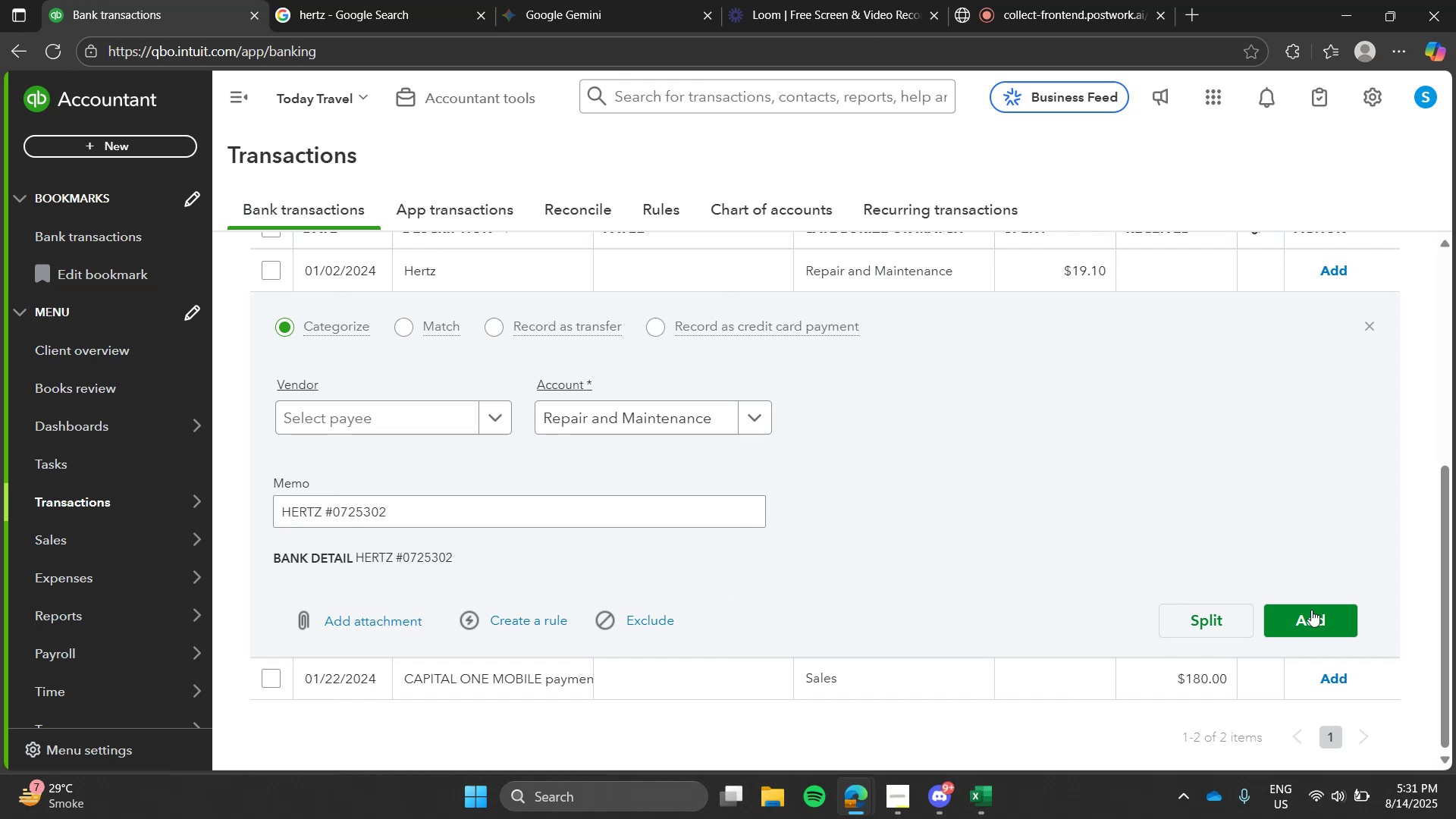 
left_click([1312, 610])
 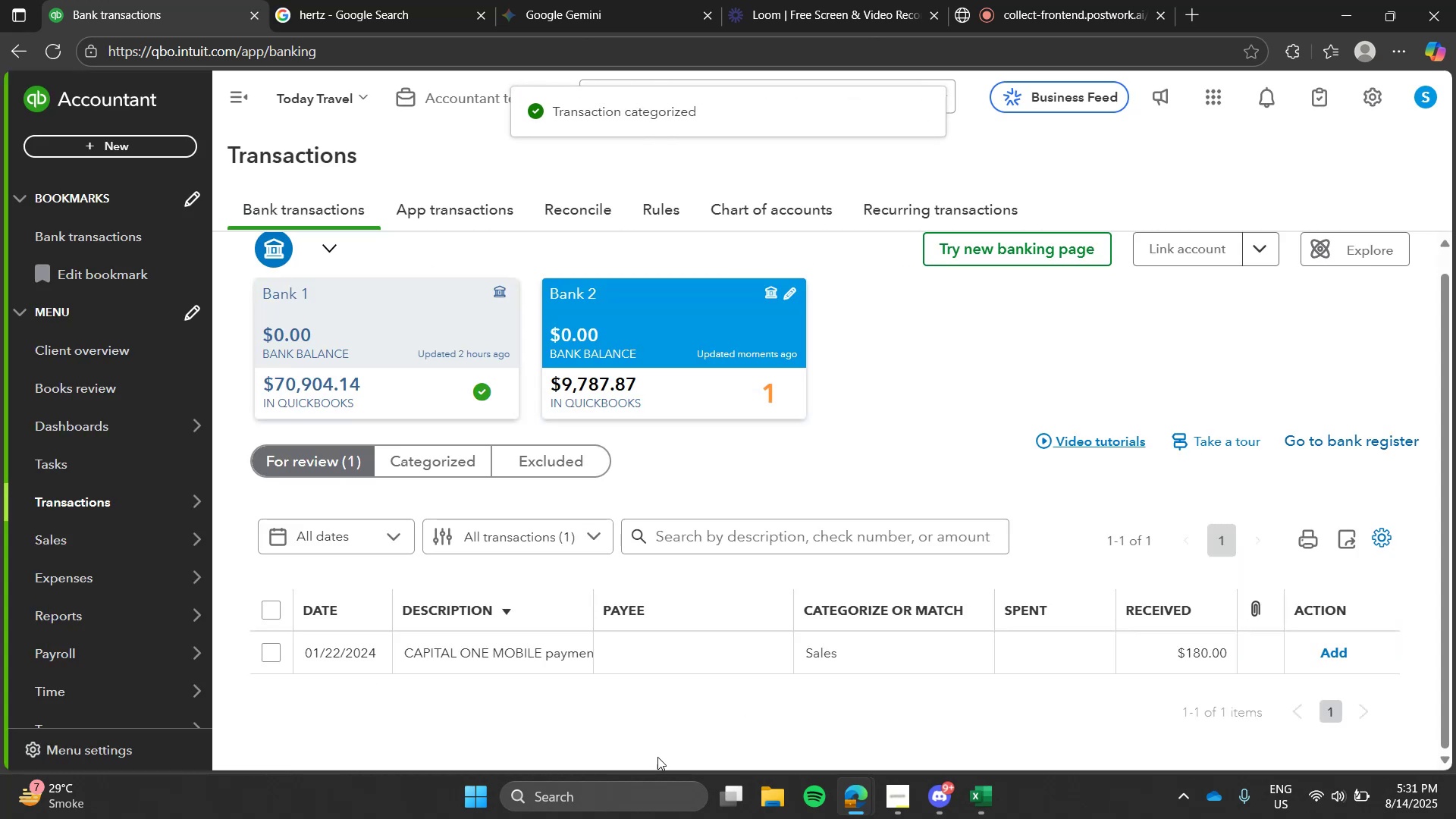 
left_click([632, 650])
 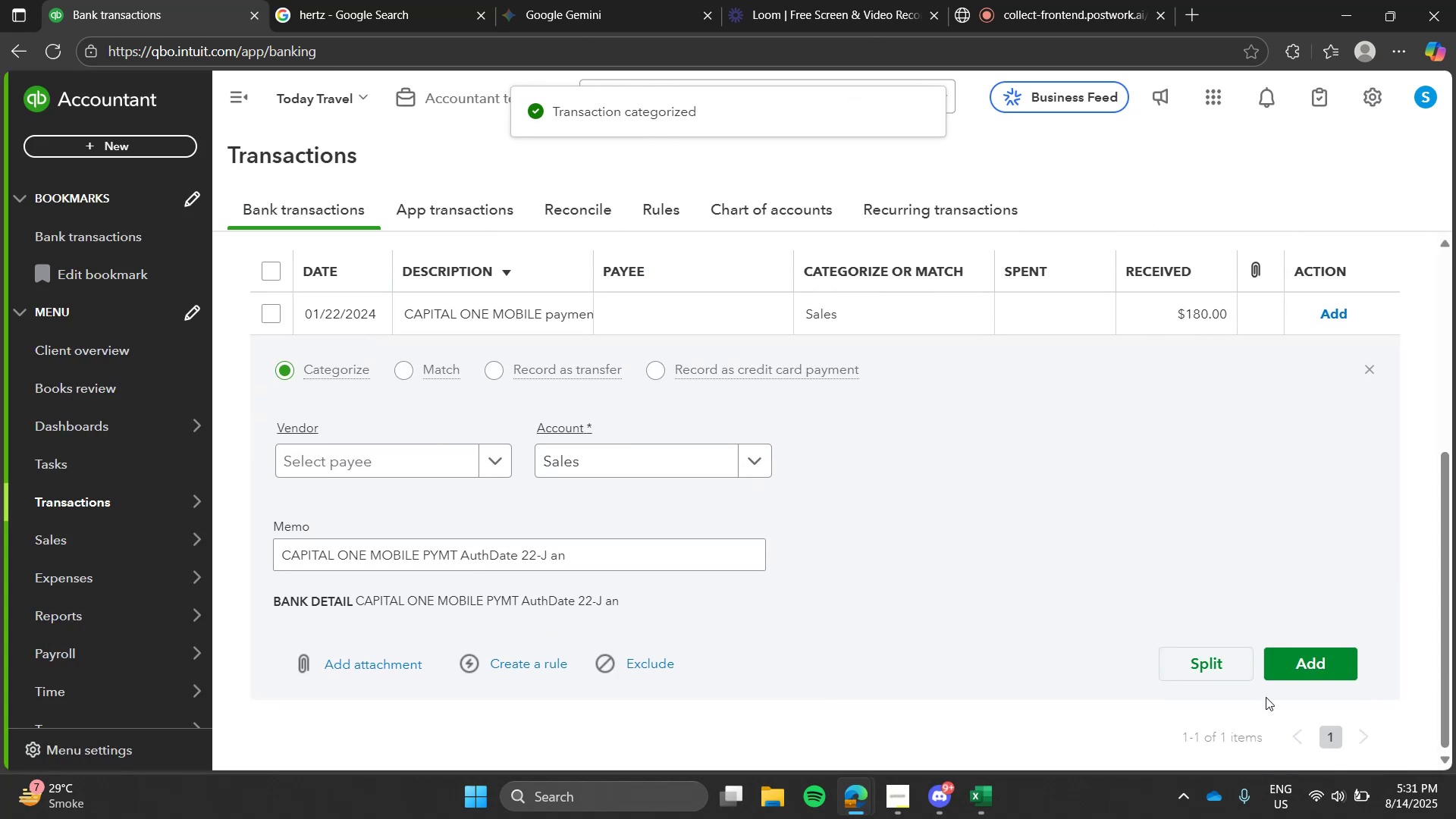 
left_click([1285, 682])
 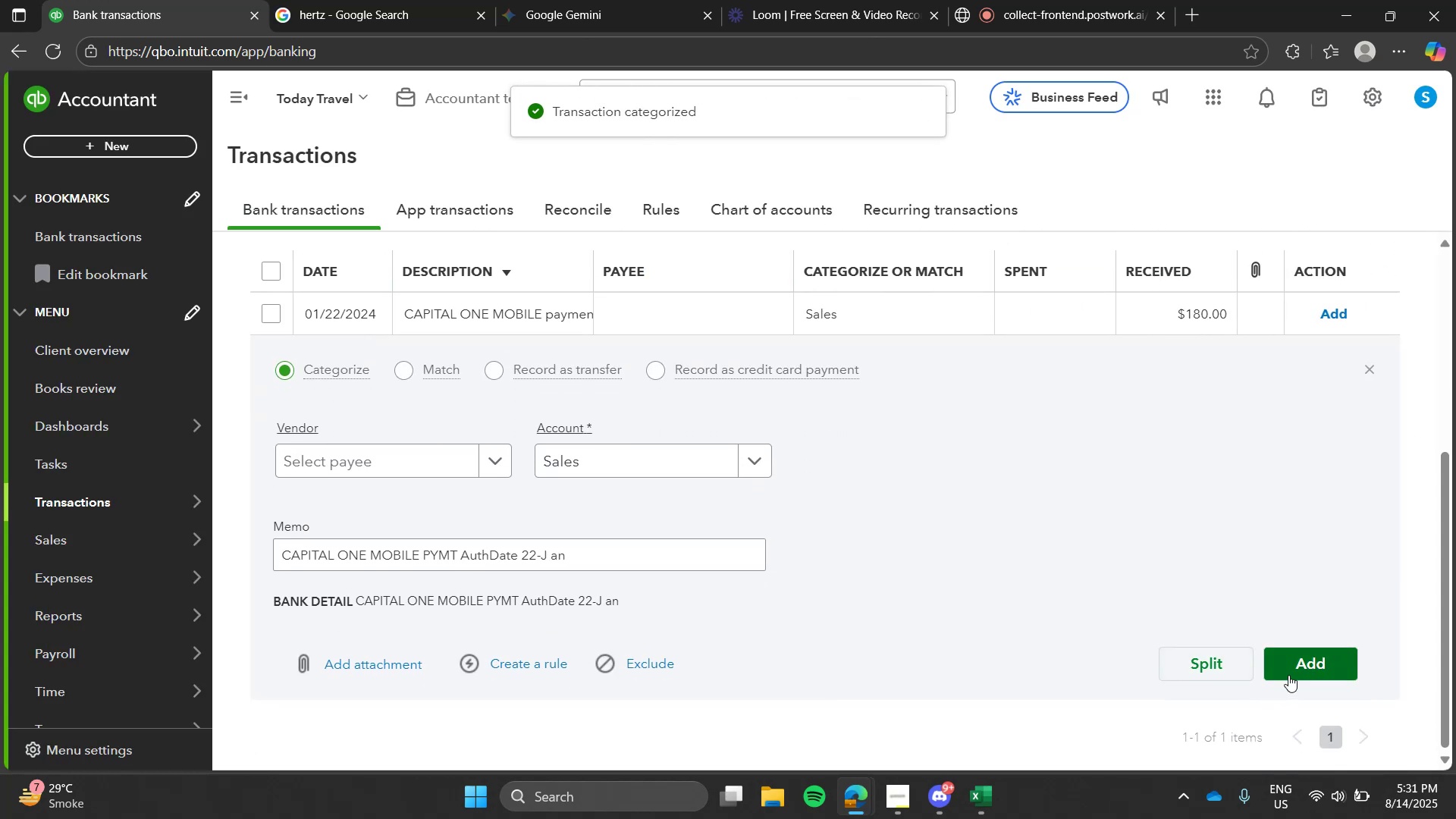 
left_click([1288, 675])
 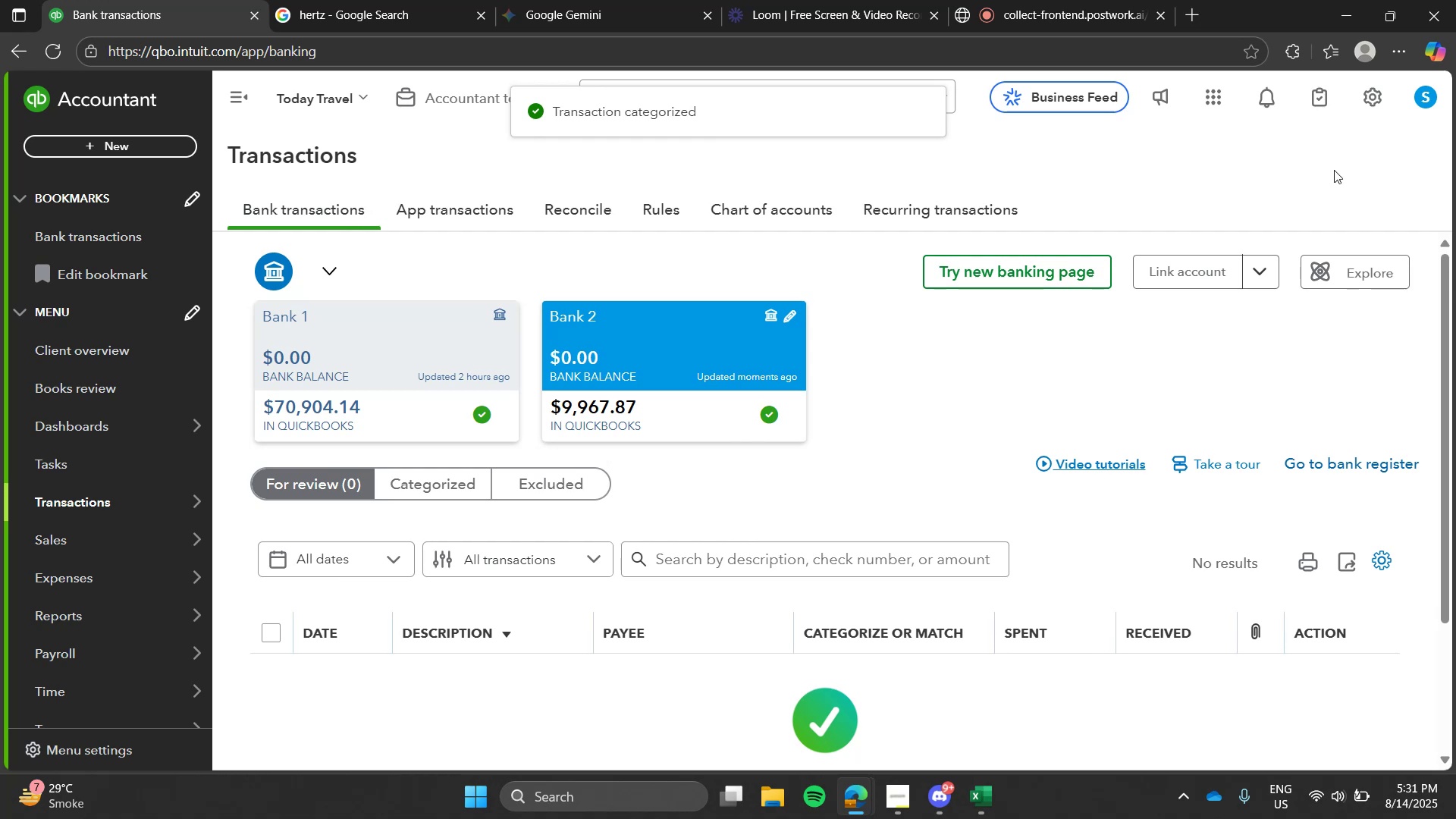 
left_click([989, 802])
 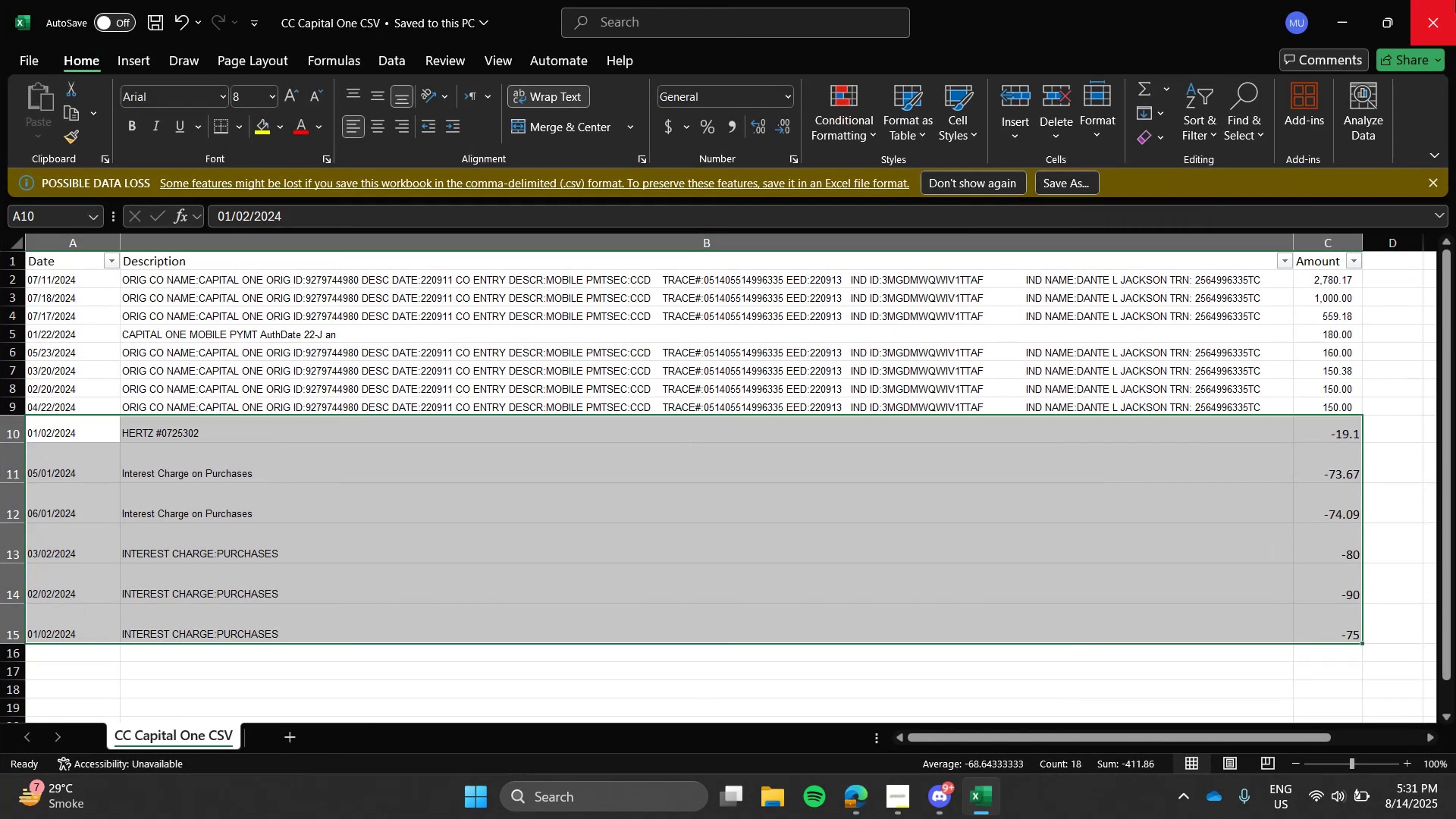 
left_click([1455, 1])
 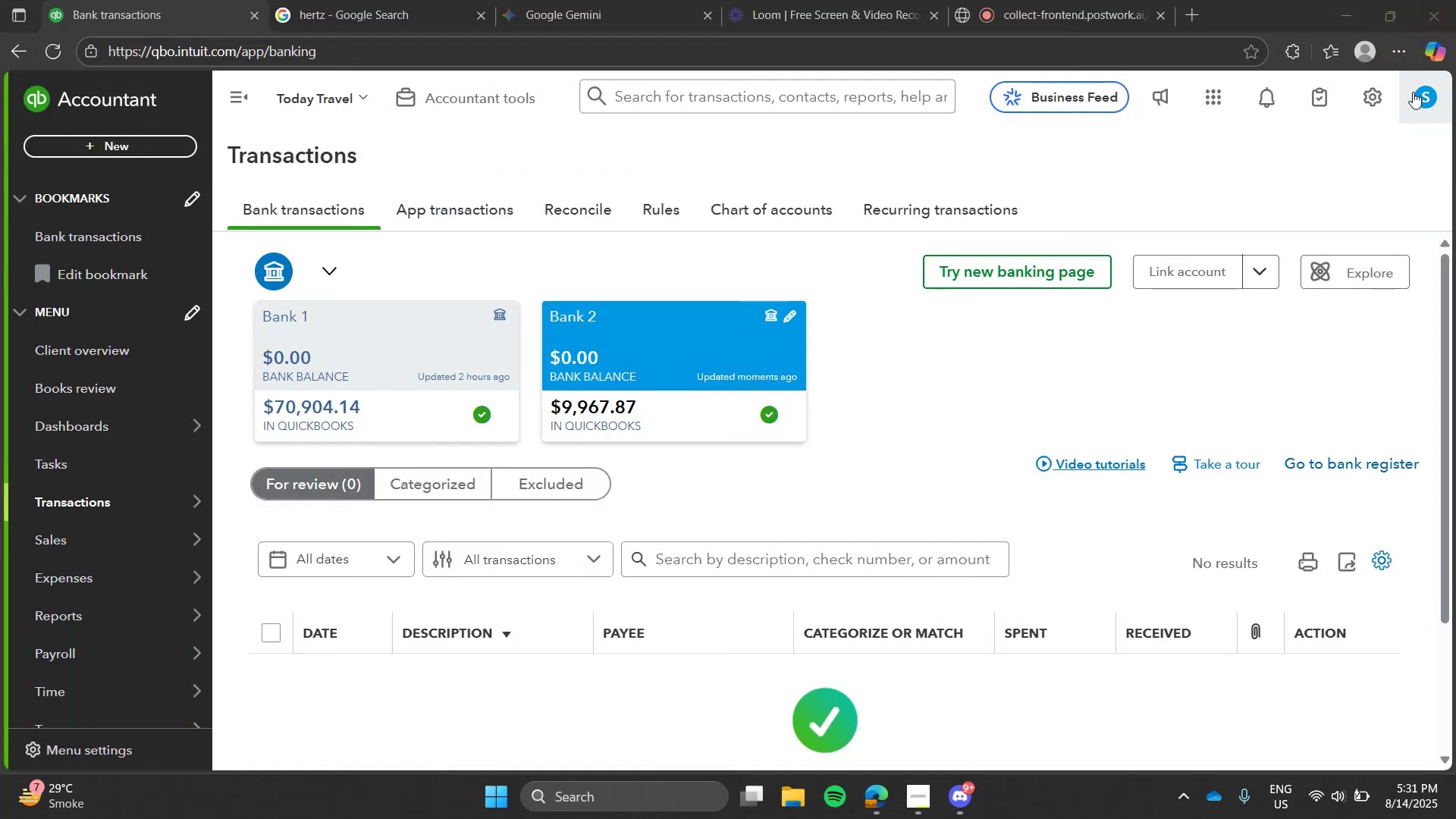 
left_click([1413, 92])
 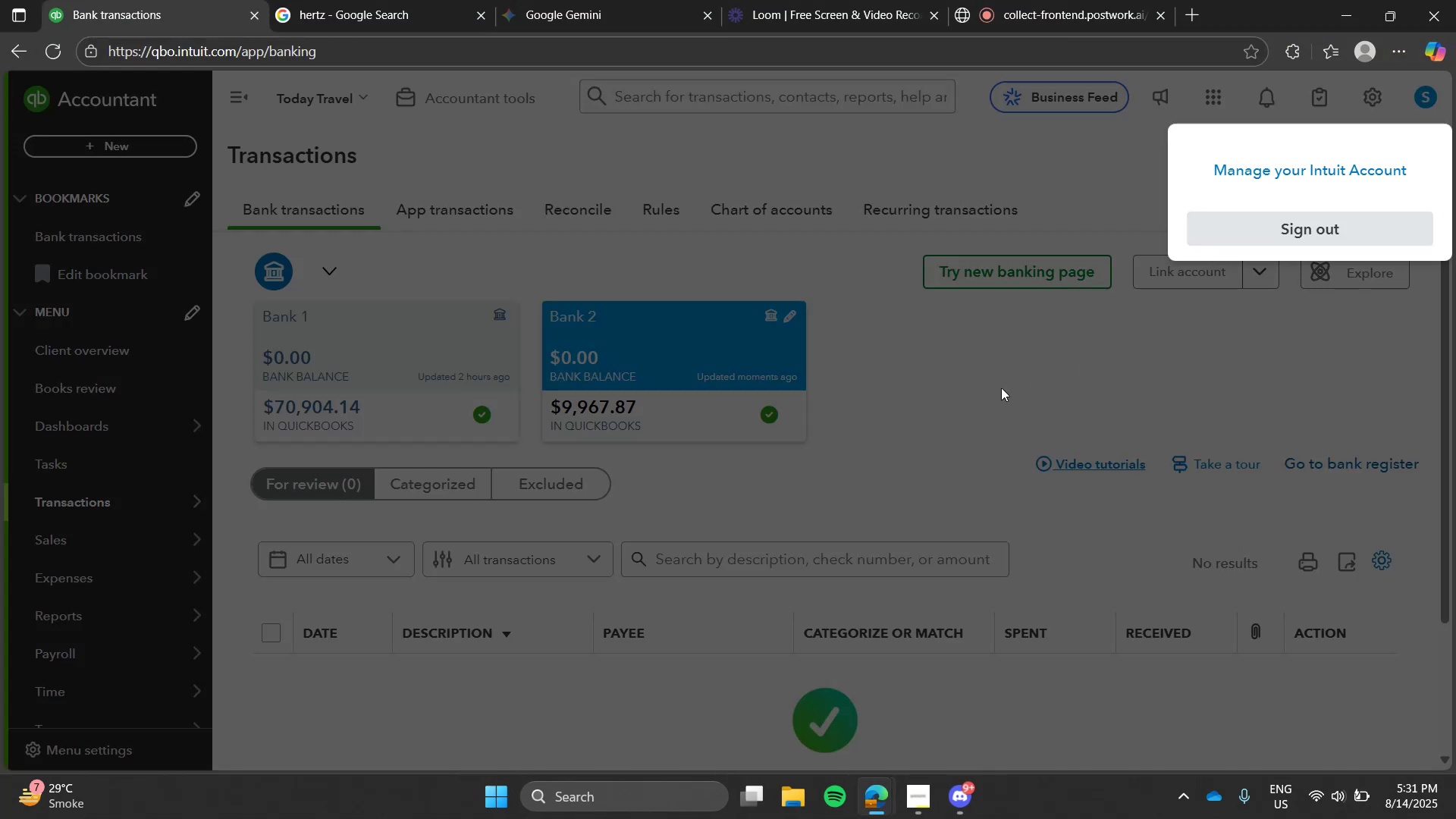 
left_click([1001, 388])
 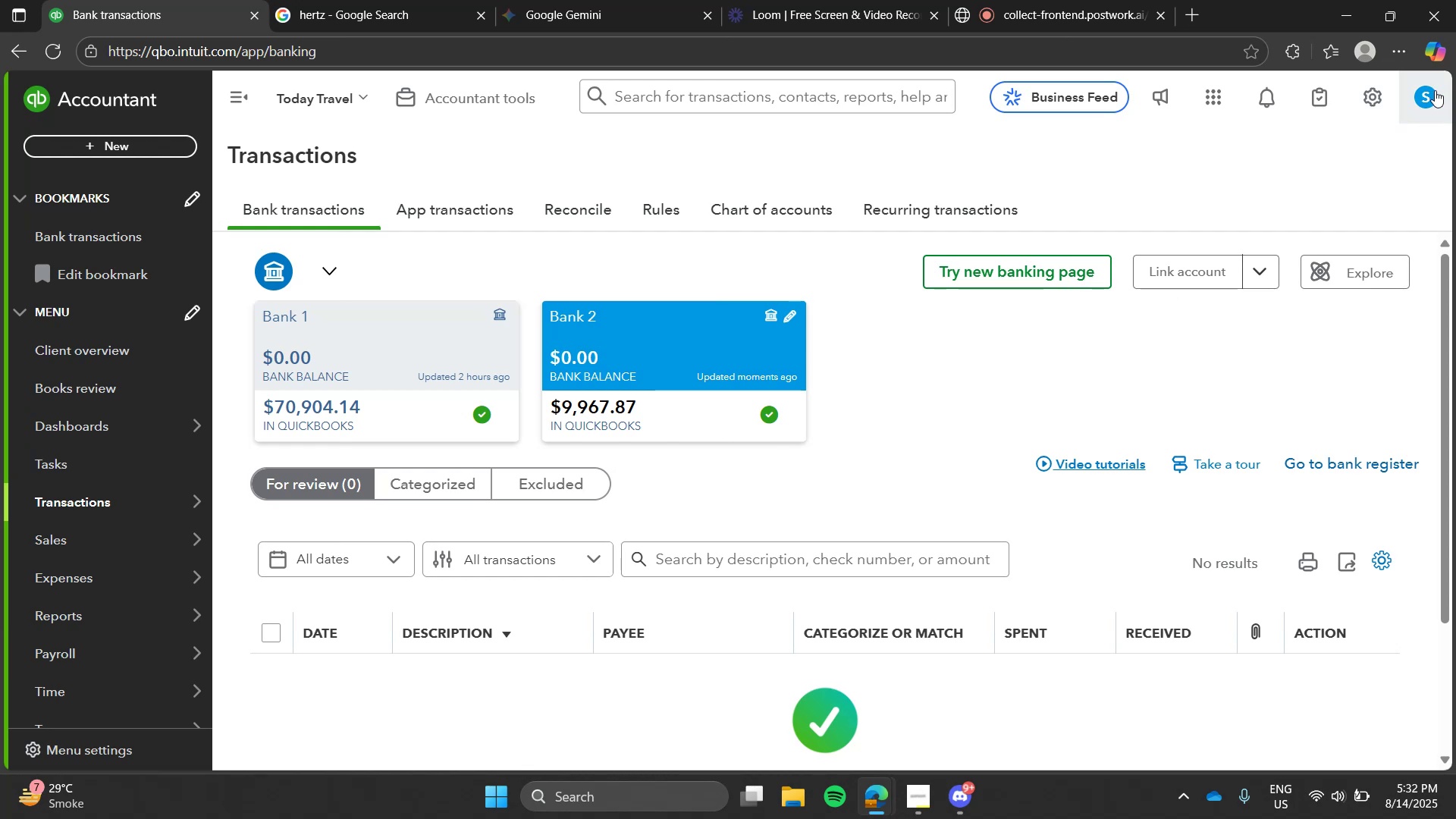 
left_click([1435, 90])
 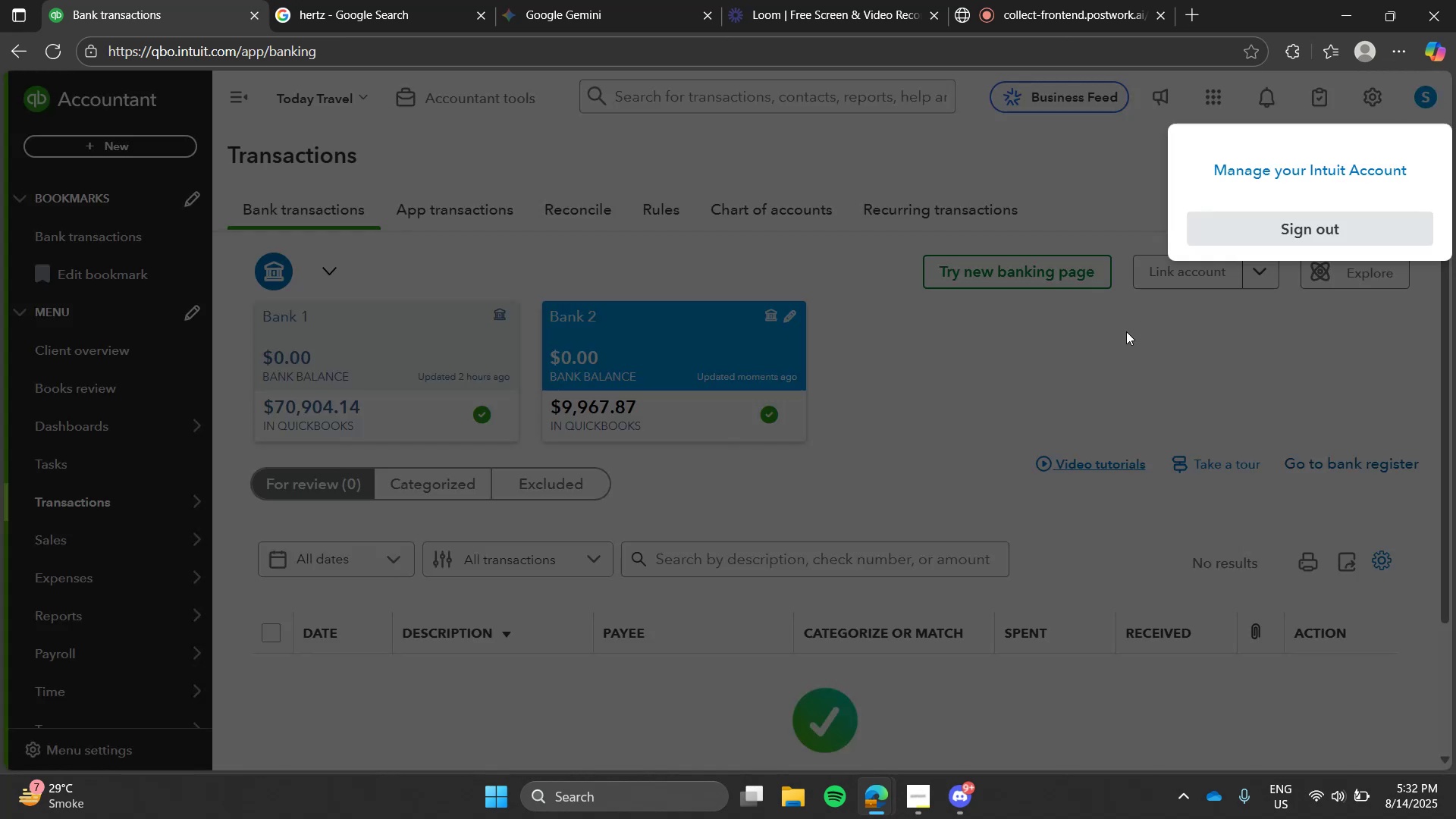 
left_click([1126, 331])
 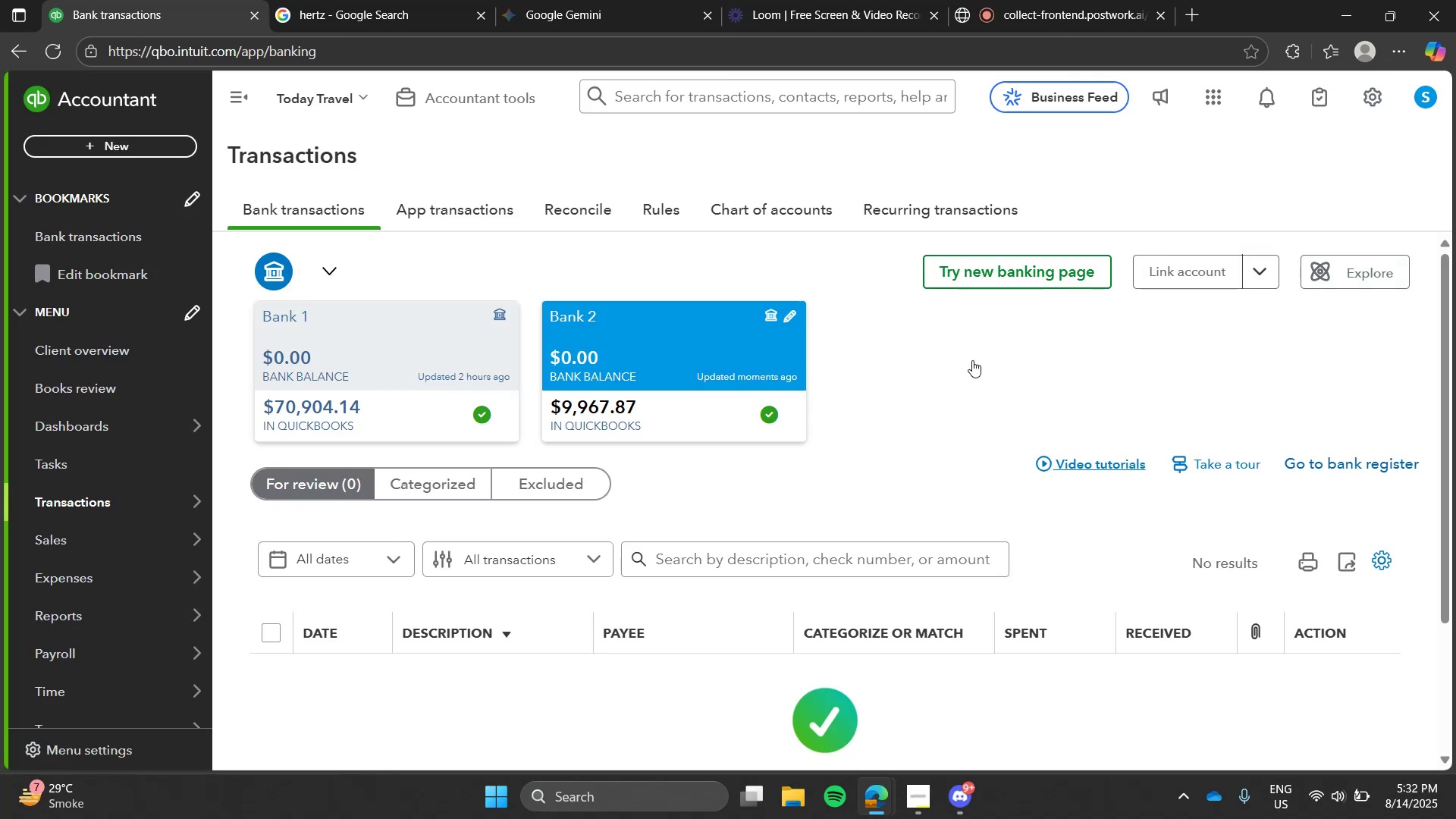 
wait(8.74)
 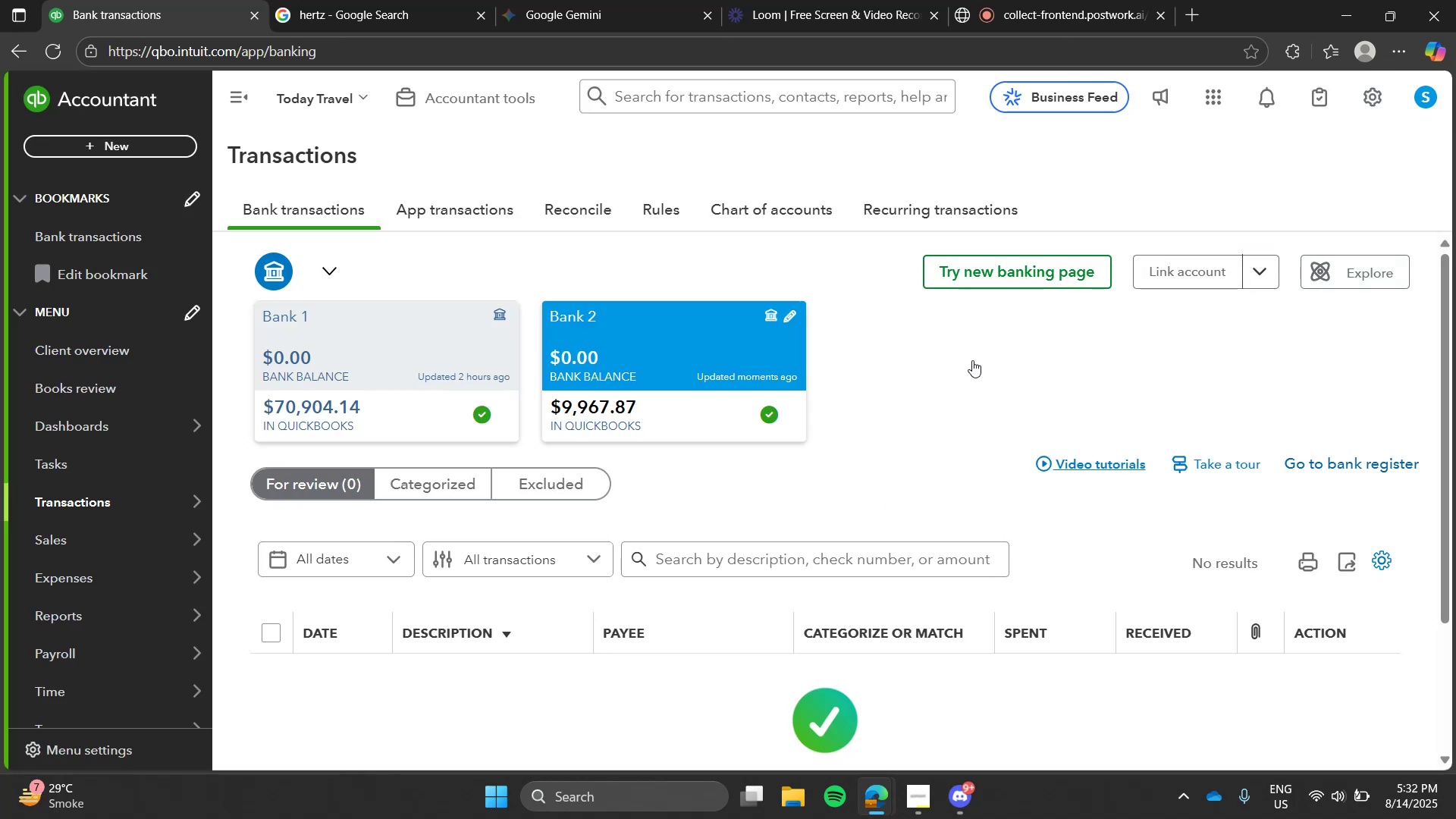 
left_click([258, 654])
 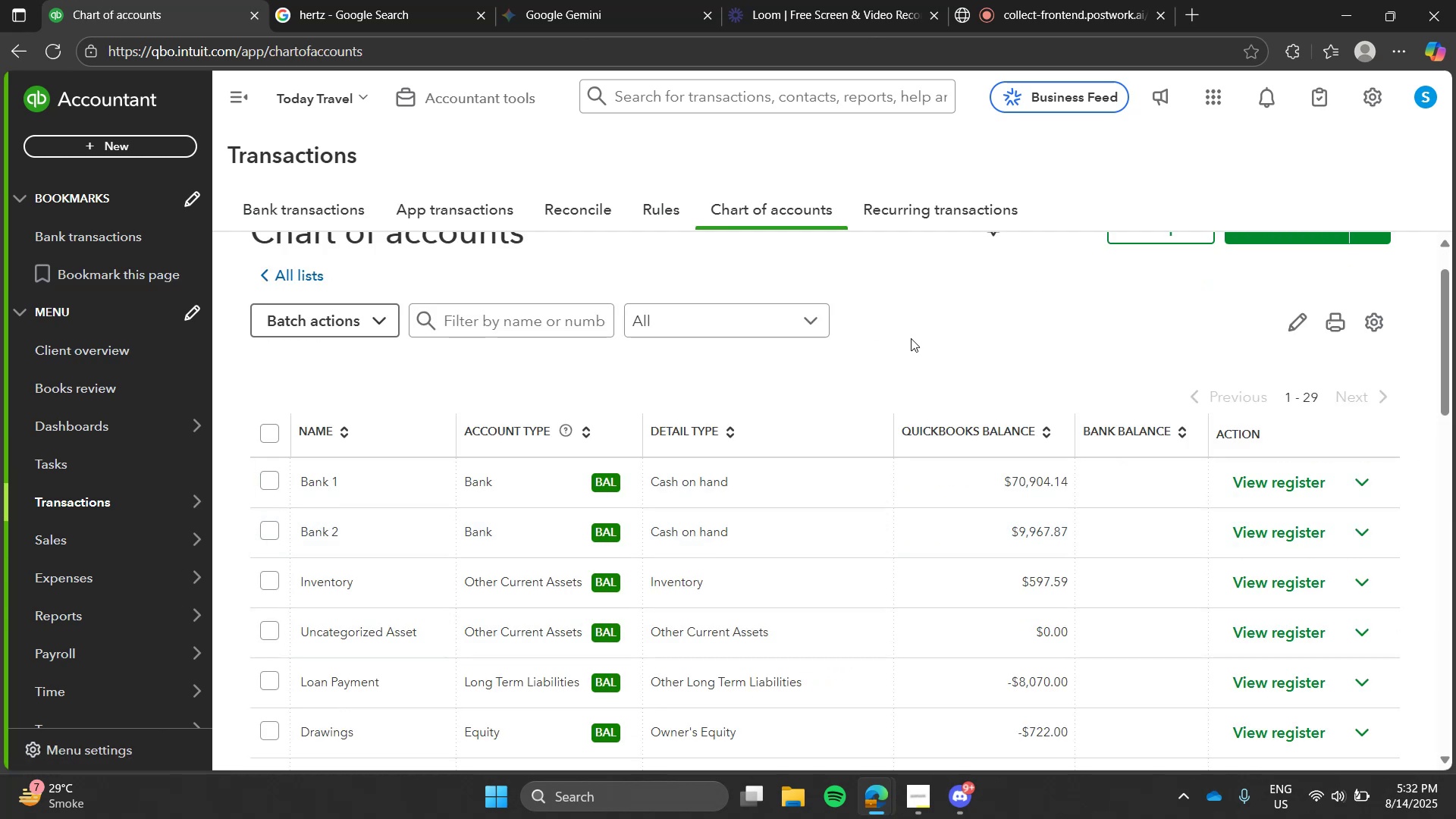 
left_click([1257, 266])
 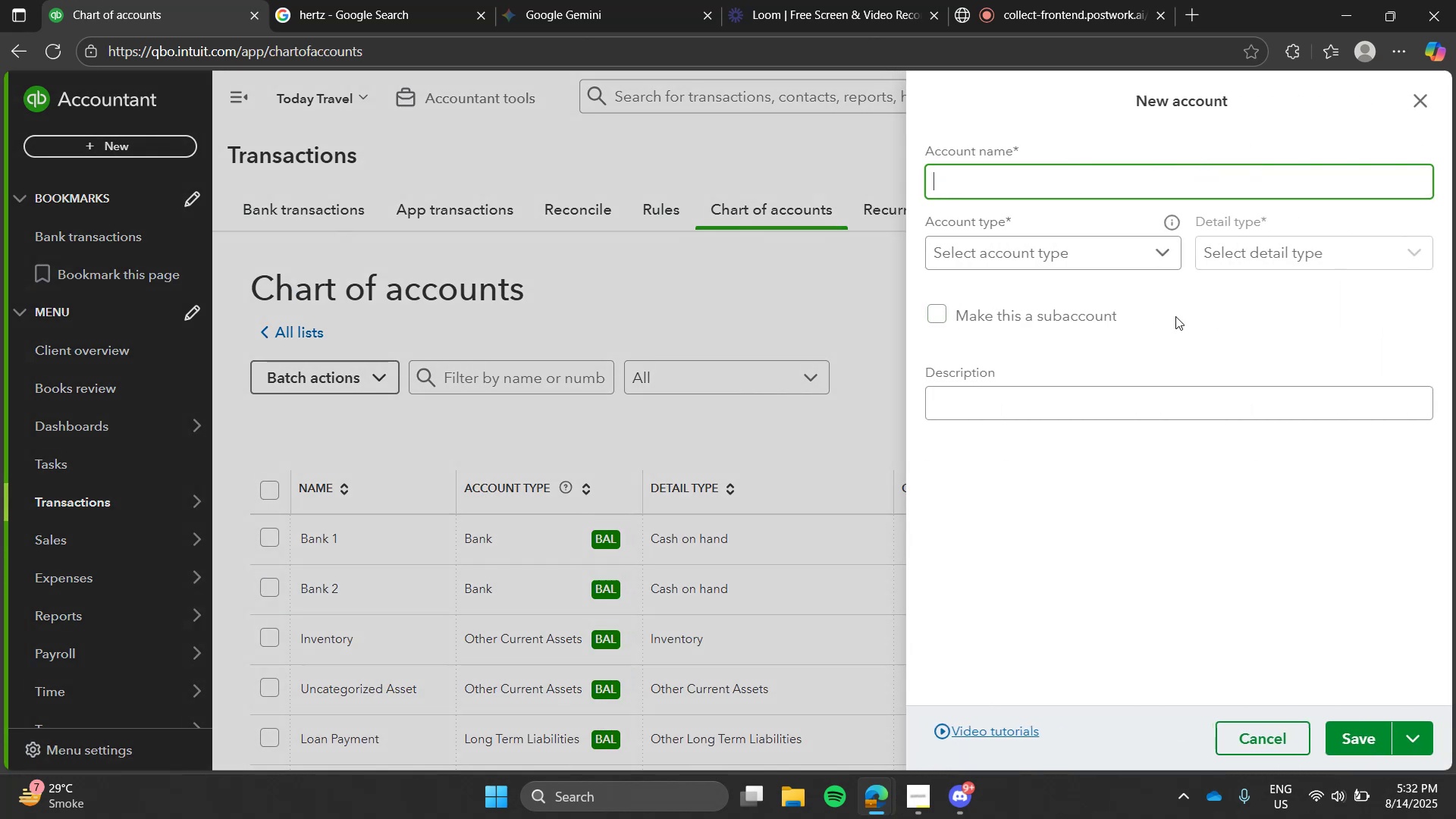 
type(Bank 3)
 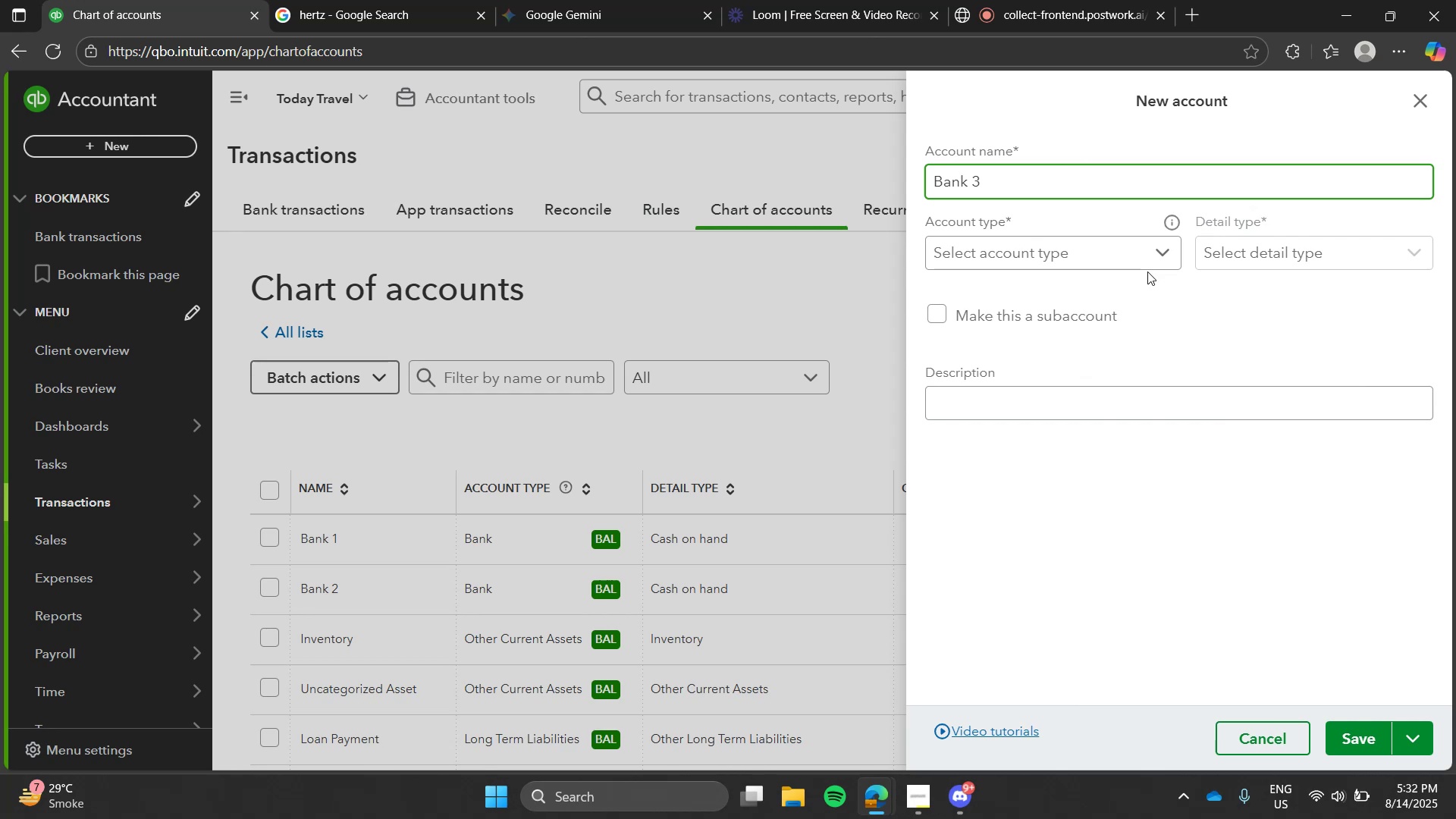 
left_click([1142, 252])
 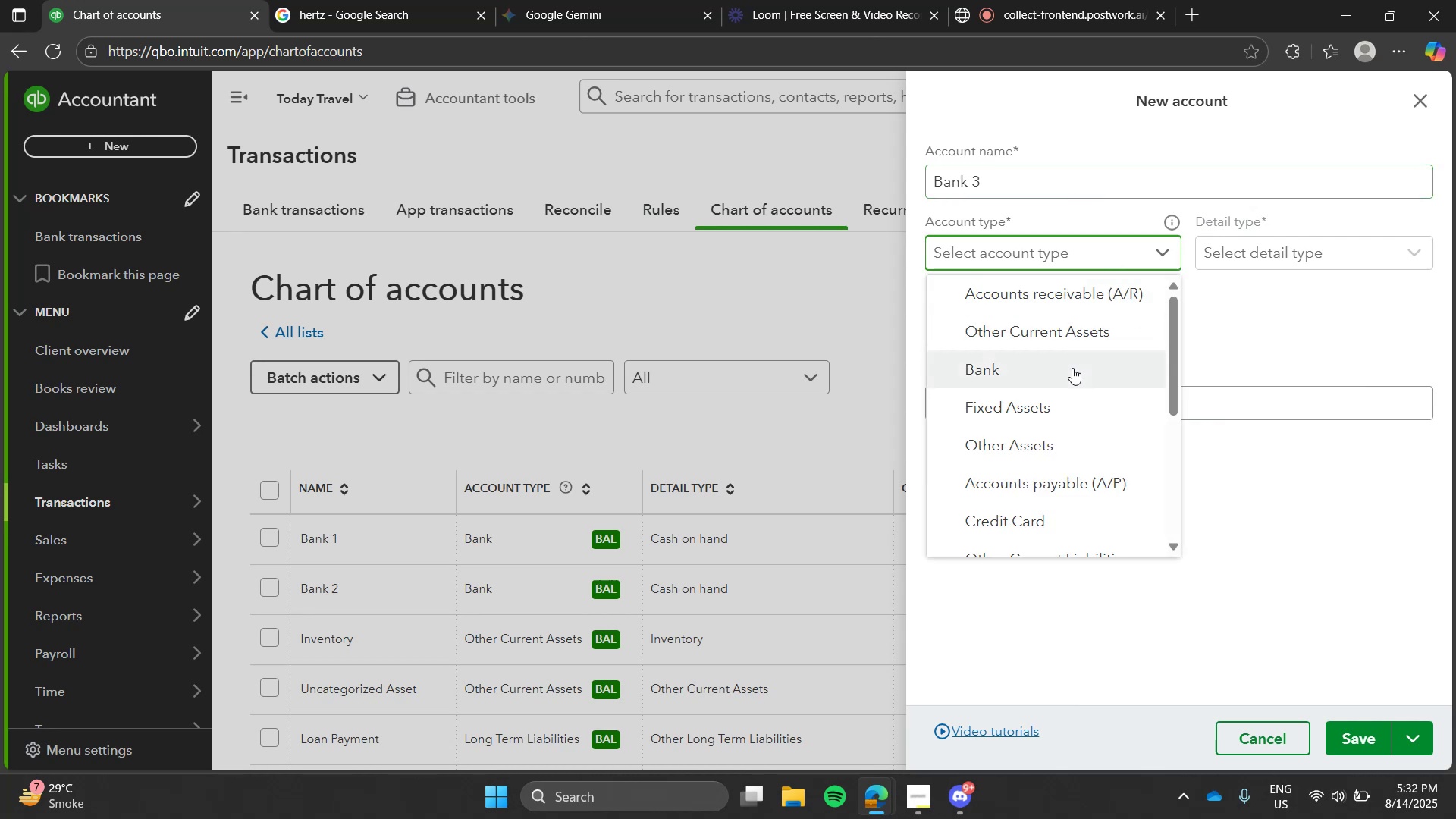 
left_click([1072, 368])
 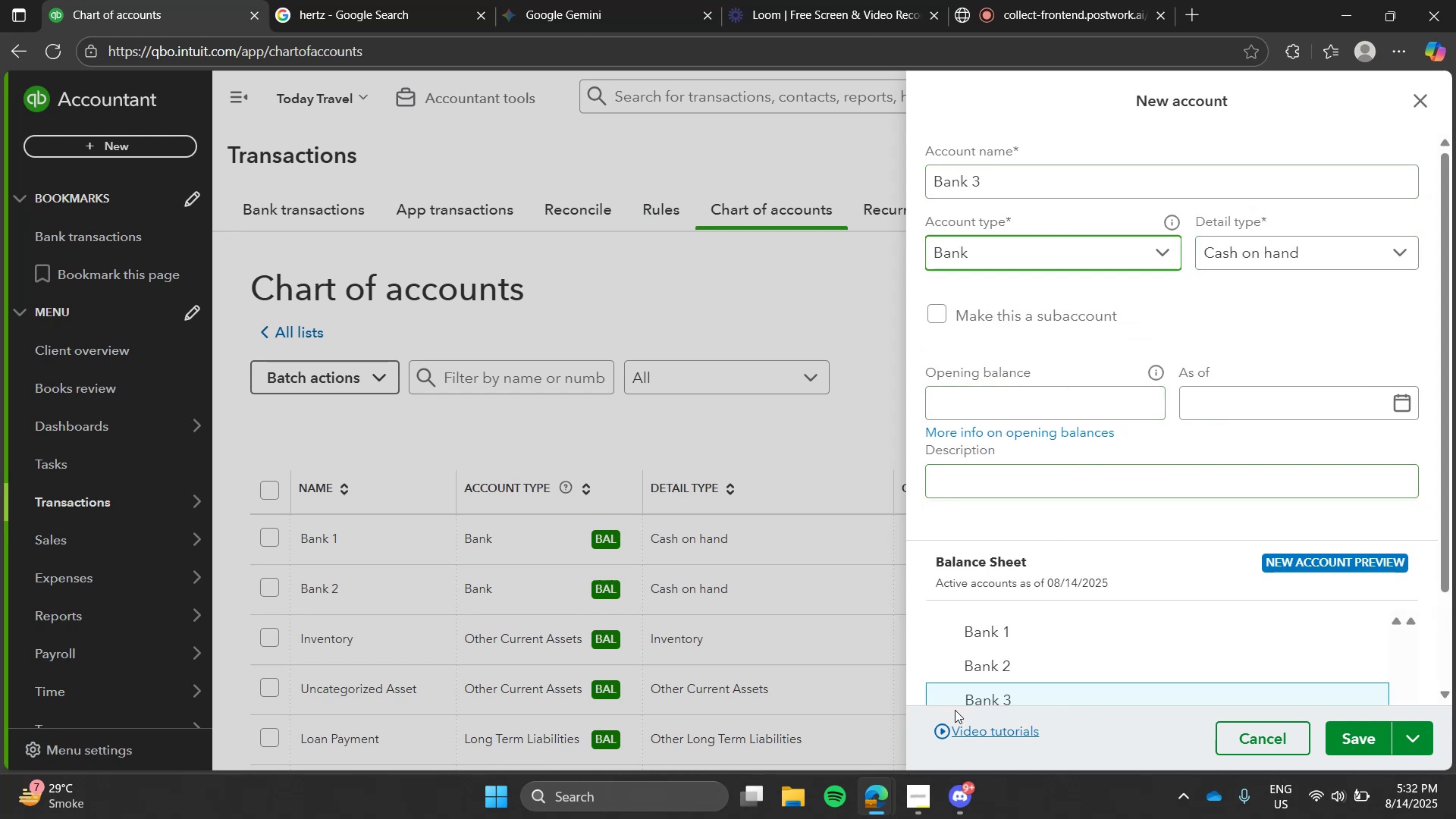 
left_click([959, 810])
 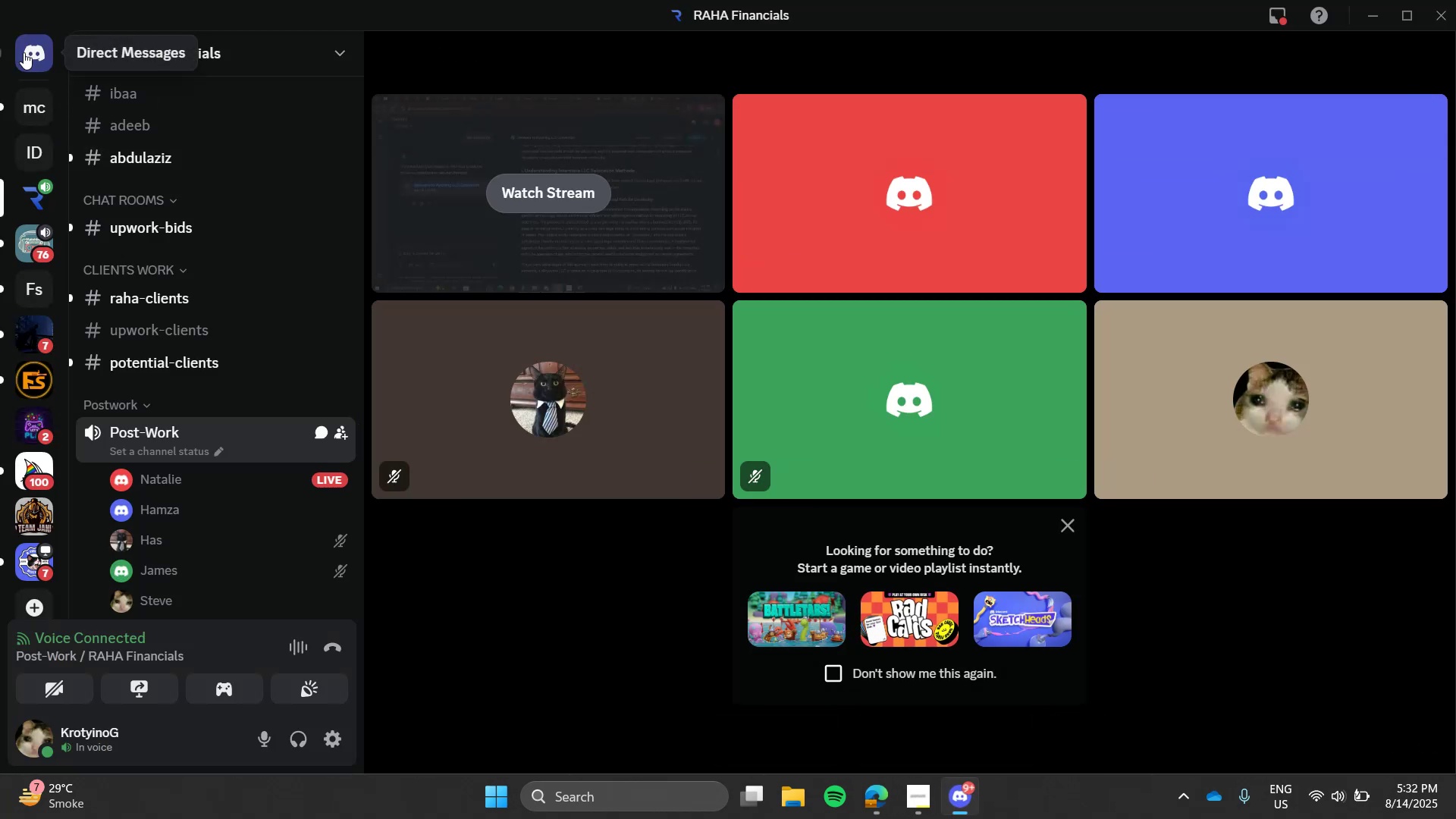 
left_click([24, 53])
 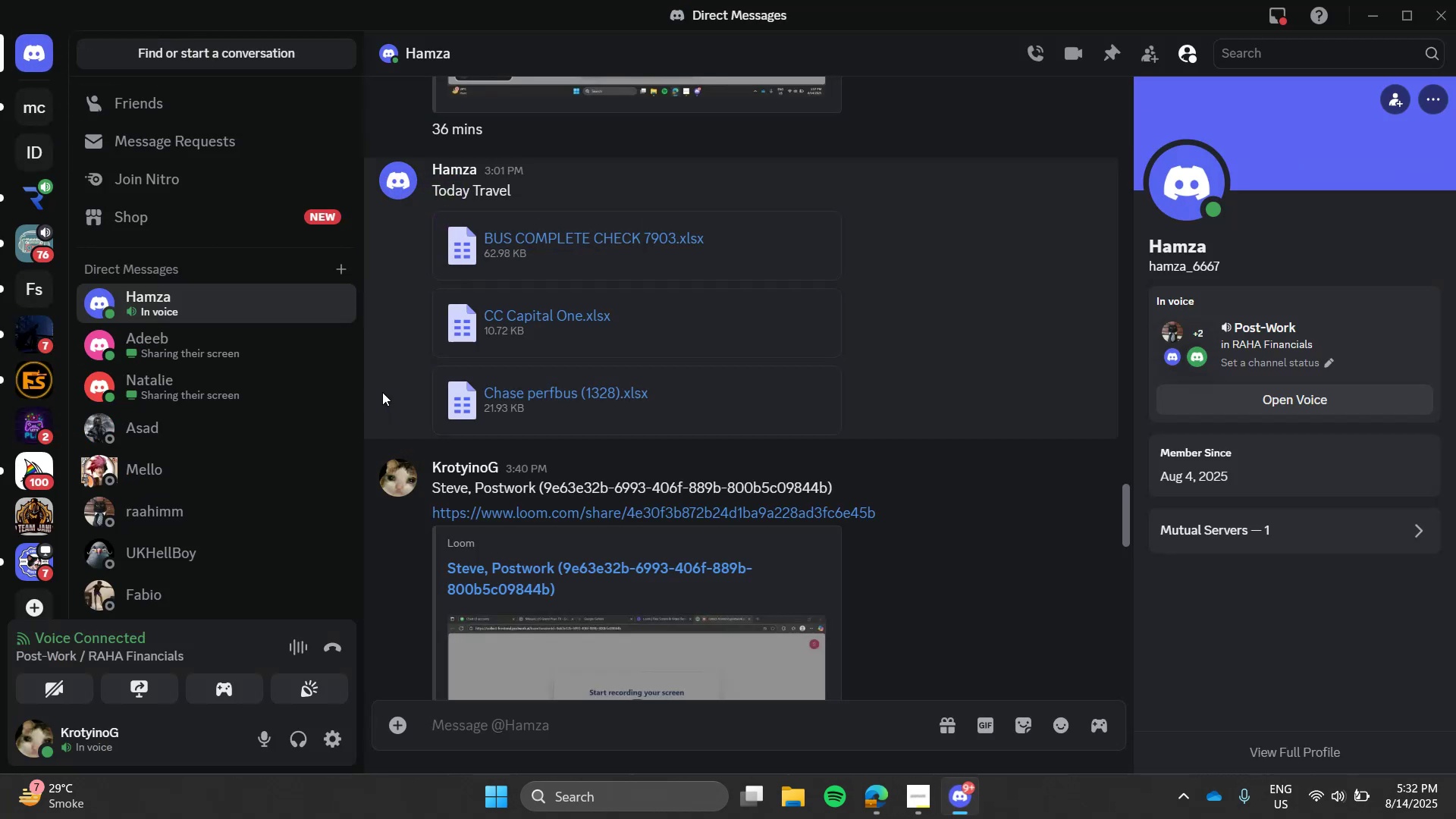 
mouse_move([581, 389])
 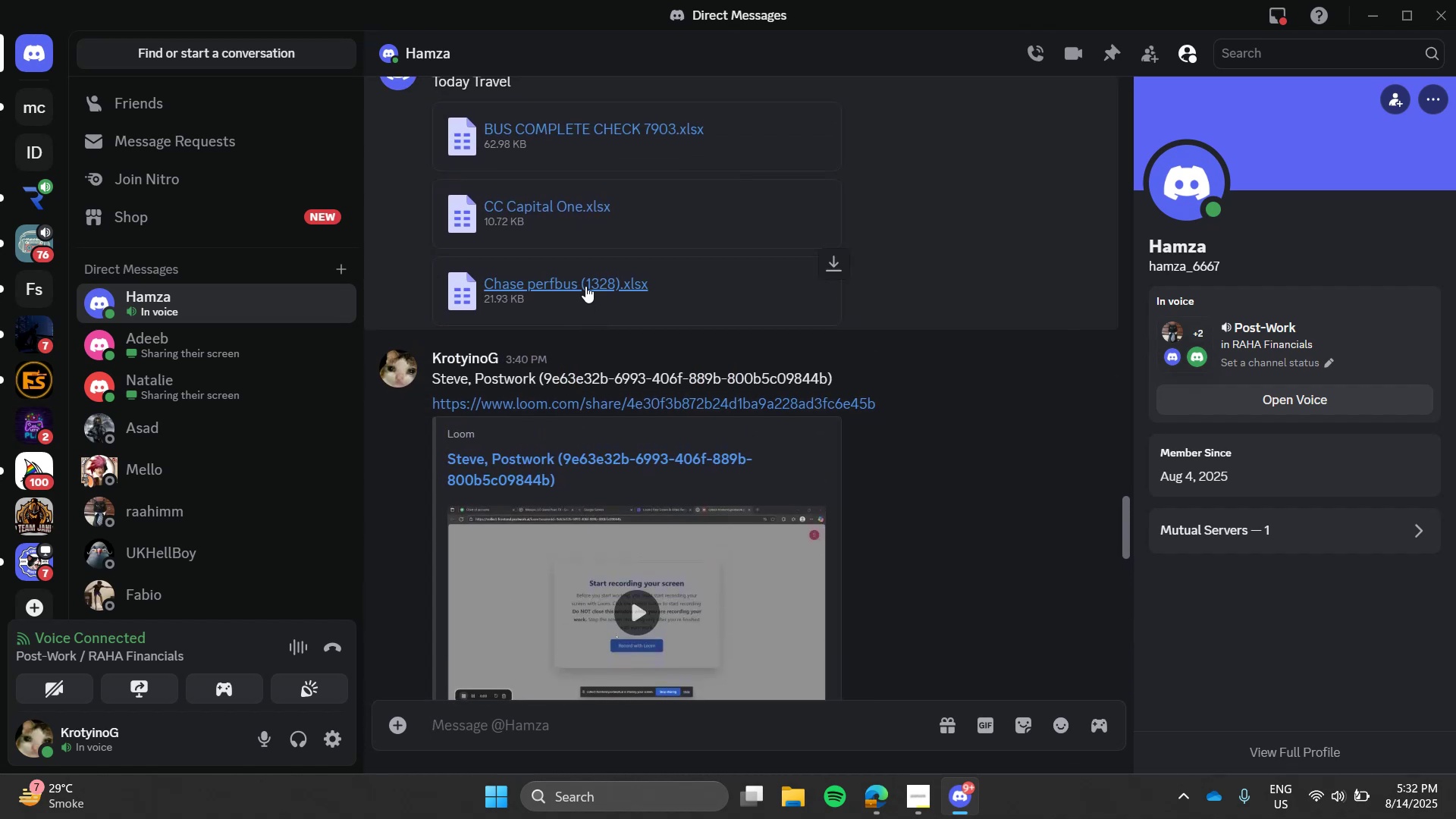 
left_click([585, 286])
 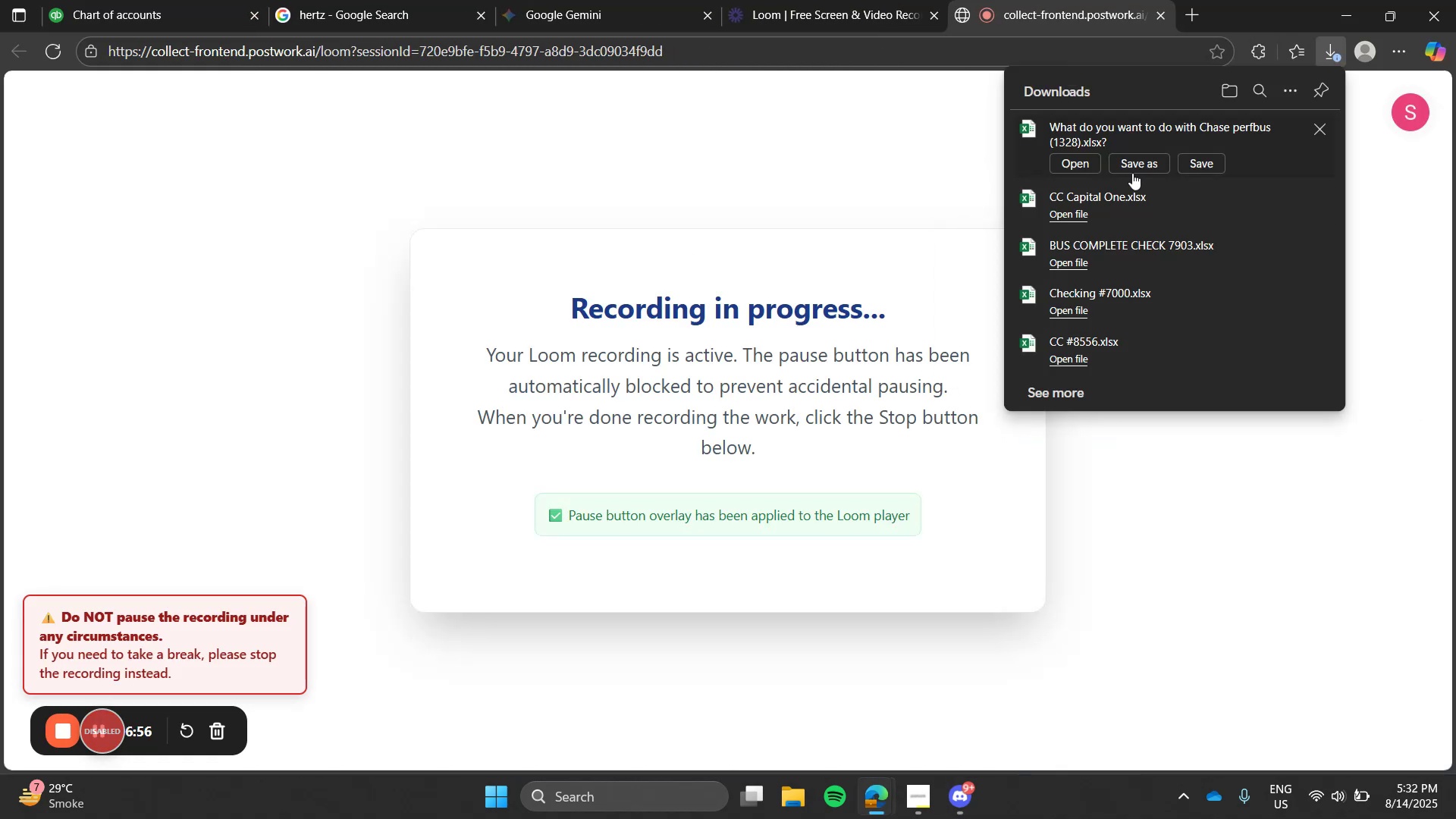 
left_click([1190, 163])
 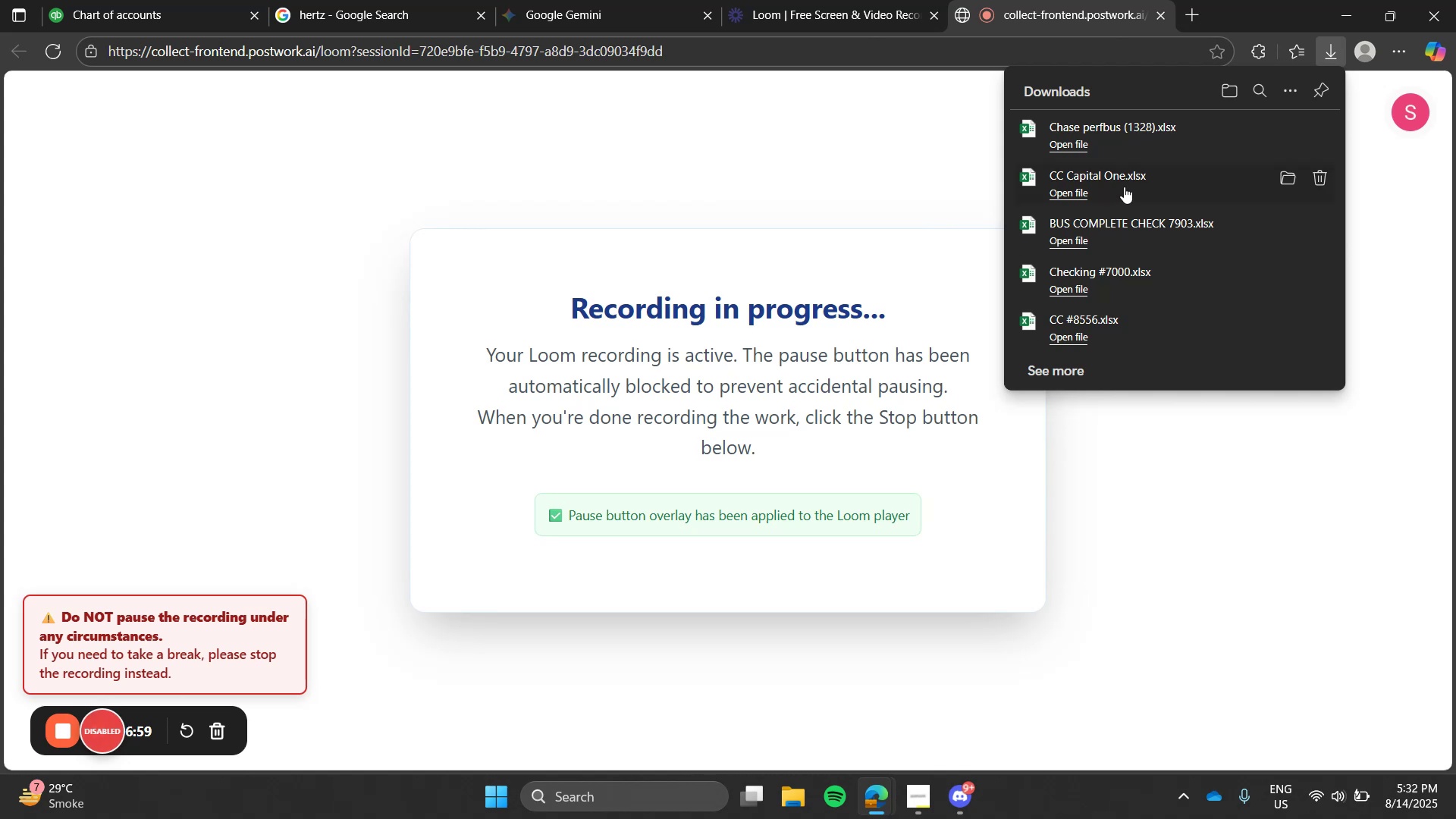 
double_click([1156, 133])
 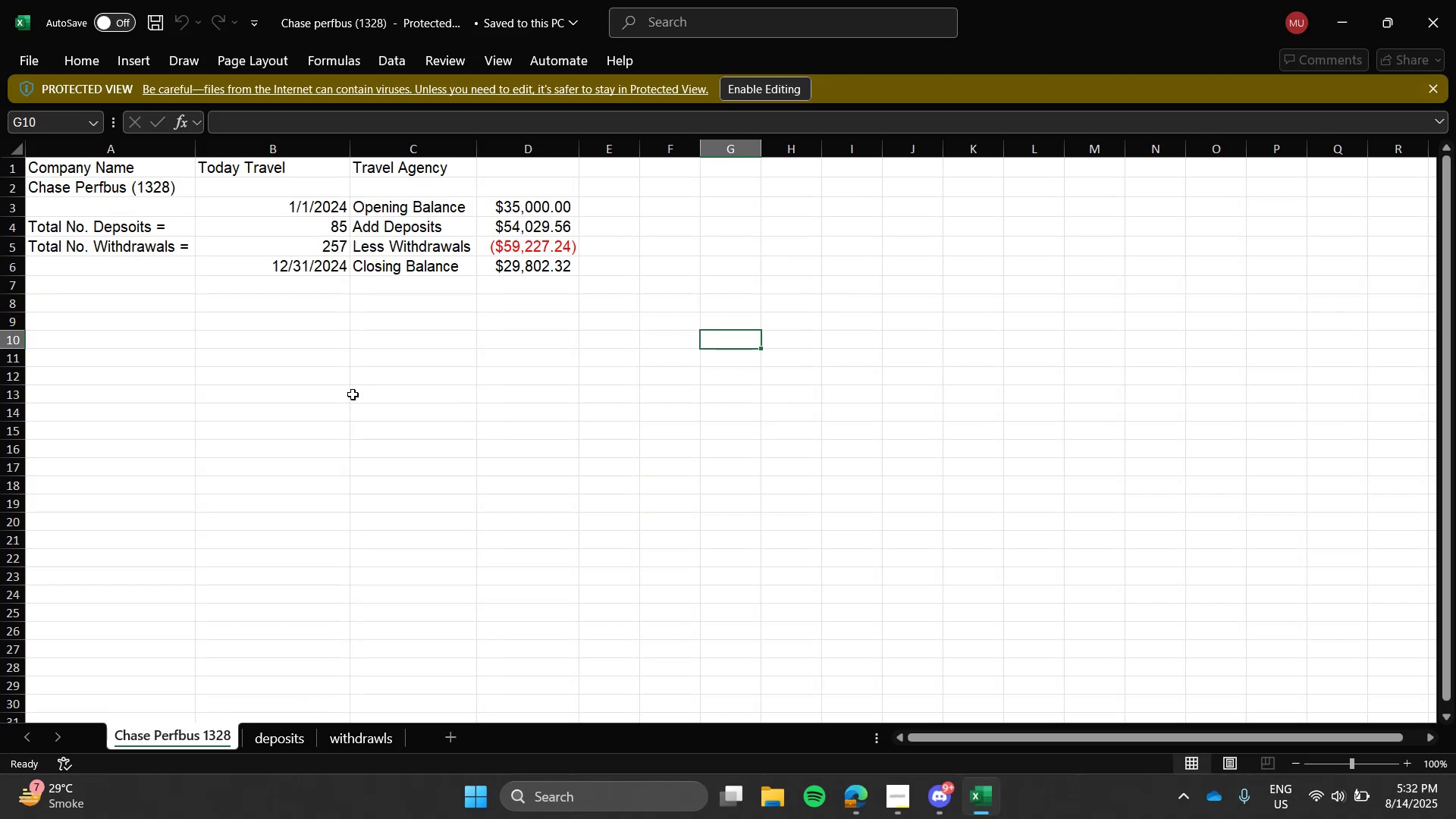 
left_click([288, 737])
 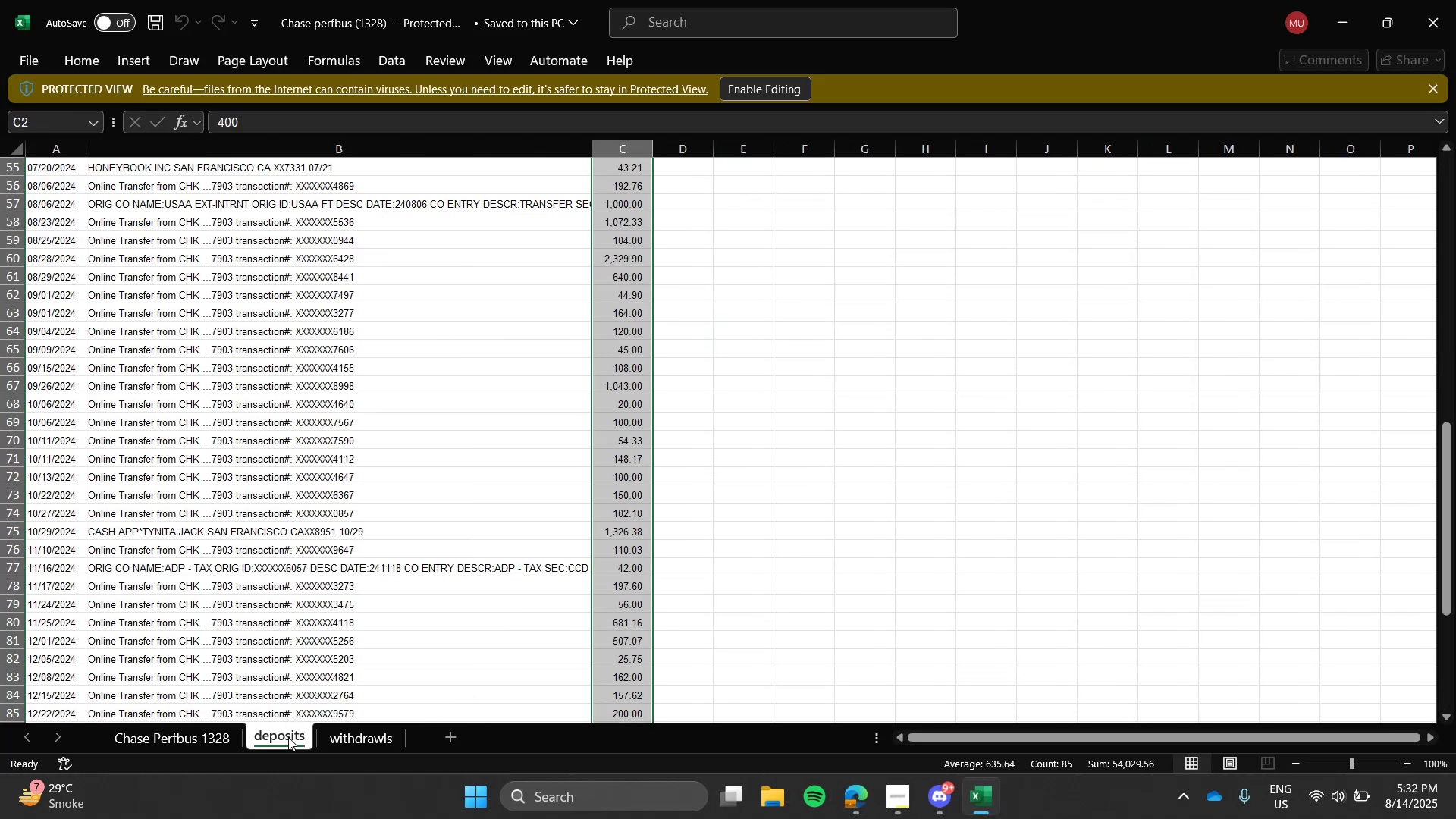 
scroll: coordinate [318, 489], scroll_direction: up, amount: 33.0
 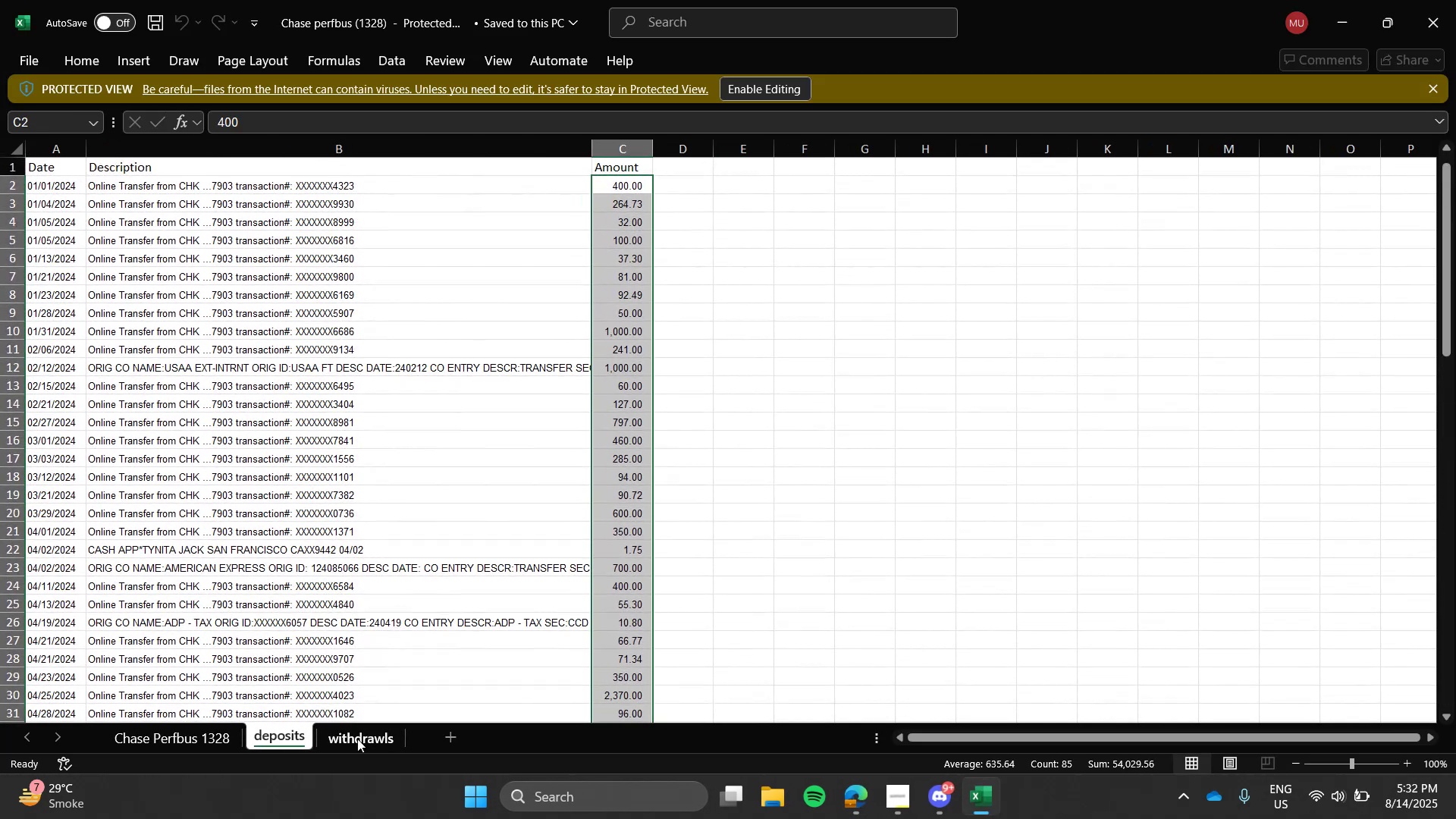 
left_click([358, 739])
 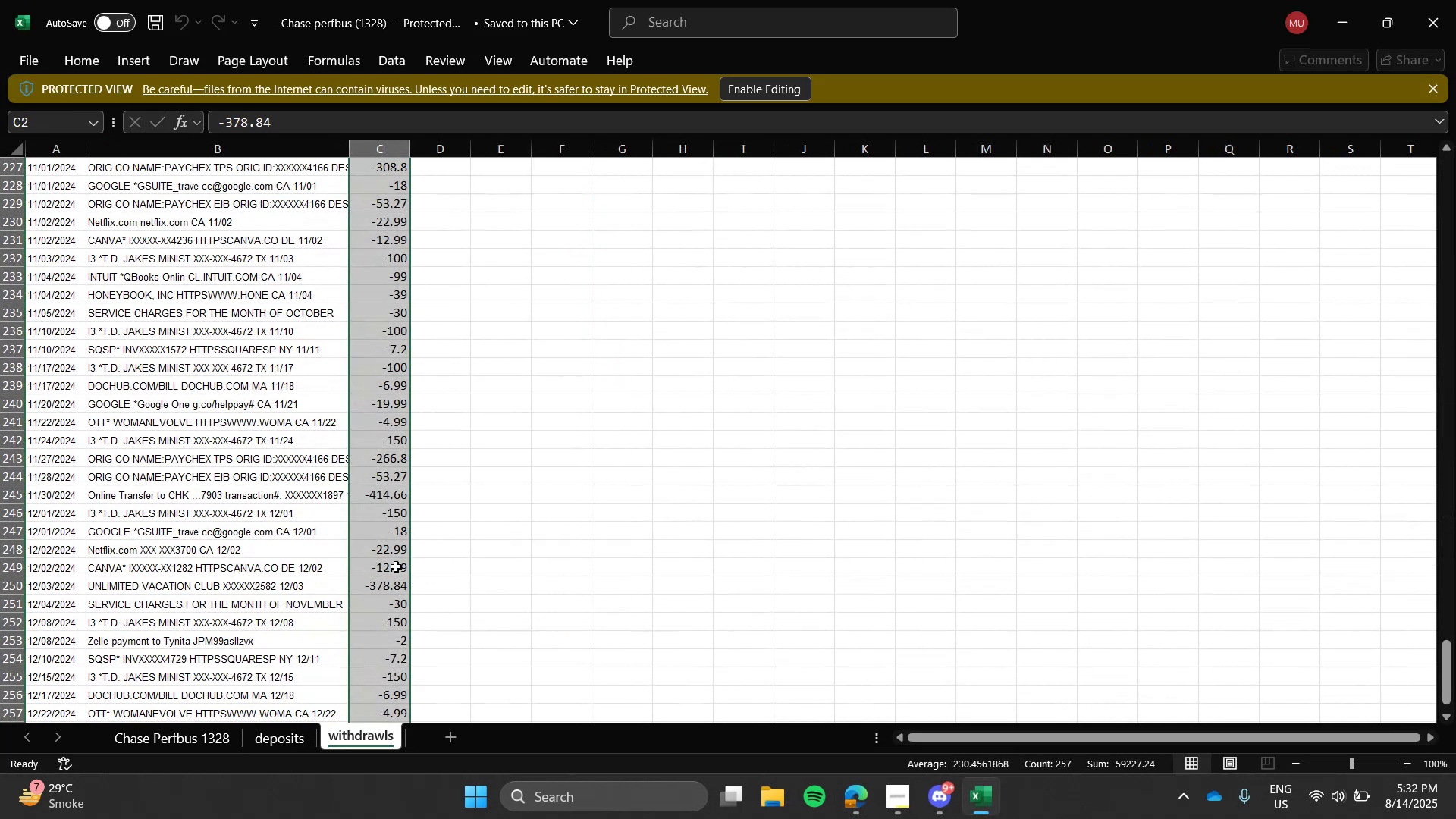 
scroll: coordinate [396, 566], scroll_direction: up, amount: 3.0
 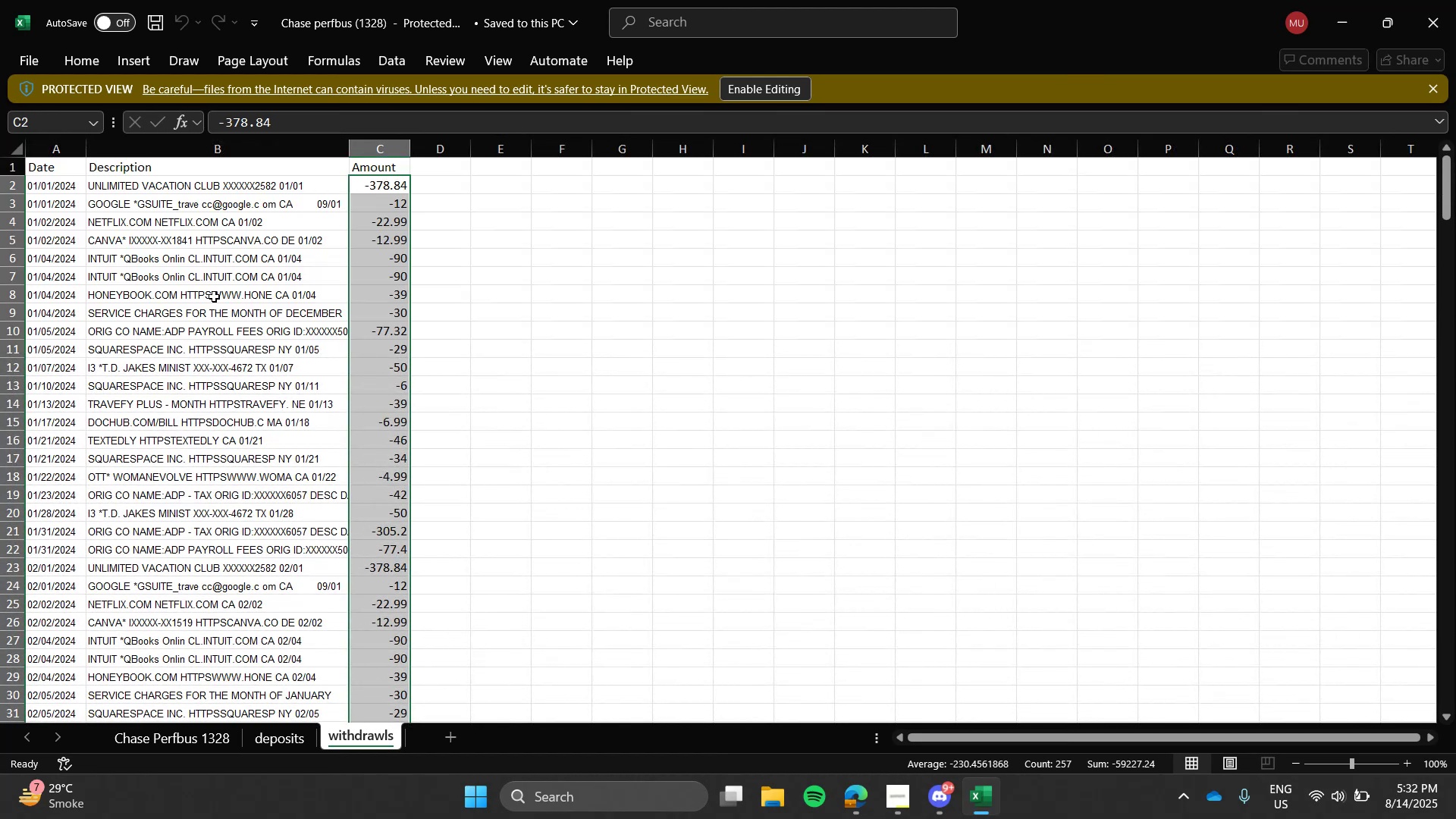 
left_click_drag(start_coordinate=[67, 167], to_coordinate=[357, 178])
 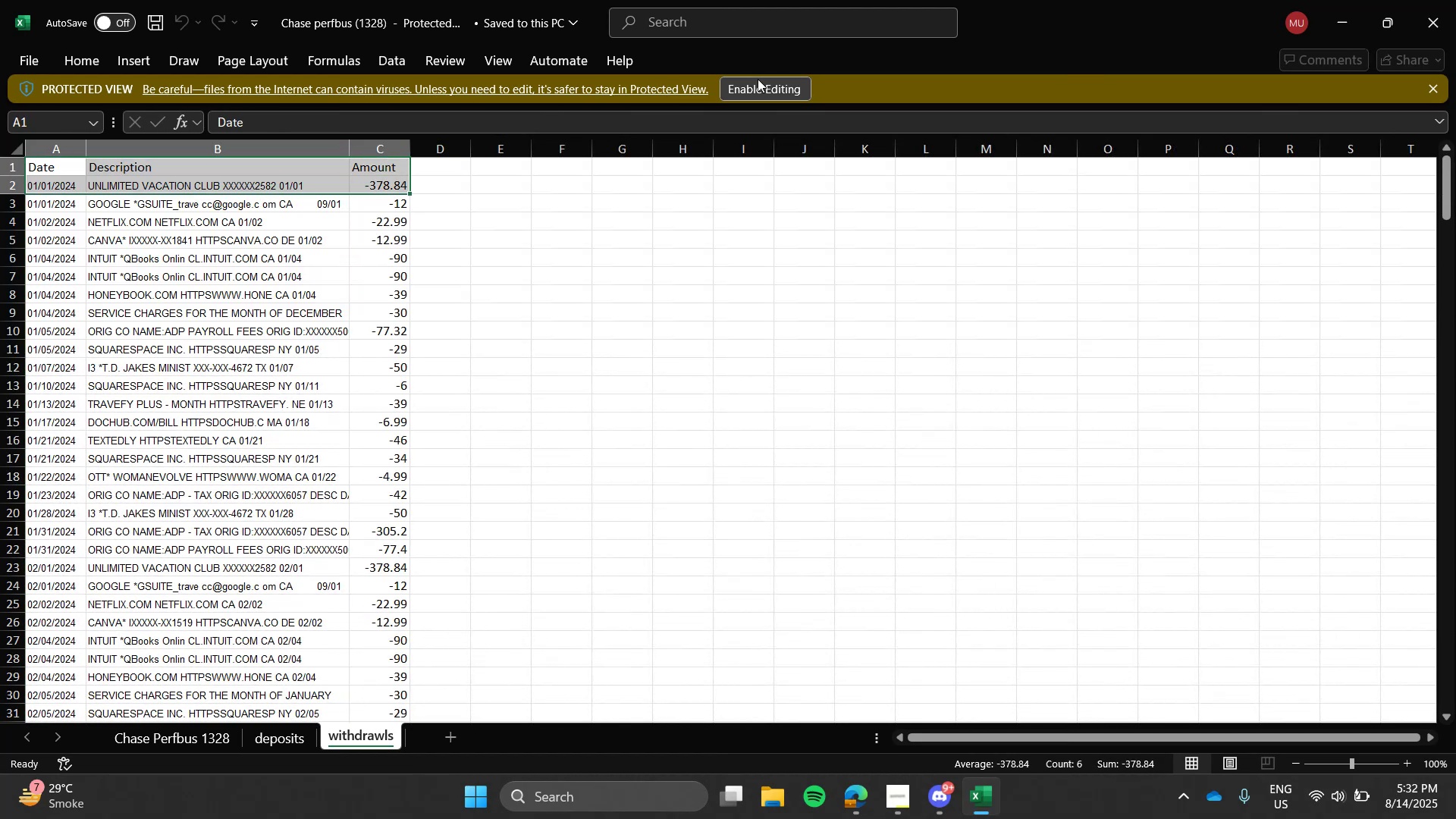 
left_click([758, 79])
 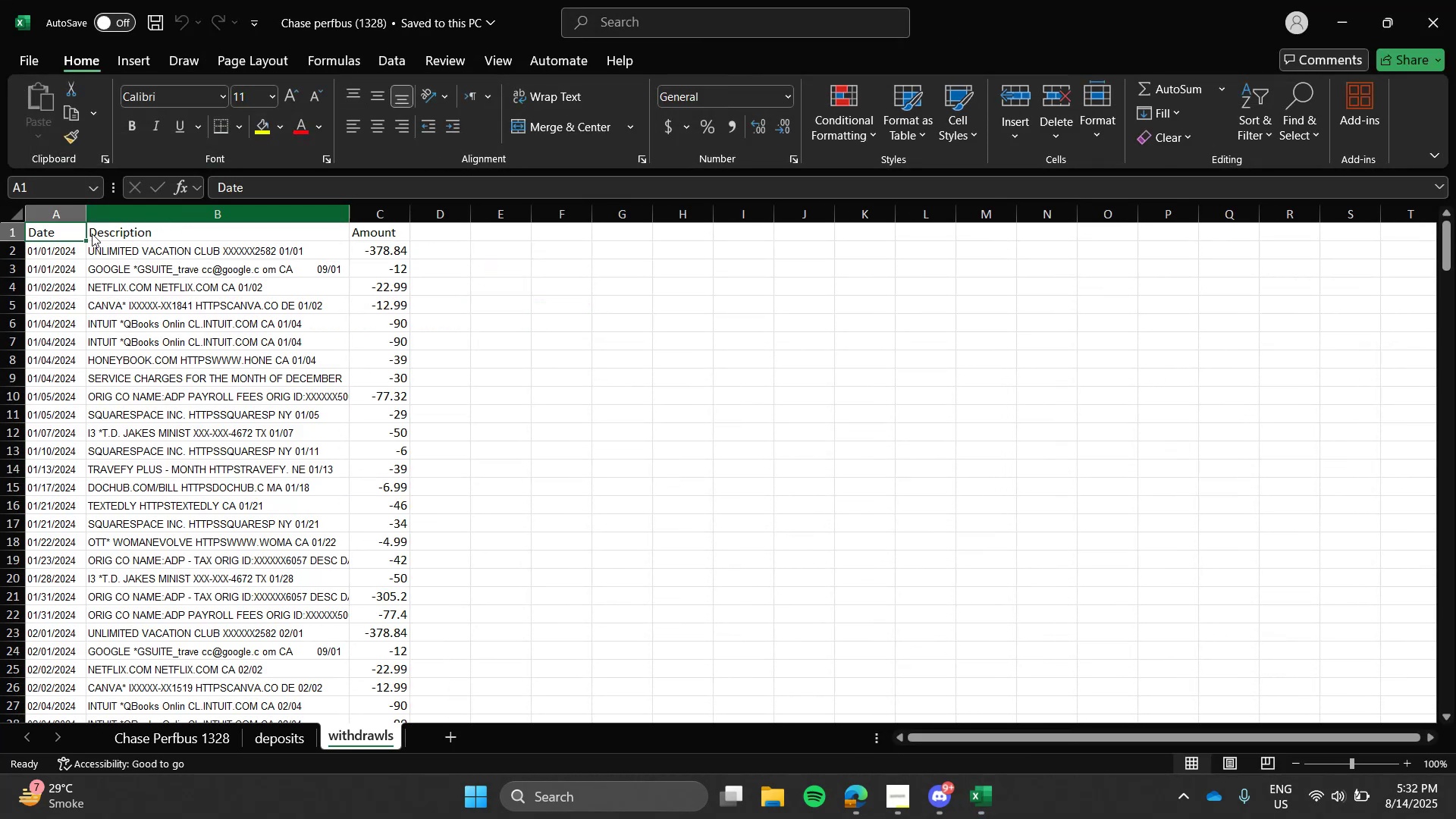 
left_click_drag(start_coordinate=[58, 231], to_coordinate=[400, 210])
 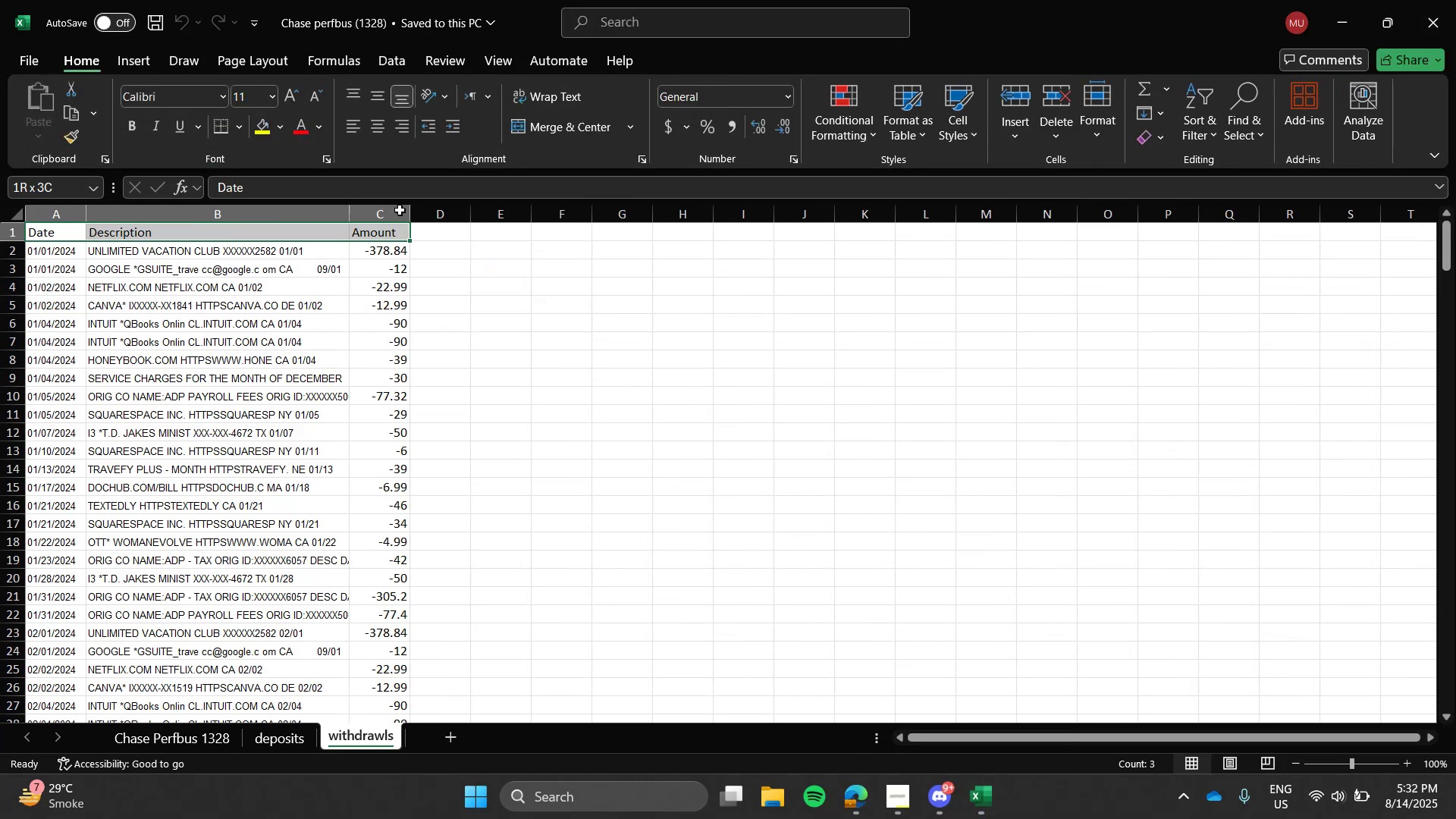 
key(Control+C)
 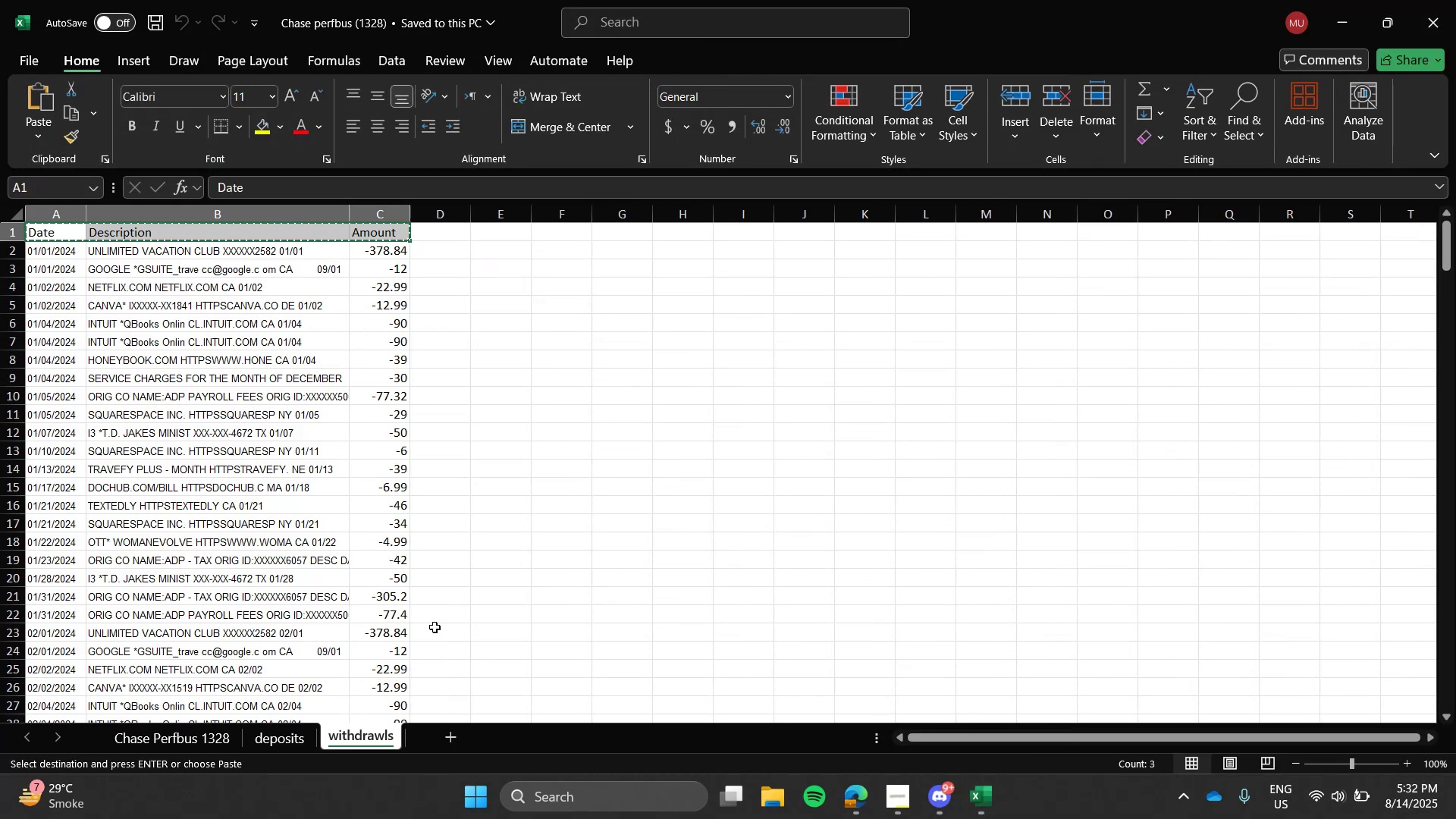 
key(Alt+Tab)
 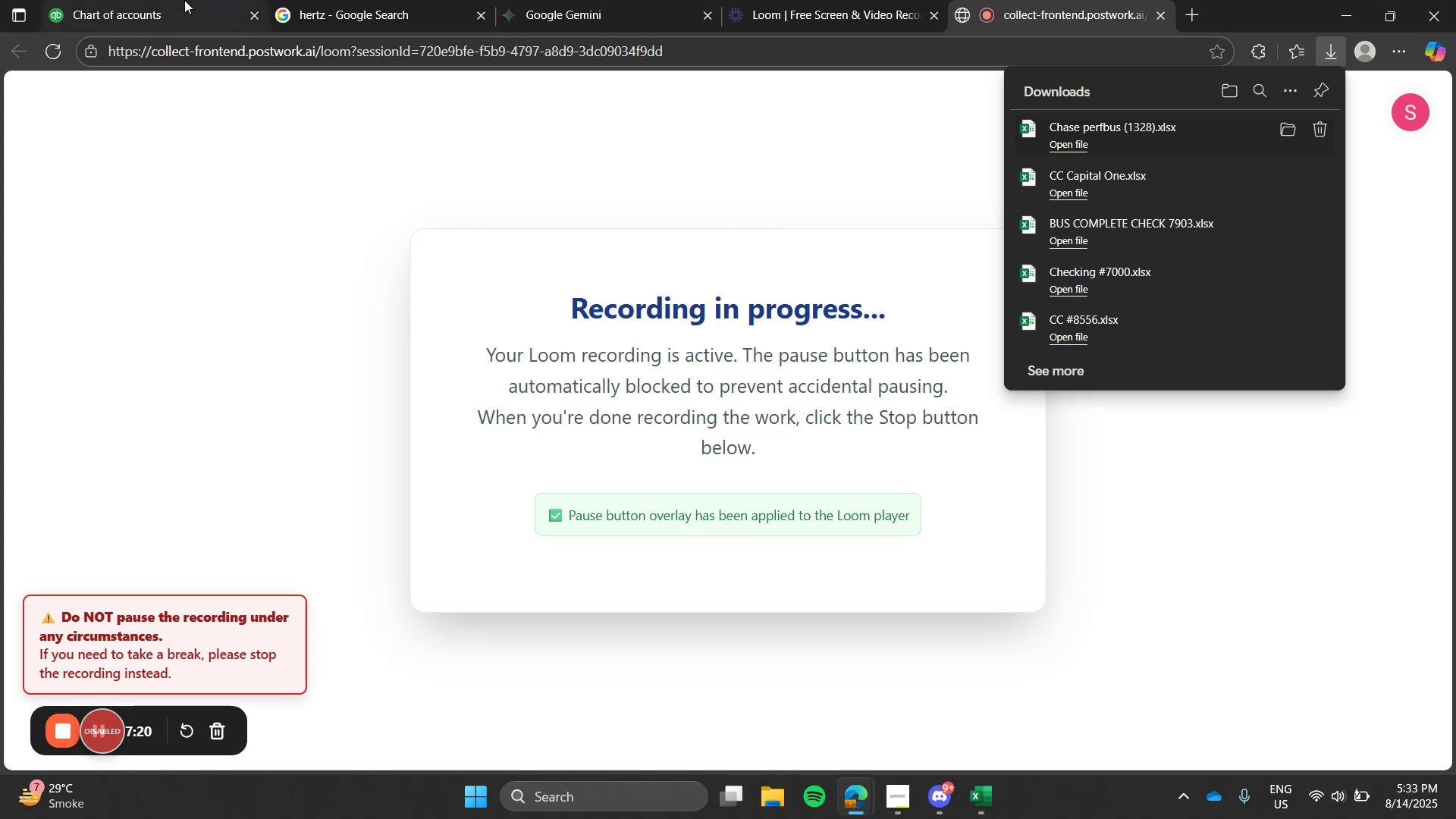 
left_click([184, 0])
 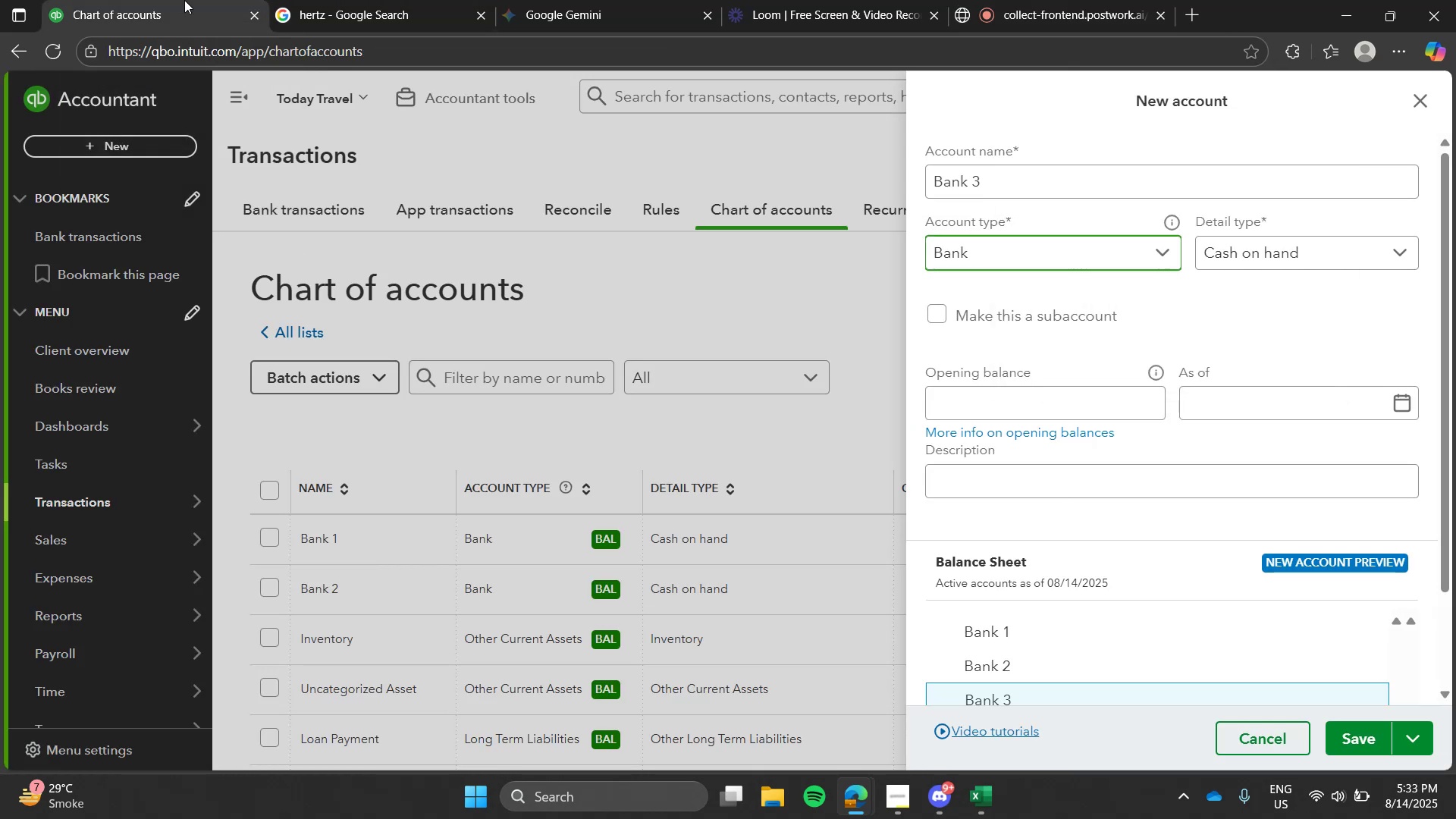 
key(Alt+AltLeft)
 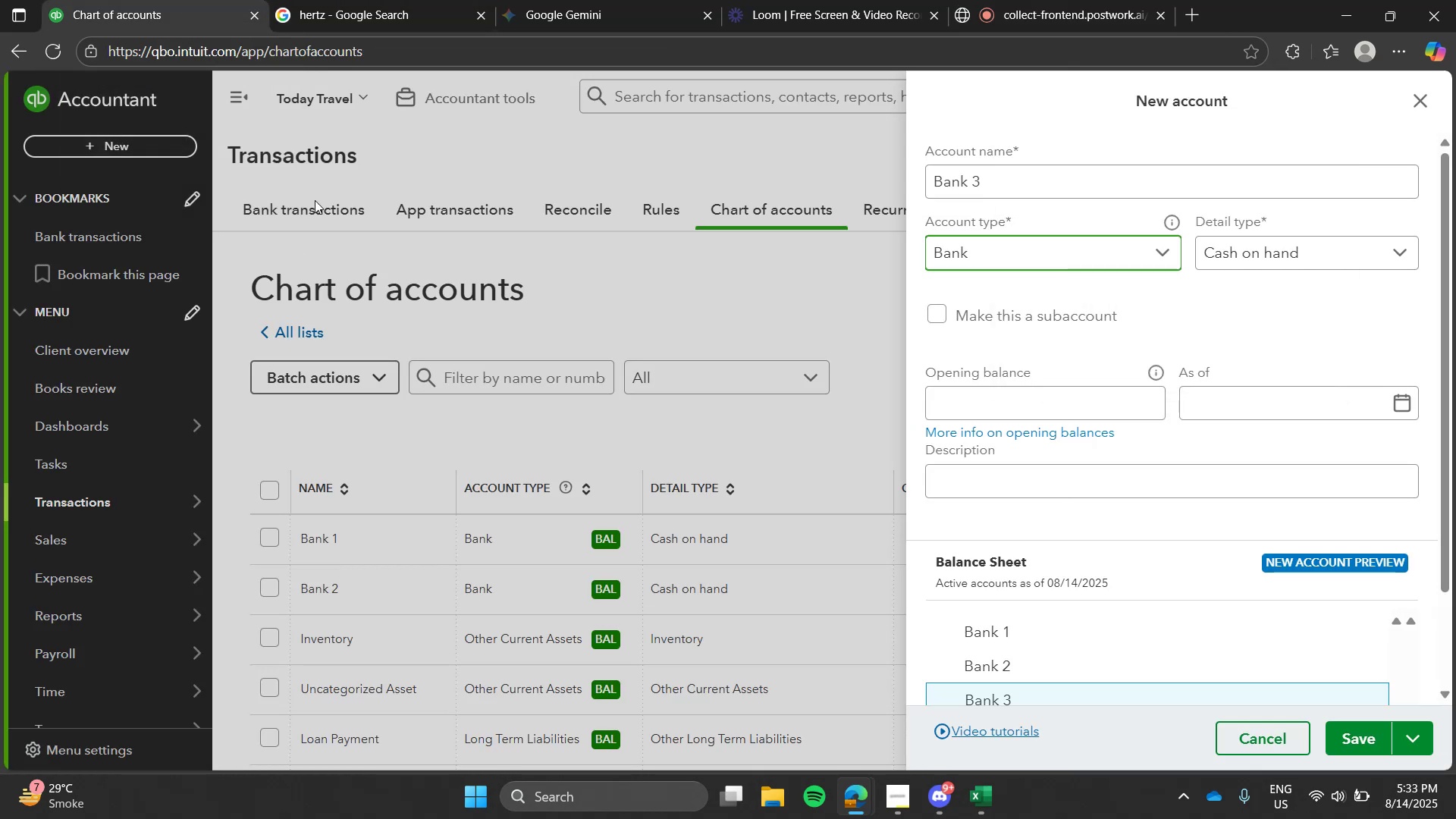 
key(Alt+Tab)
 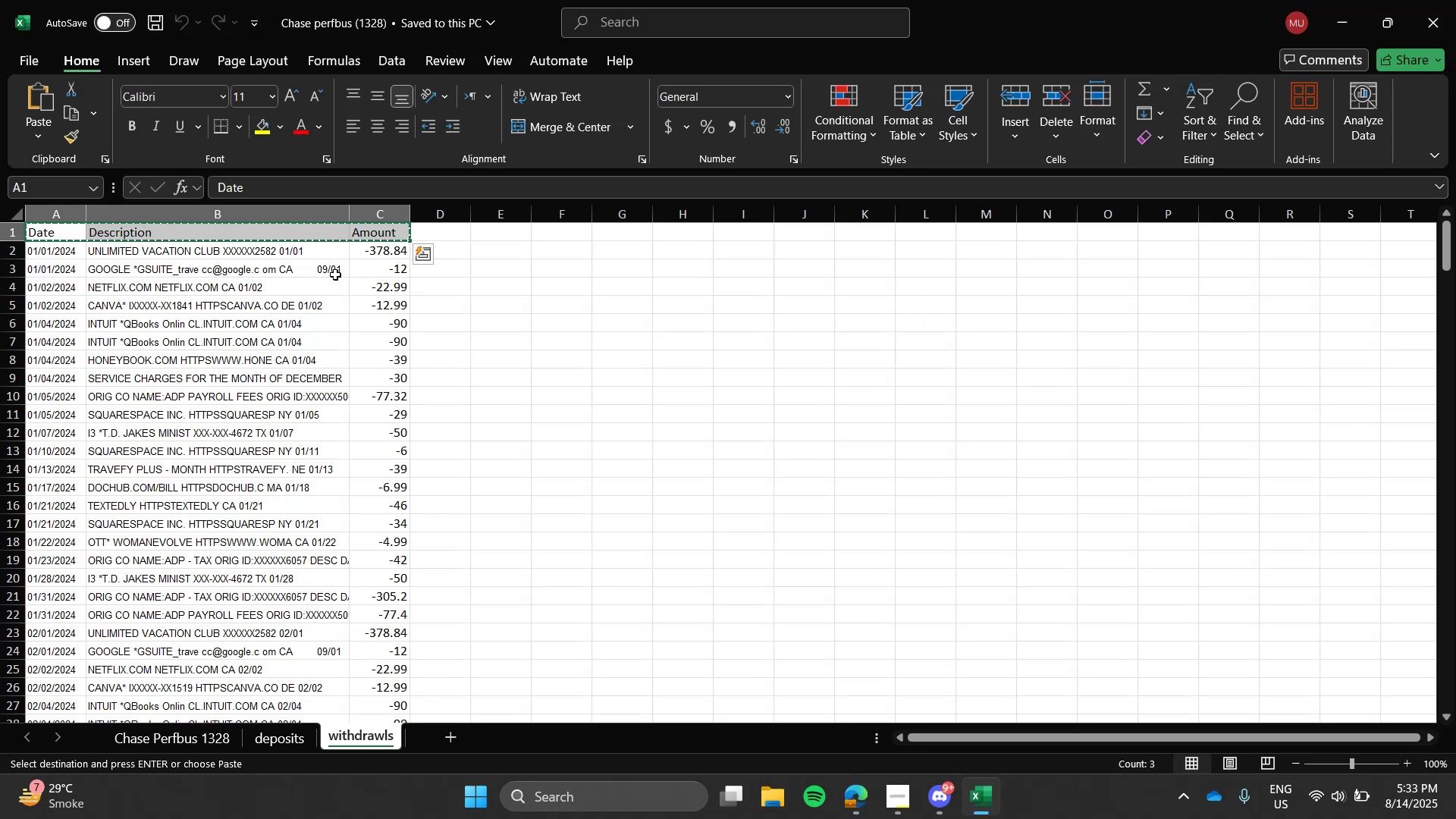 
hold_key(key=ControlLeft, duration=0.35)
 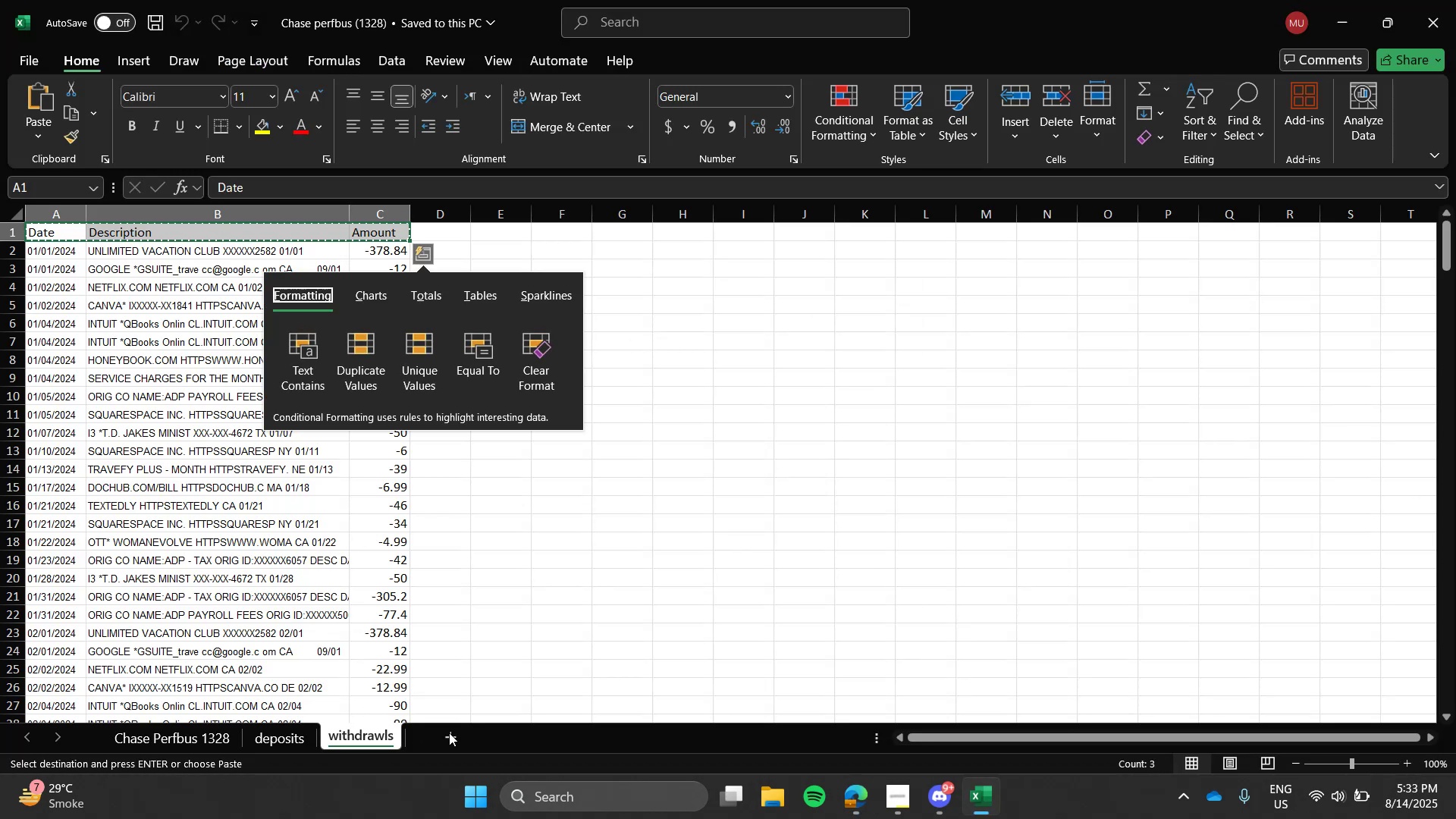 
left_click([452, 734])
 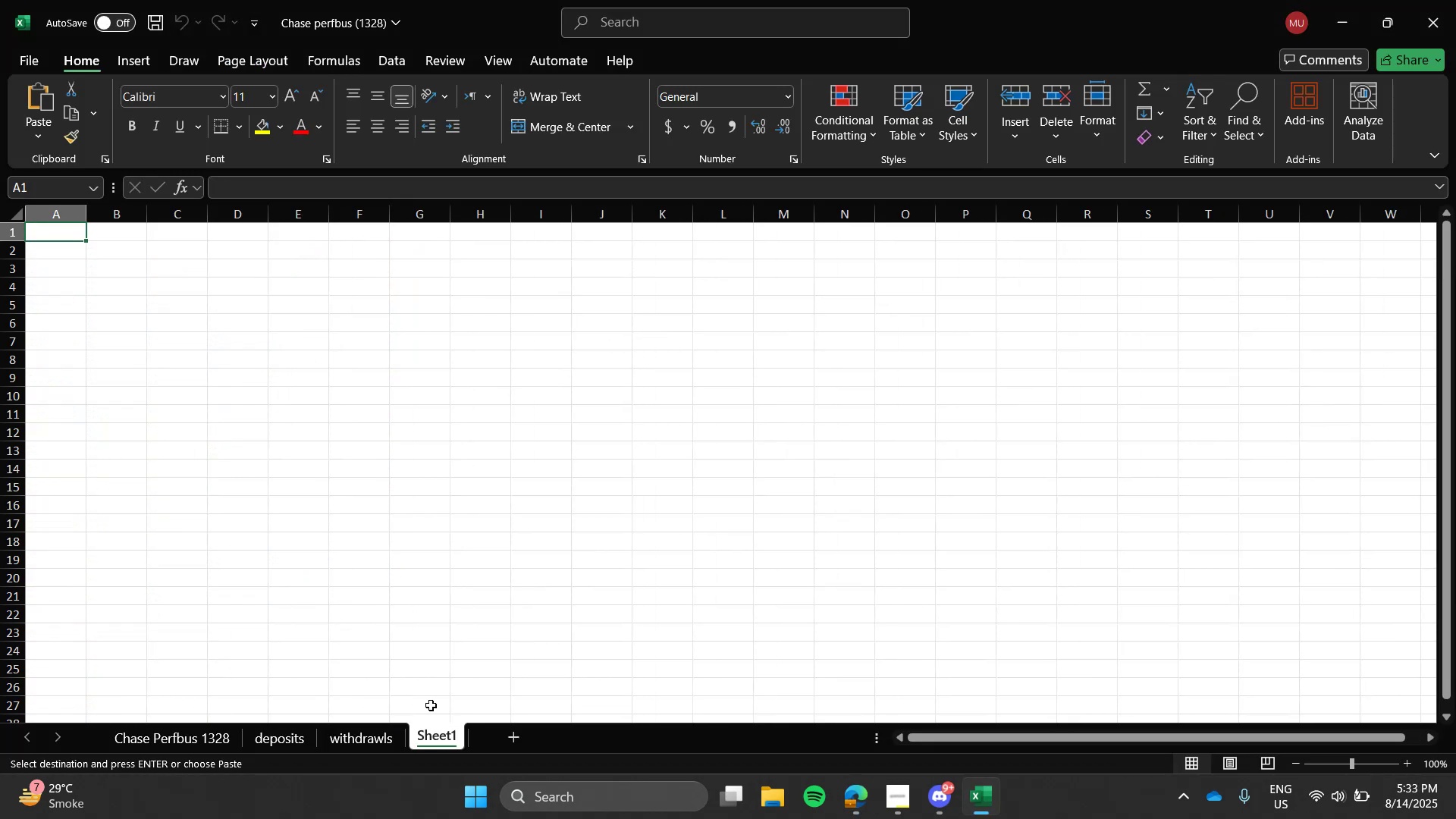 
key(Control+V)
 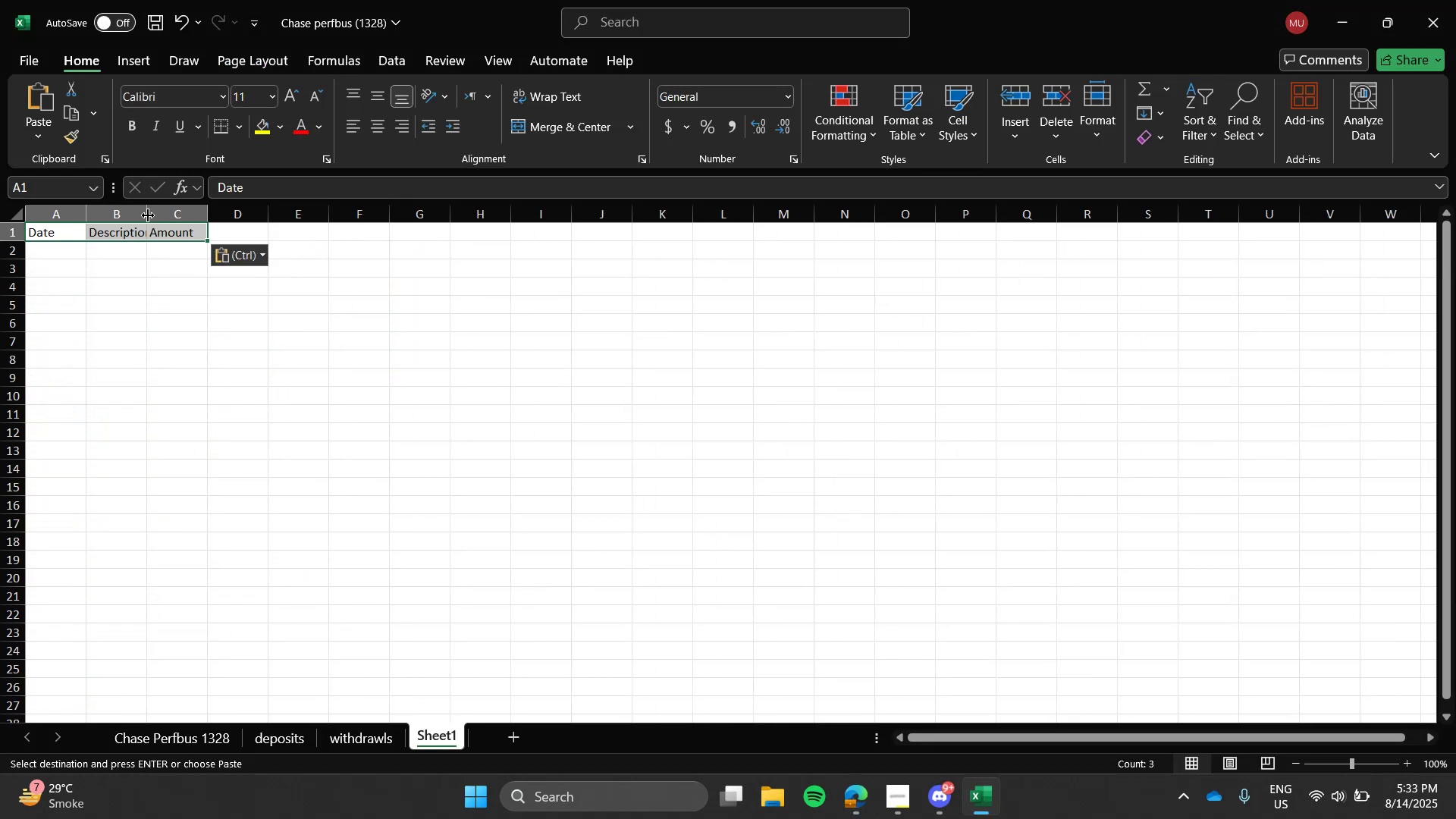 
left_click([148, 215])
 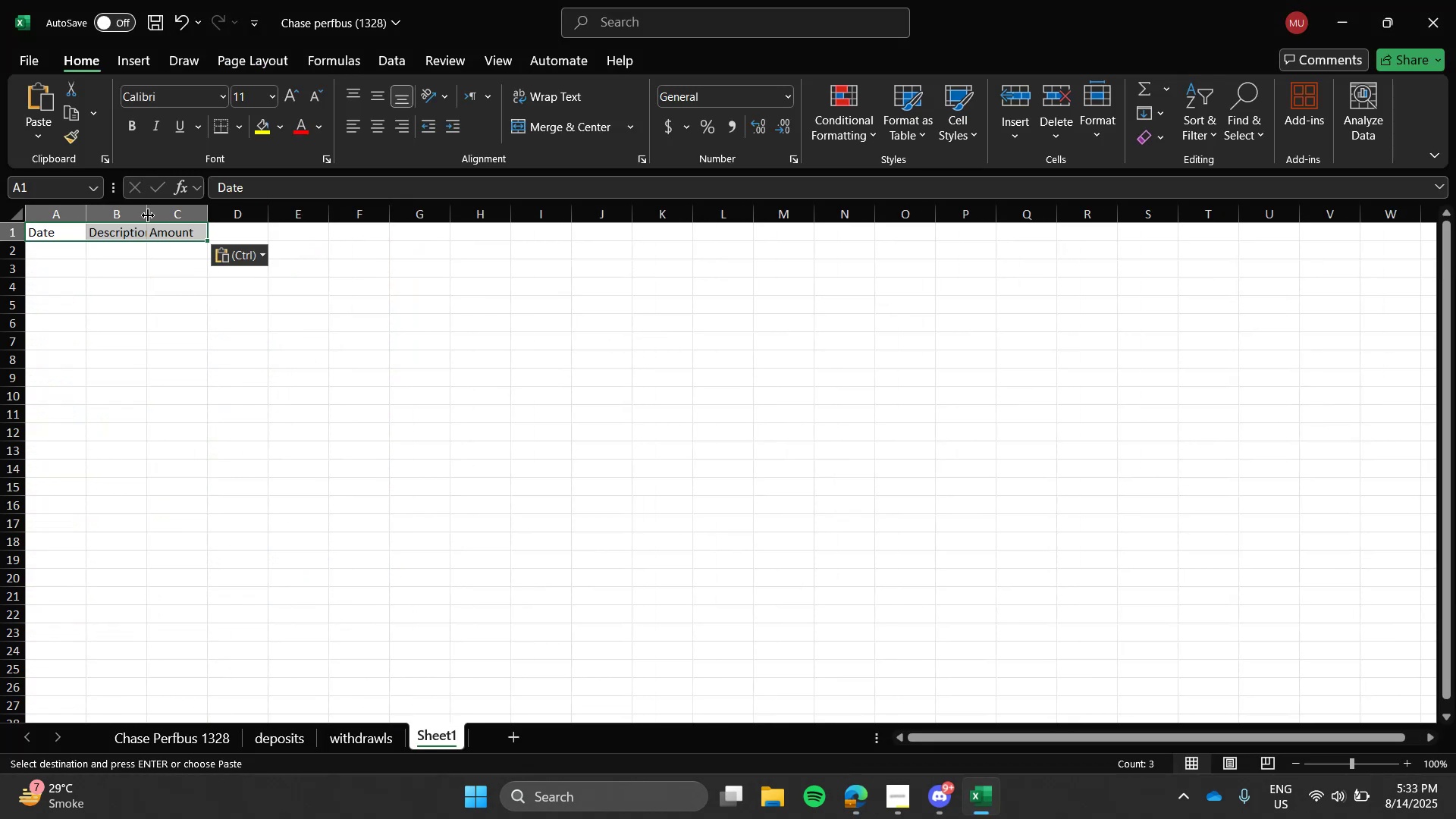 
left_click_drag(start_coordinate=[148, 215], to_coordinate=[272, 477])
 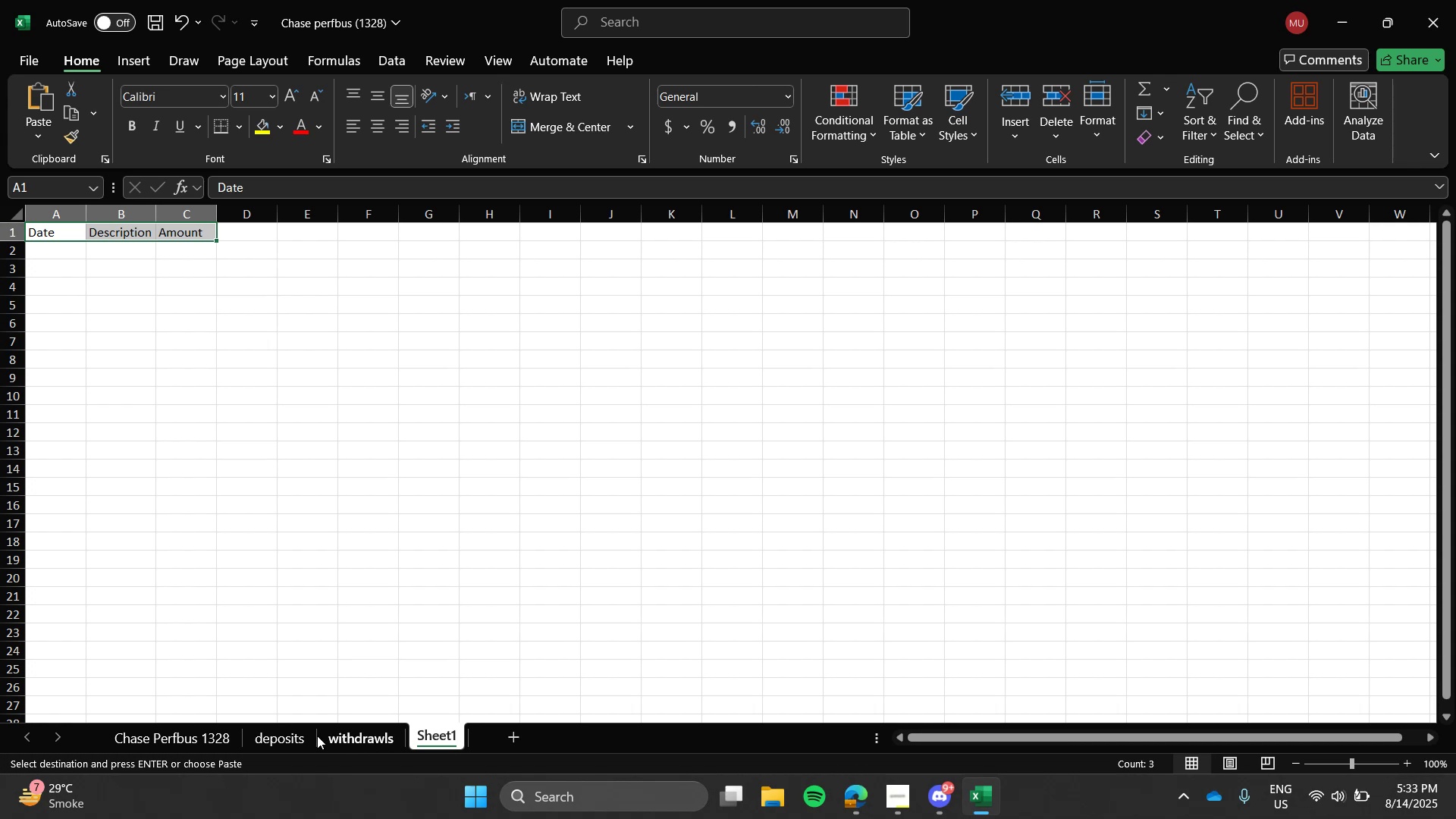 
left_click([303, 734])
 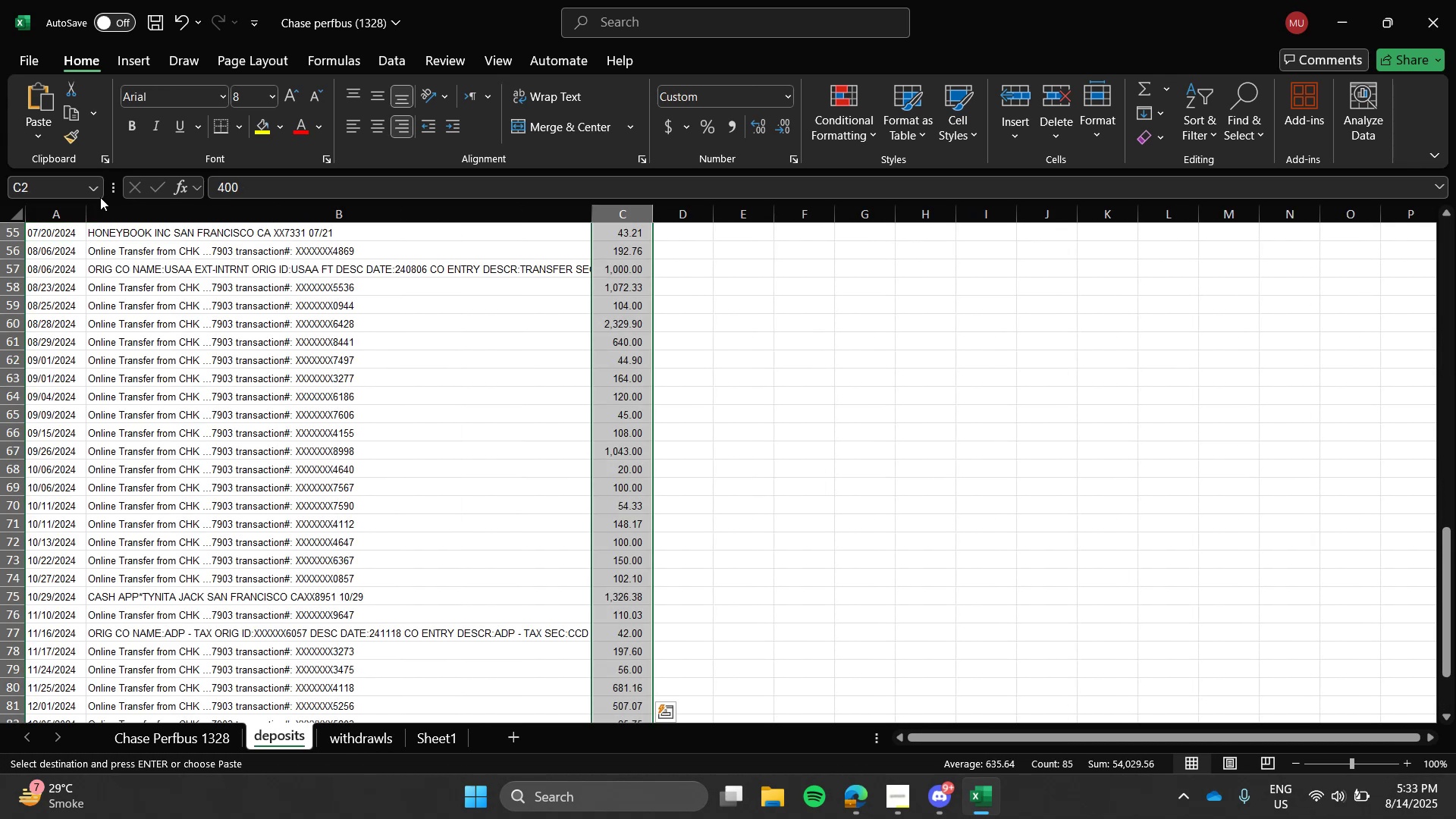 
scroll: coordinate [92, 240], scroll_direction: up, amount: 10.0
 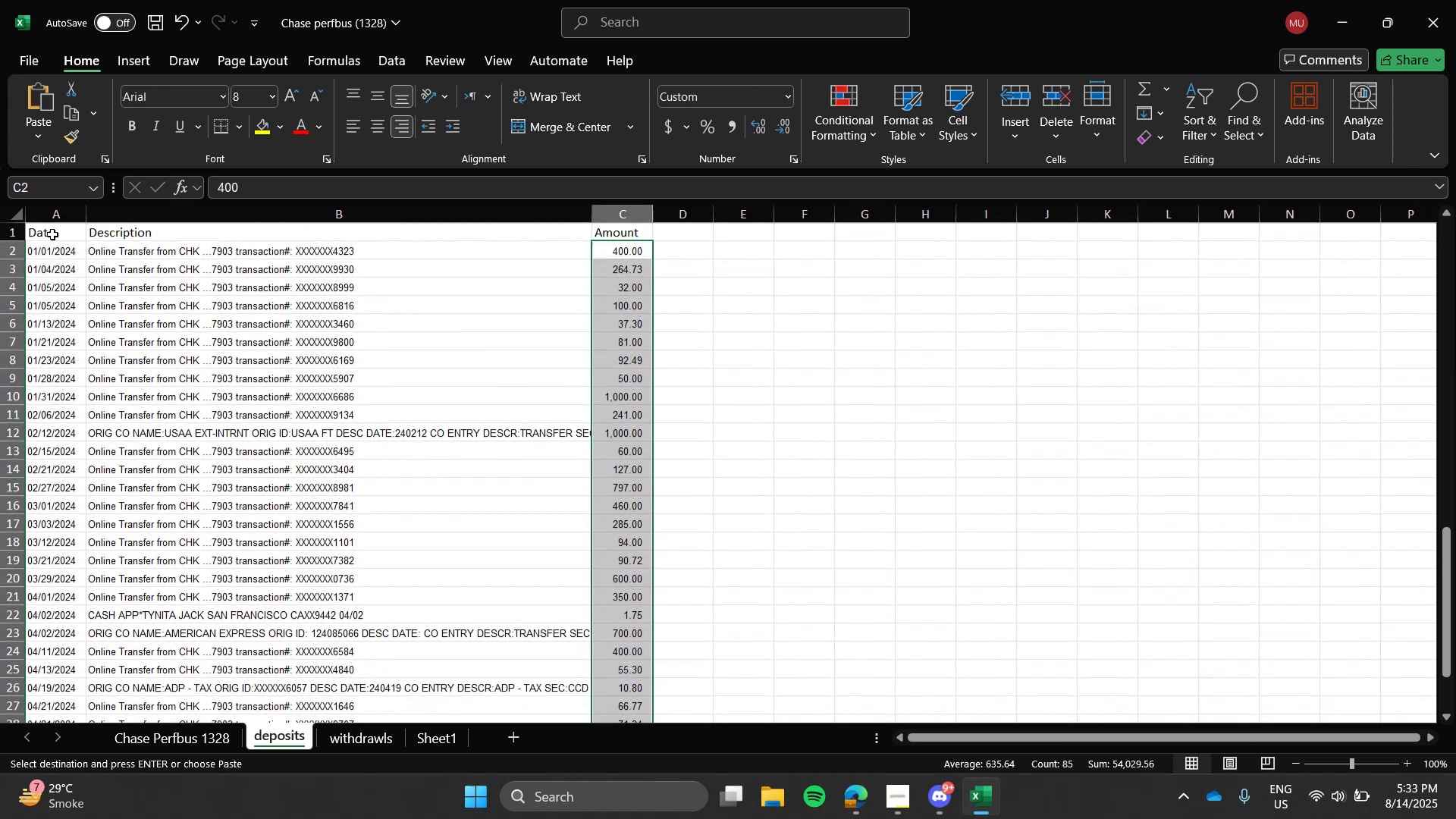 
left_click_drag(start_coordinate=[49, 254], to_coordinate=[610, 654])
 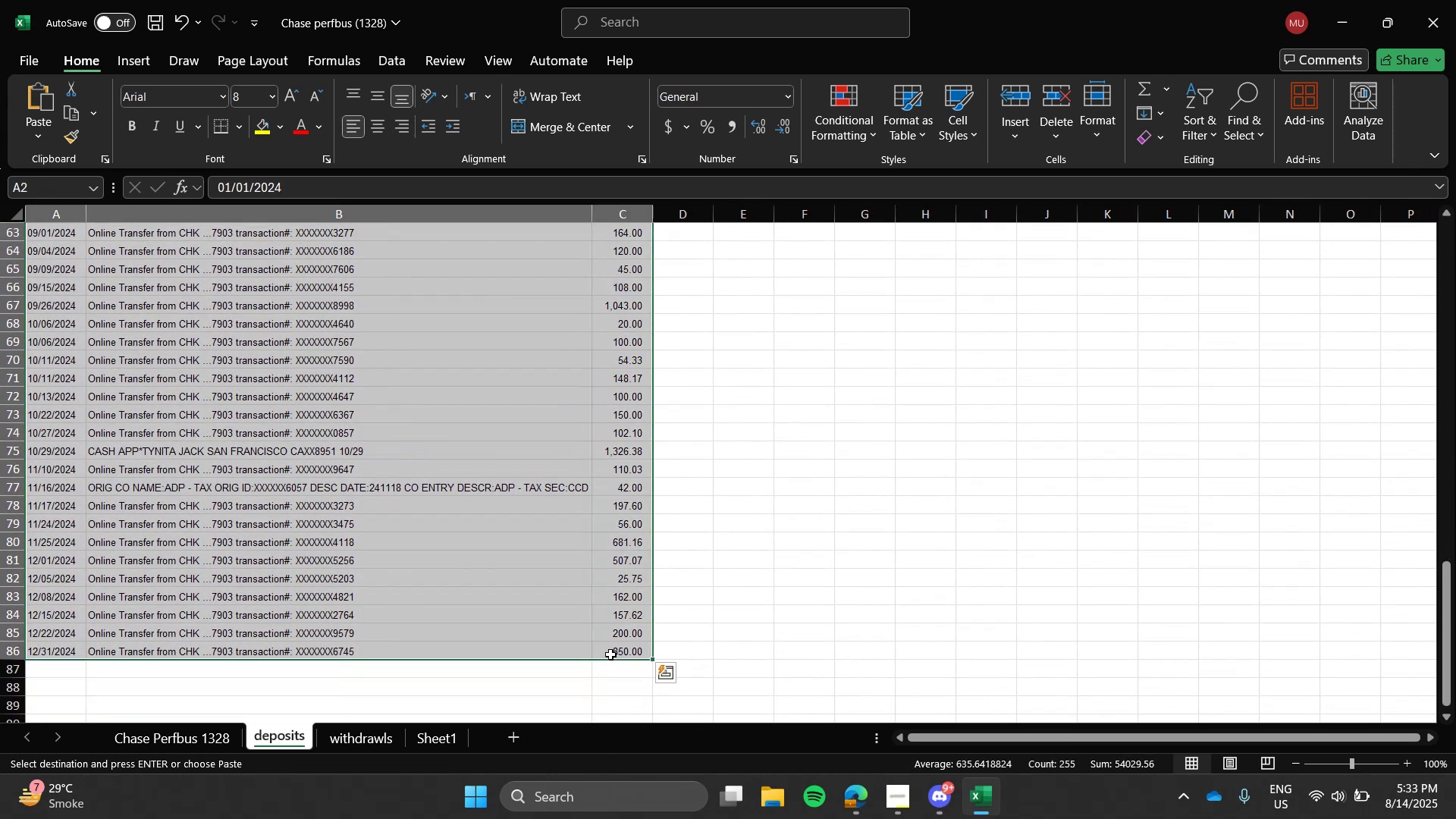 
key(Control+C)
 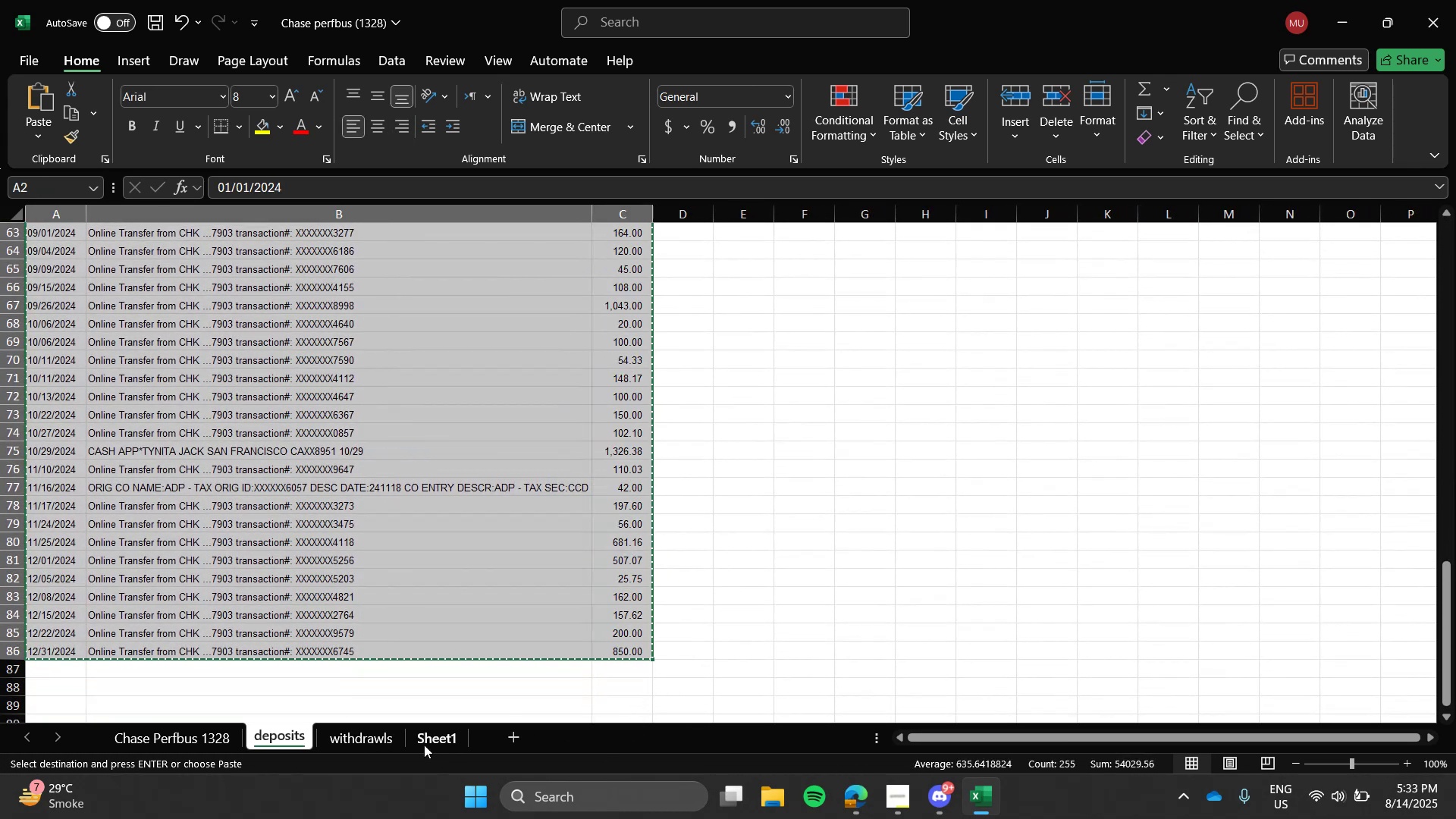 
left_click([425, 745])
 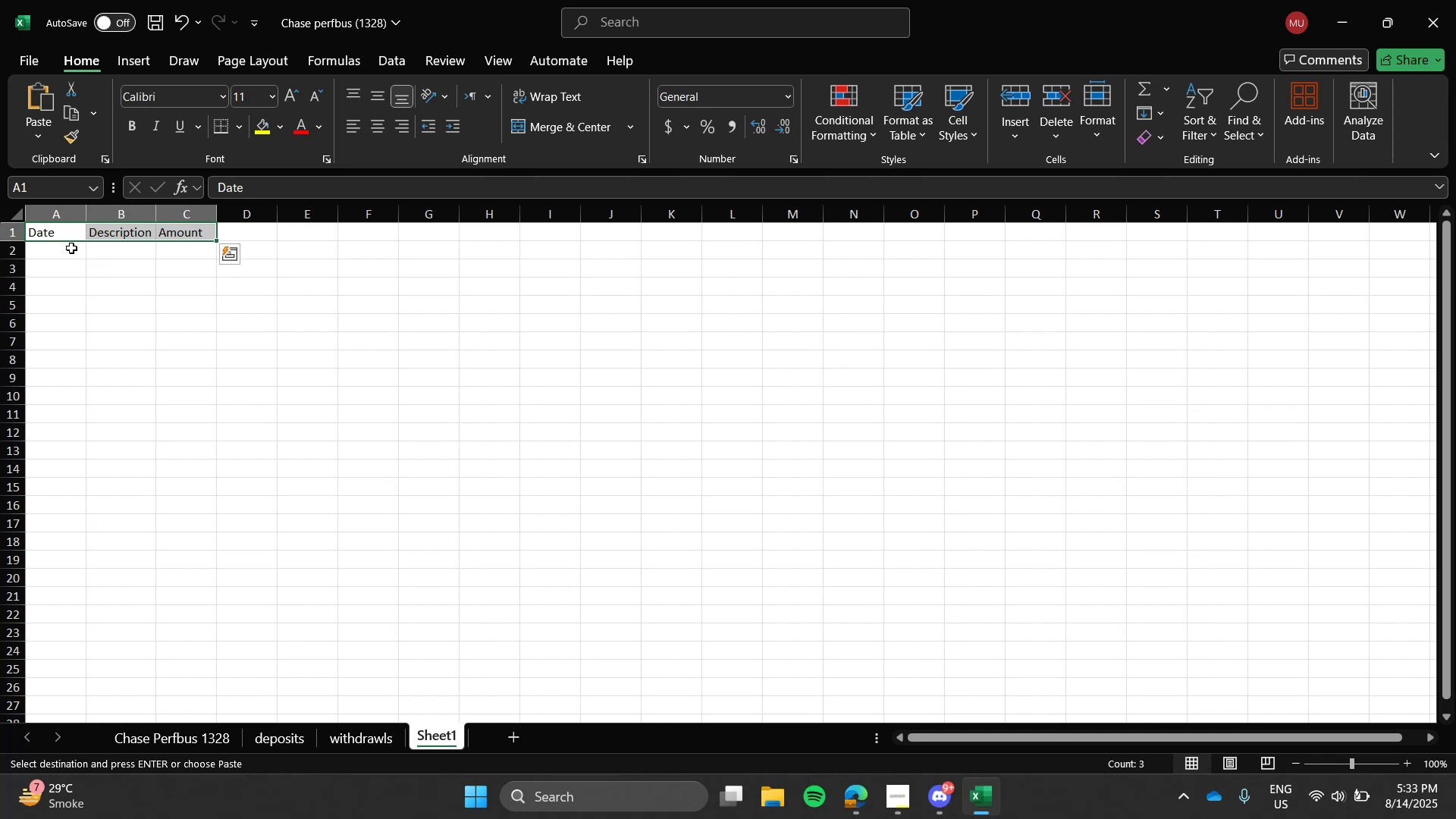 
left_click([71, 249])
 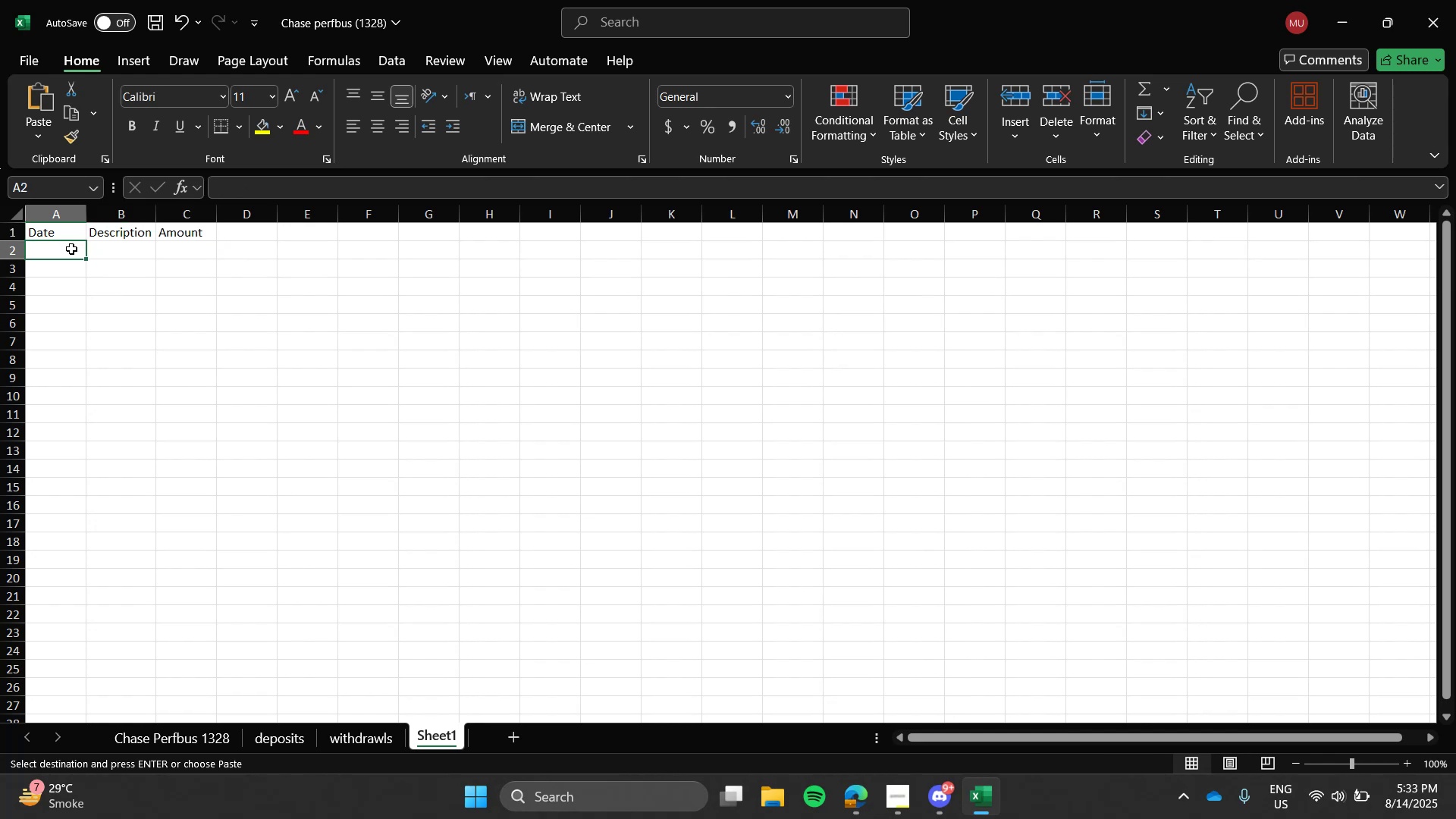 
key(Control+V)
 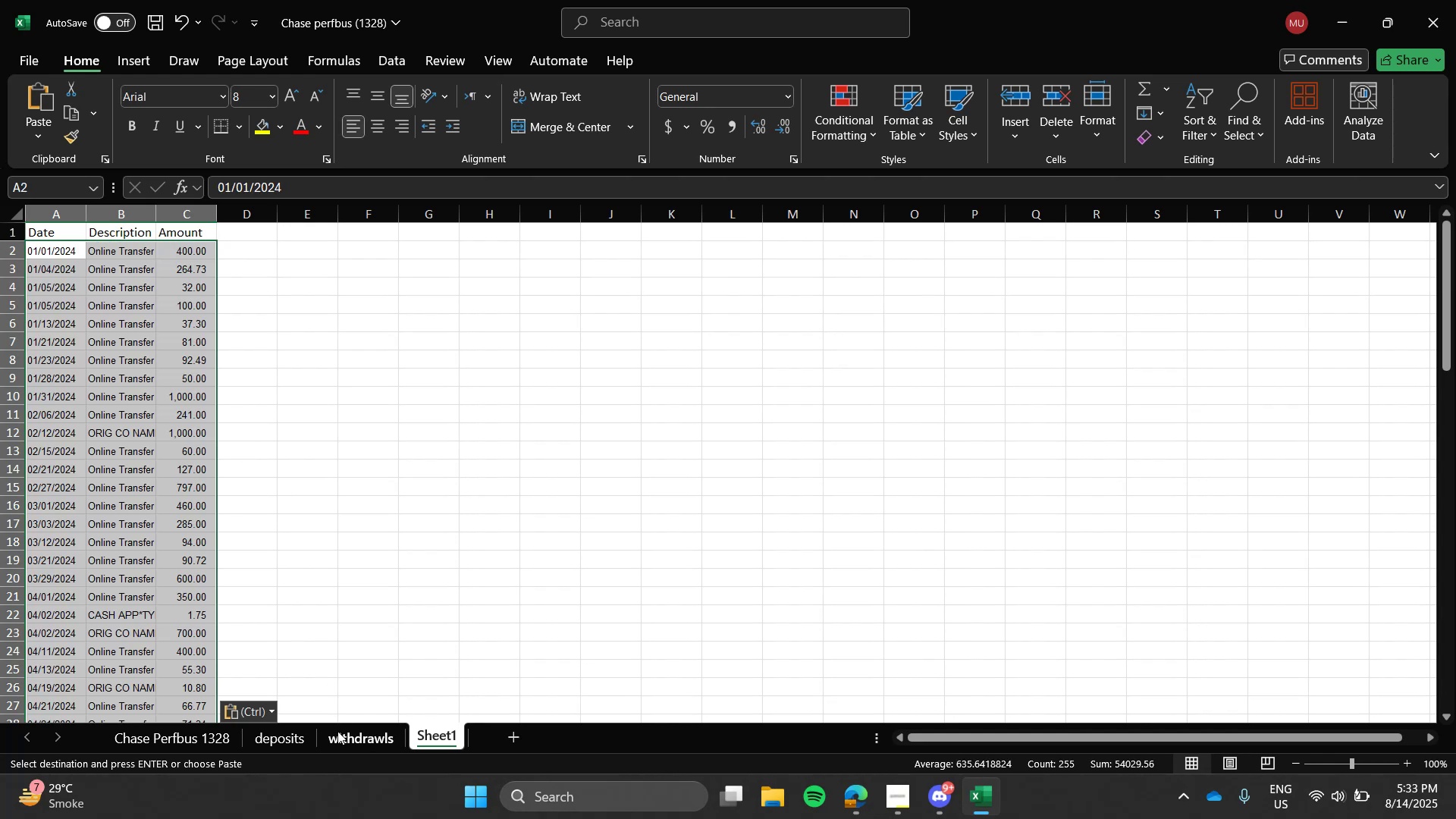 
left_click([339, 740])
 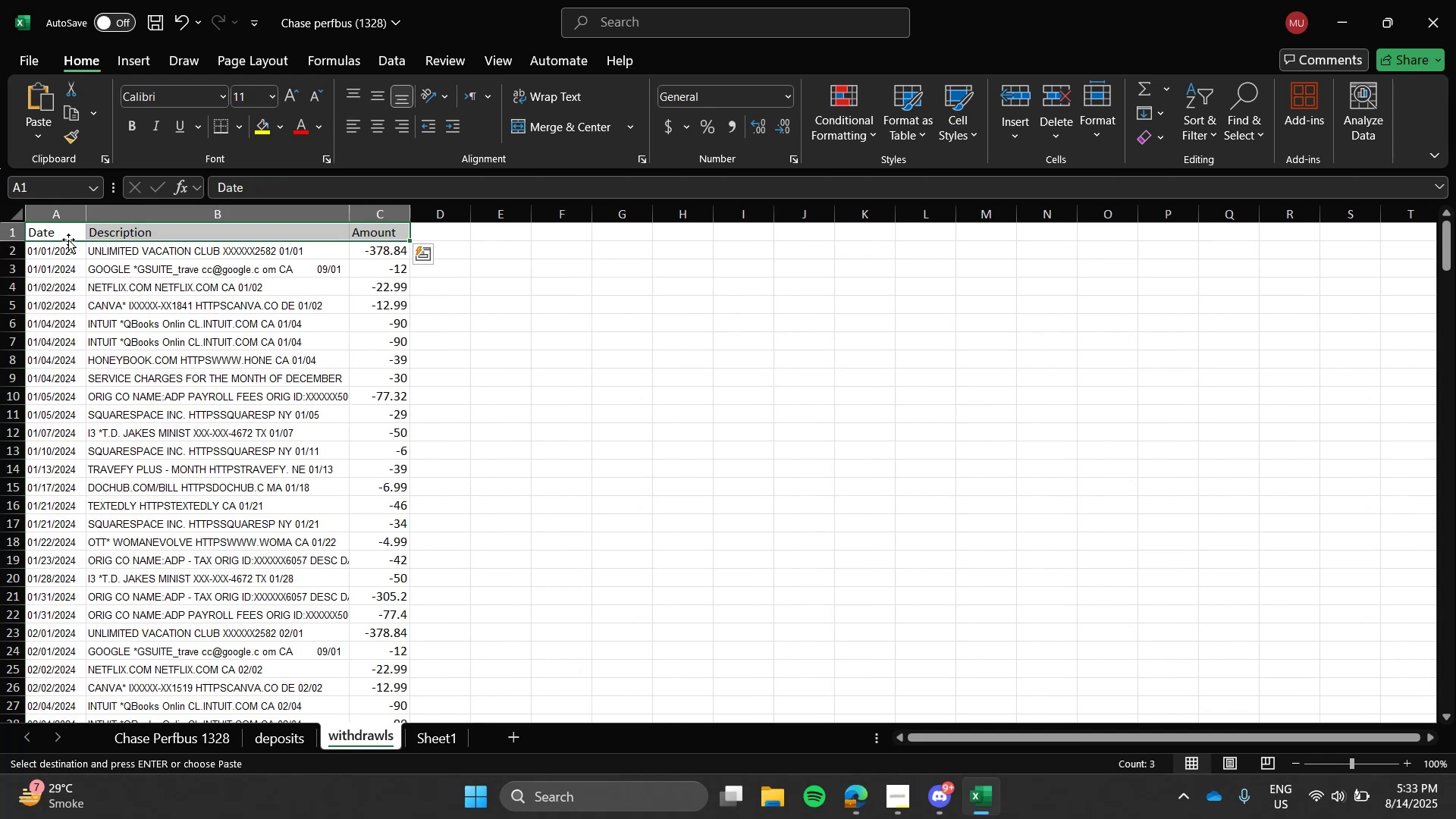 
left_click_drag(start_coordinate=[68, 249], to_coordinate=[360, 663])
 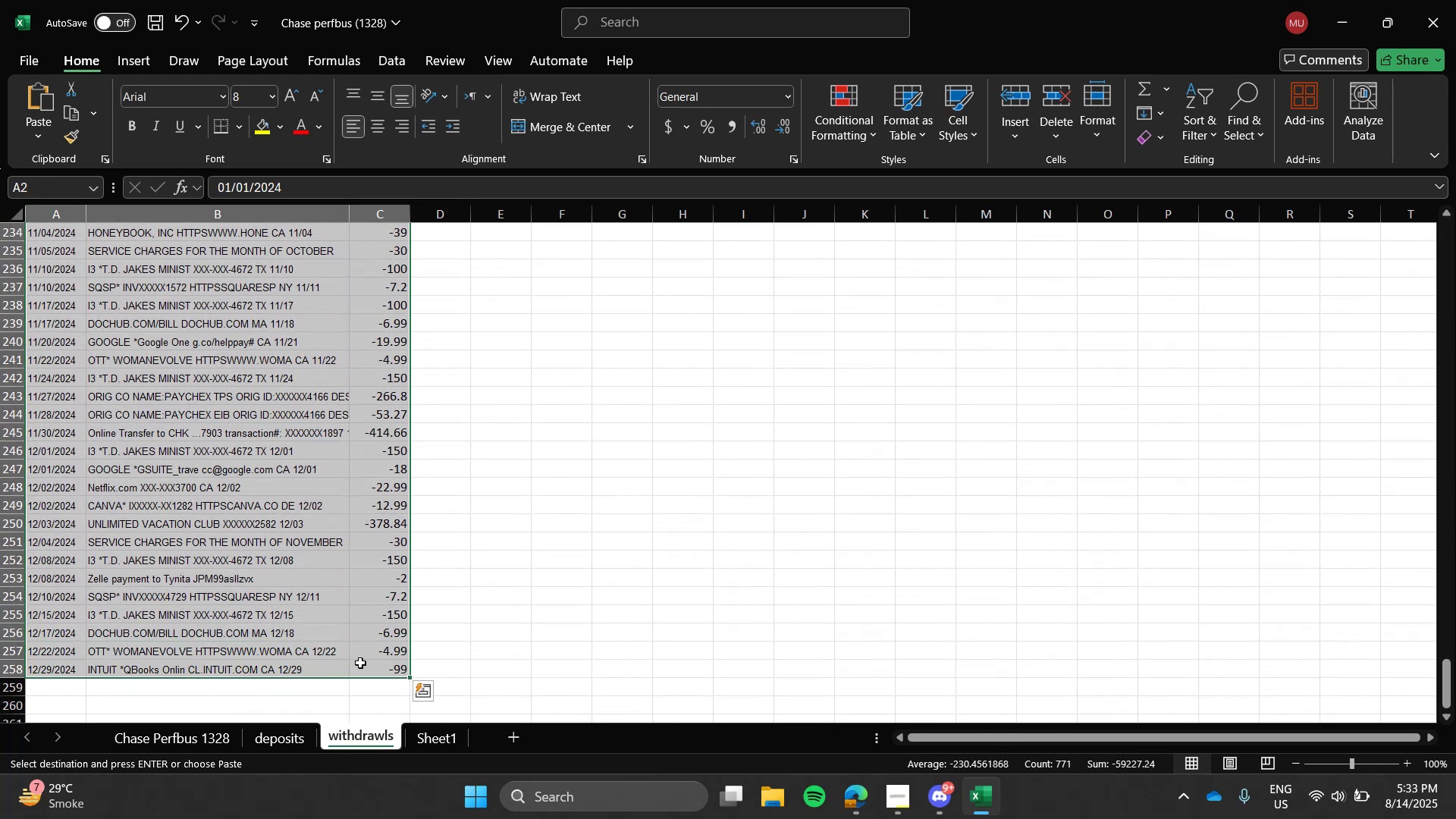 
key(Control+C)
 